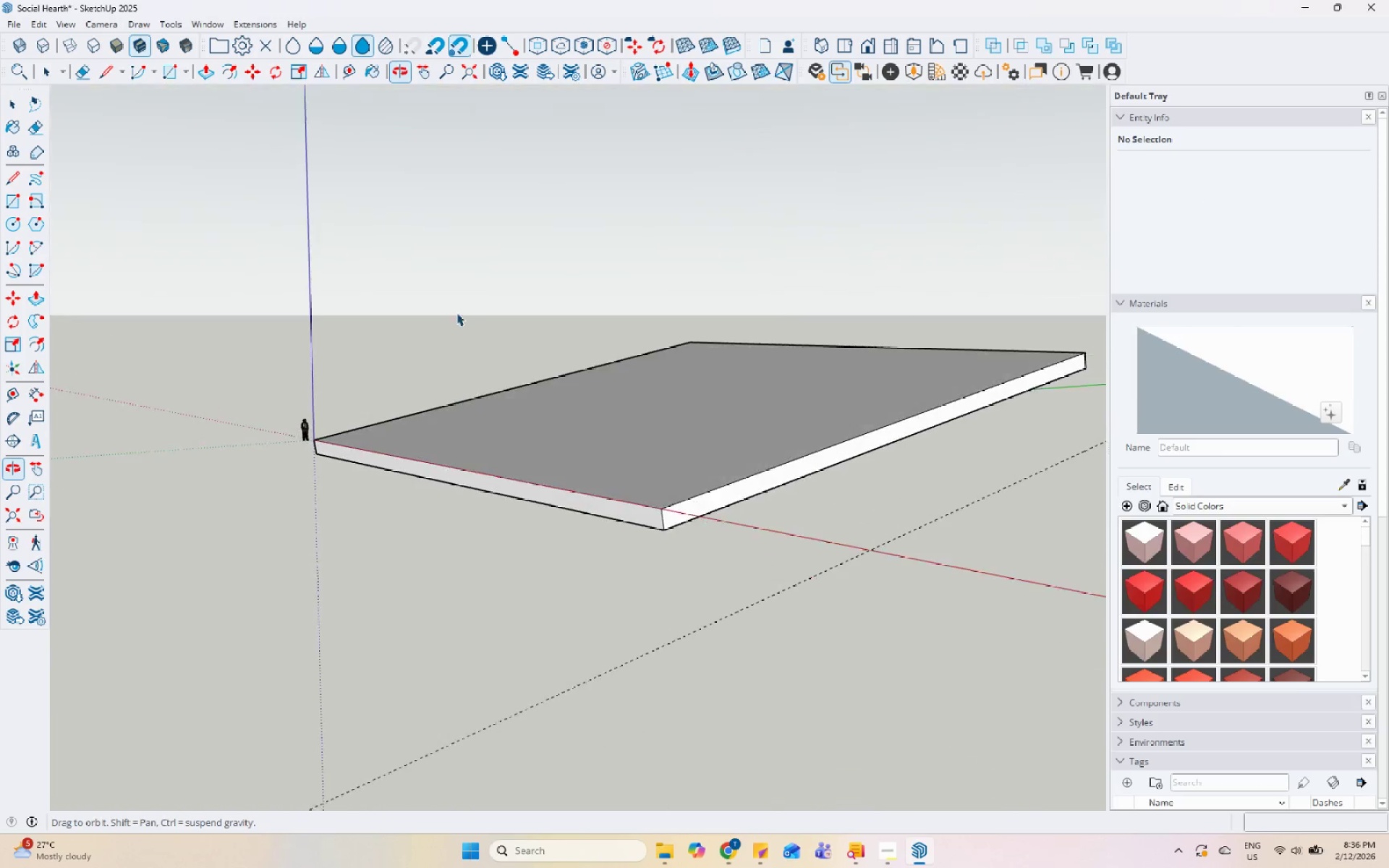 
left_click([492, 451])
 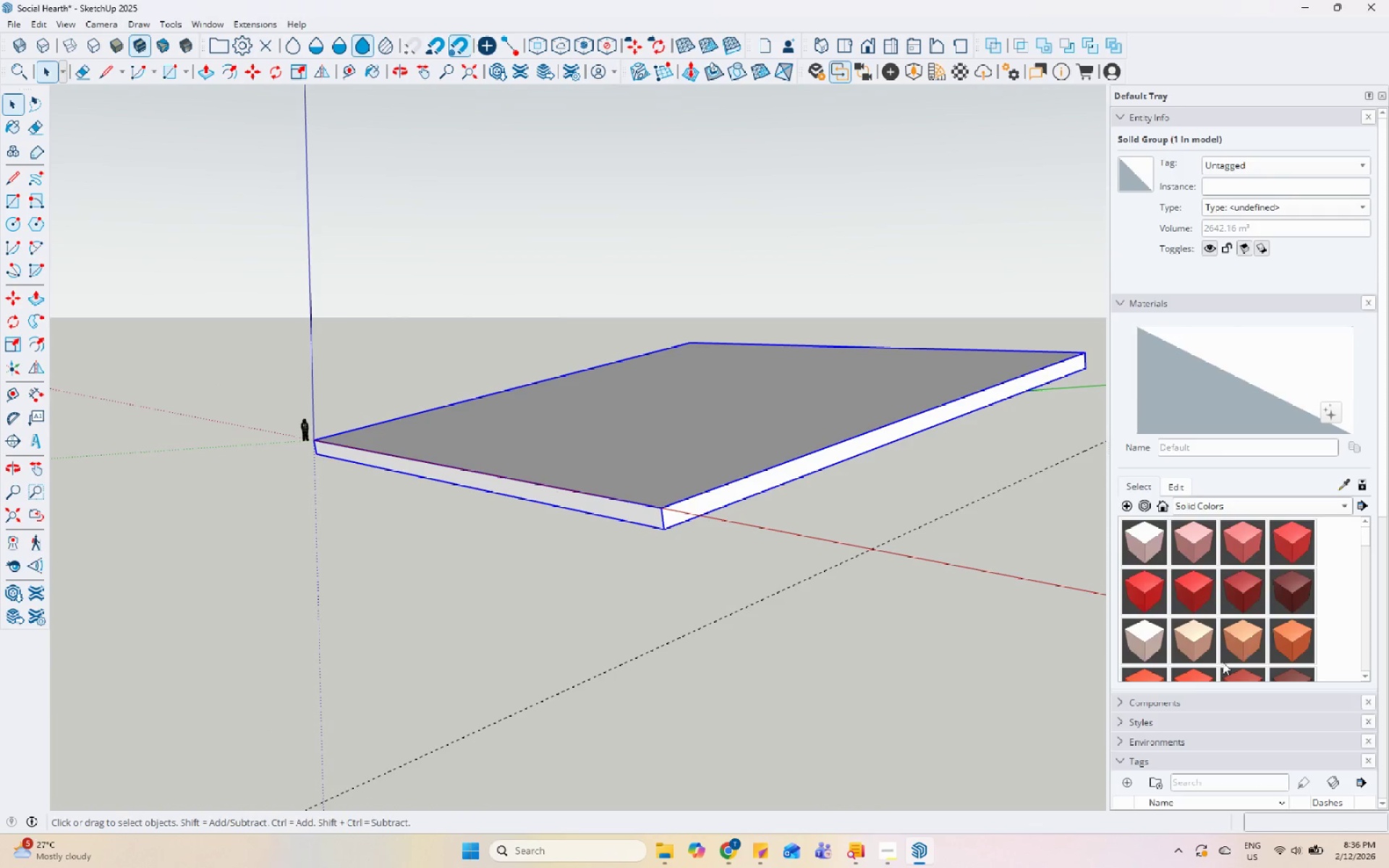 
scroll: coordinate [1194, 687], scroll_direction: down, amount: 4.0
 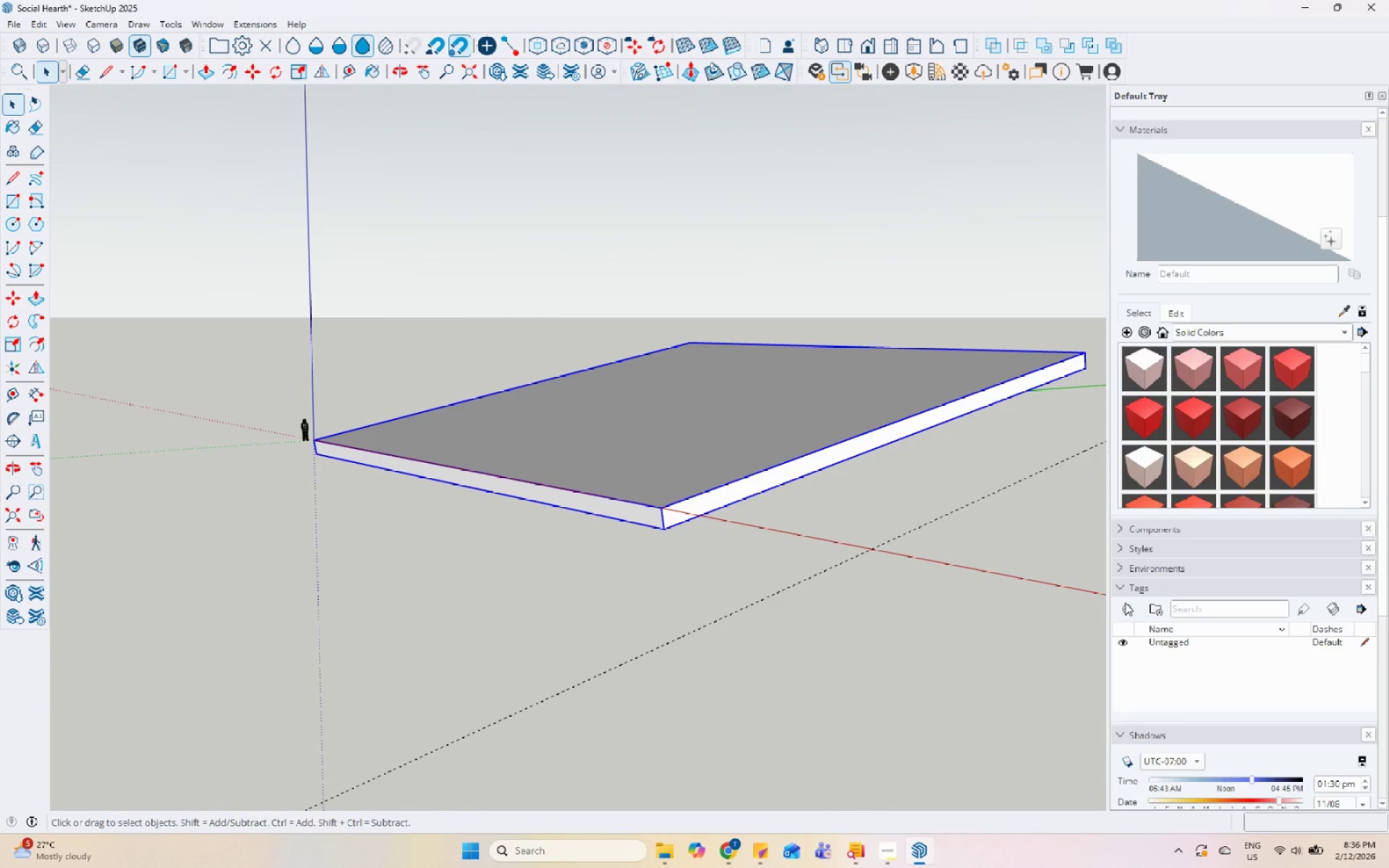 
left_click([1123, 601])
 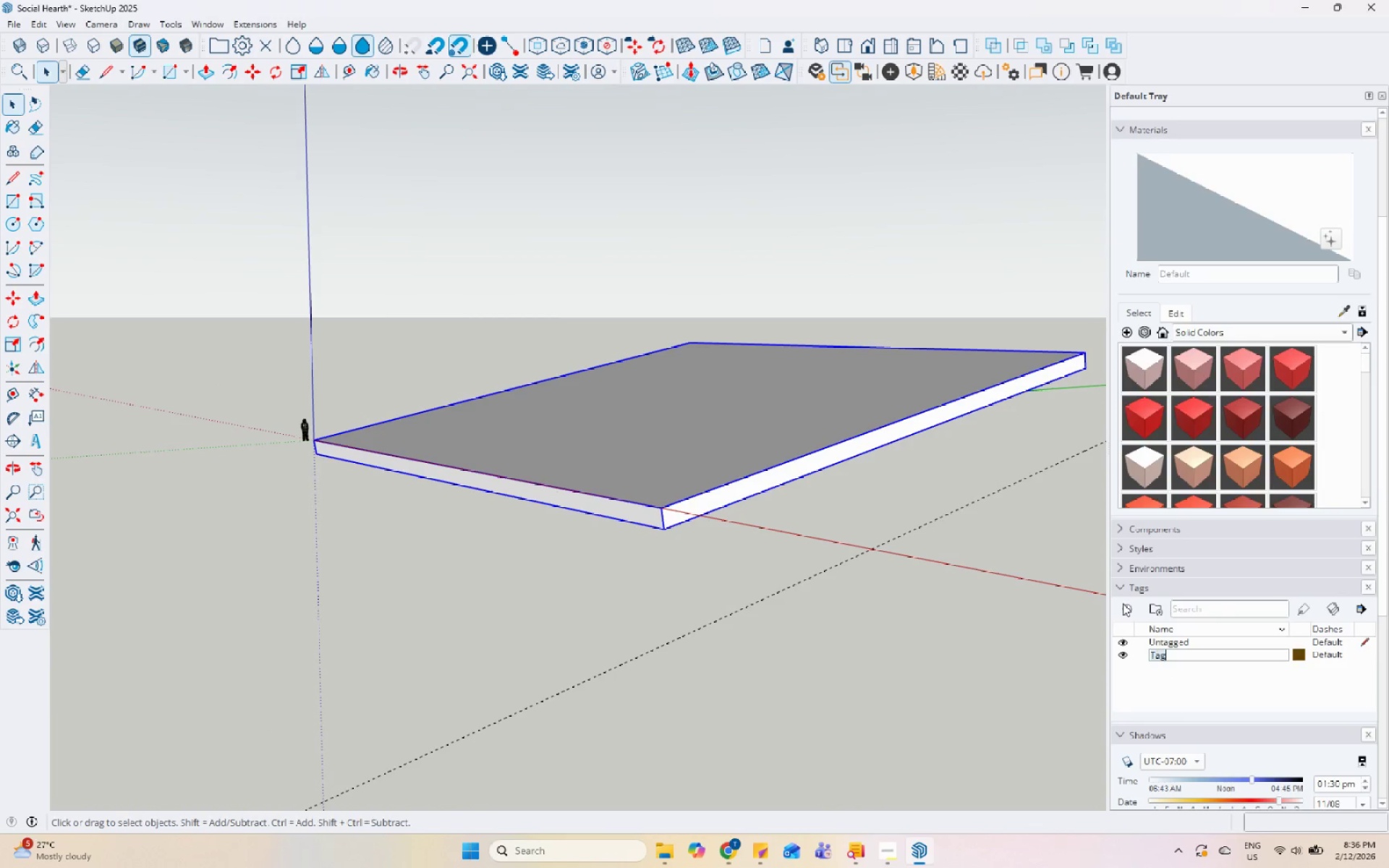 
type(Site)
 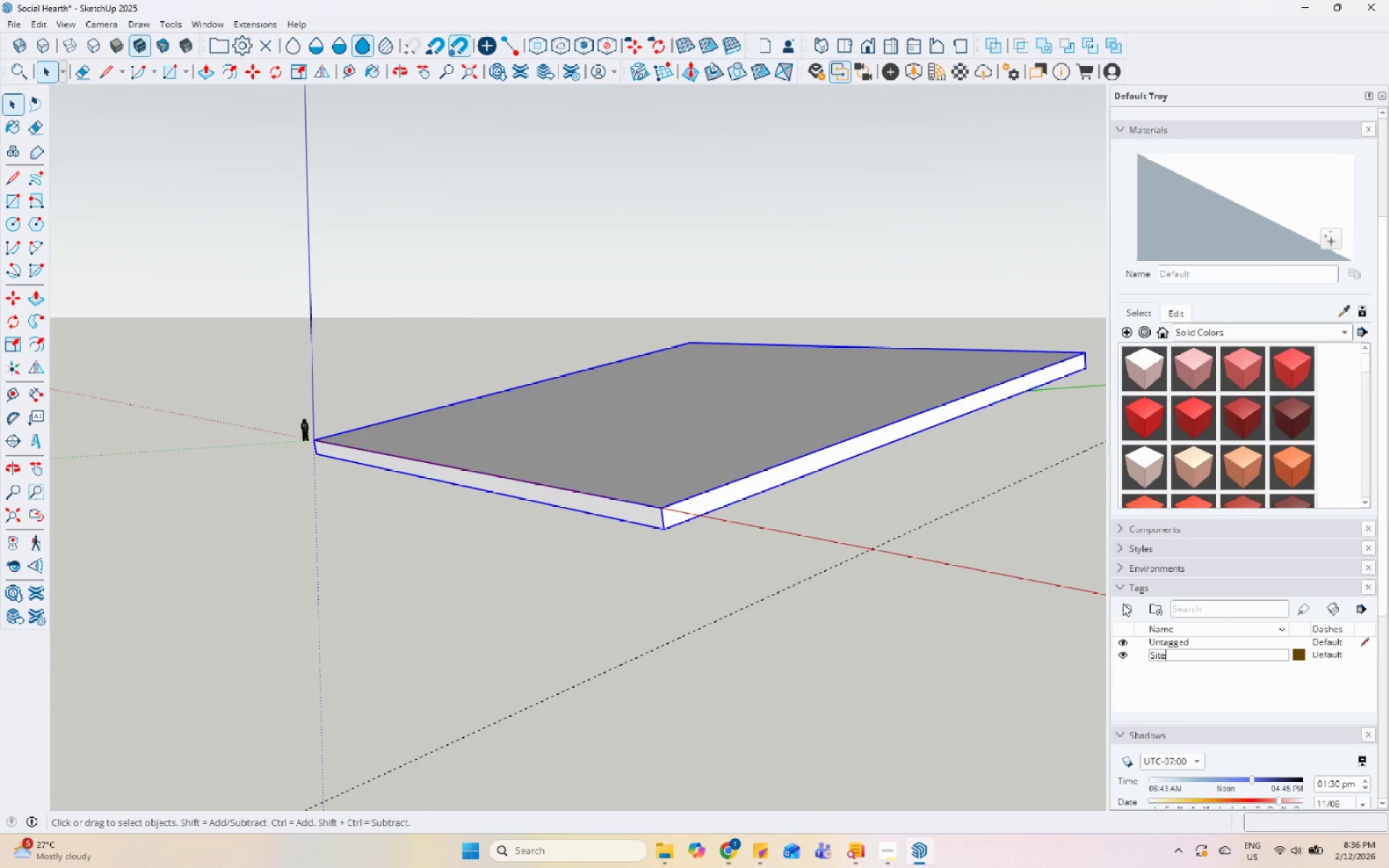 
key(Enter)
 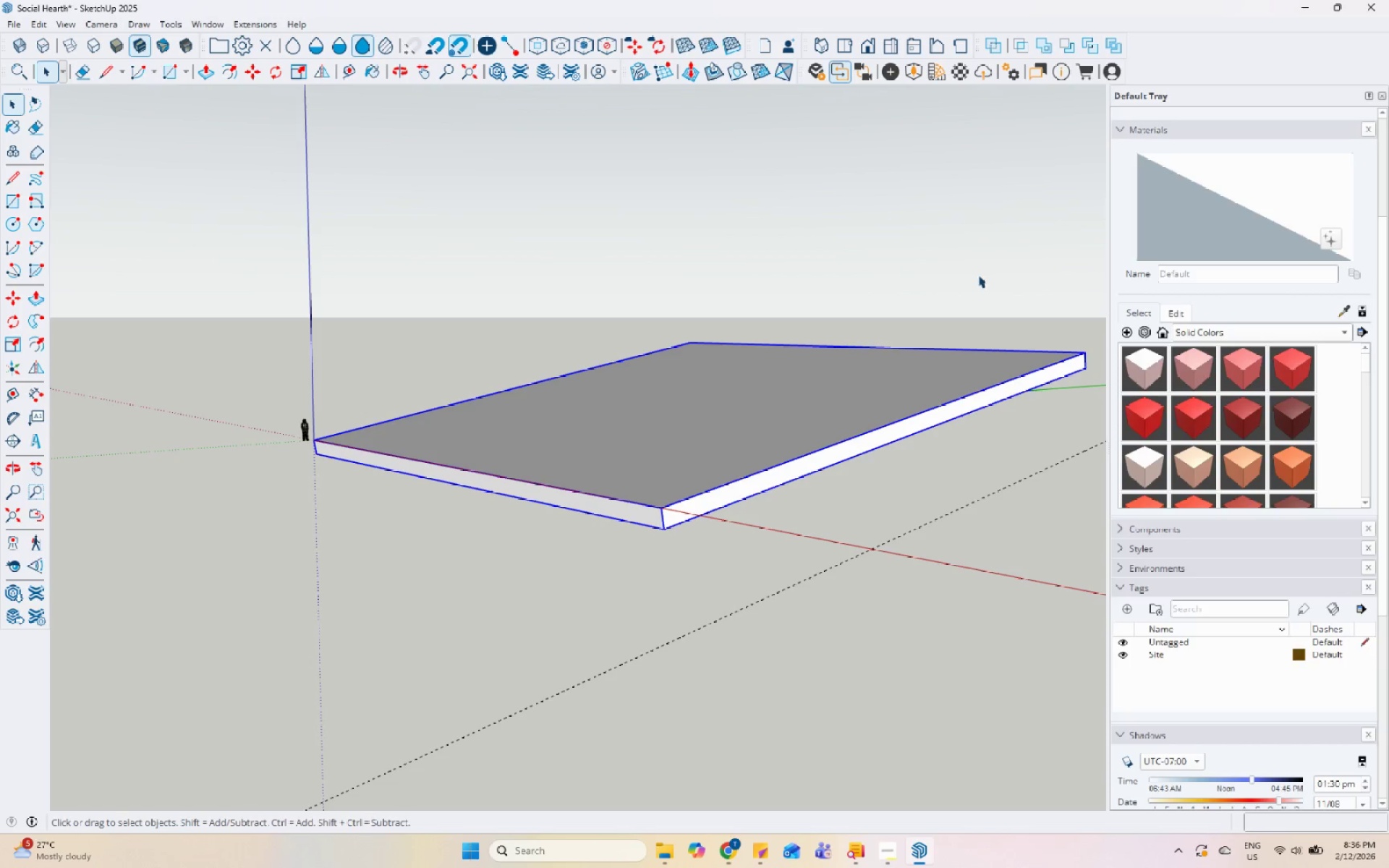 
left_click([1343, 169])
 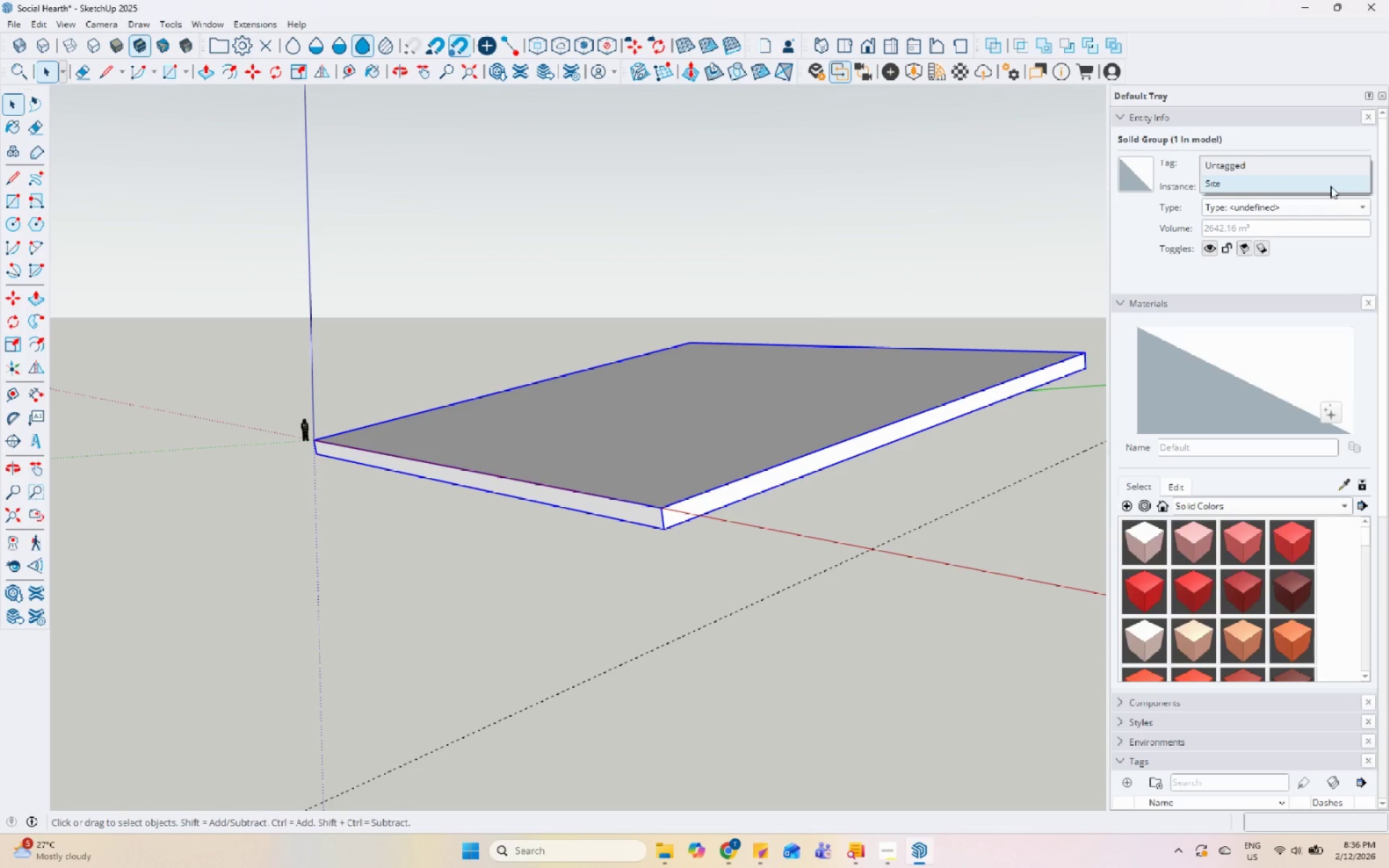 
scroll: coordinate [1348, 198], scroll_direction: up, amount: 11.0
 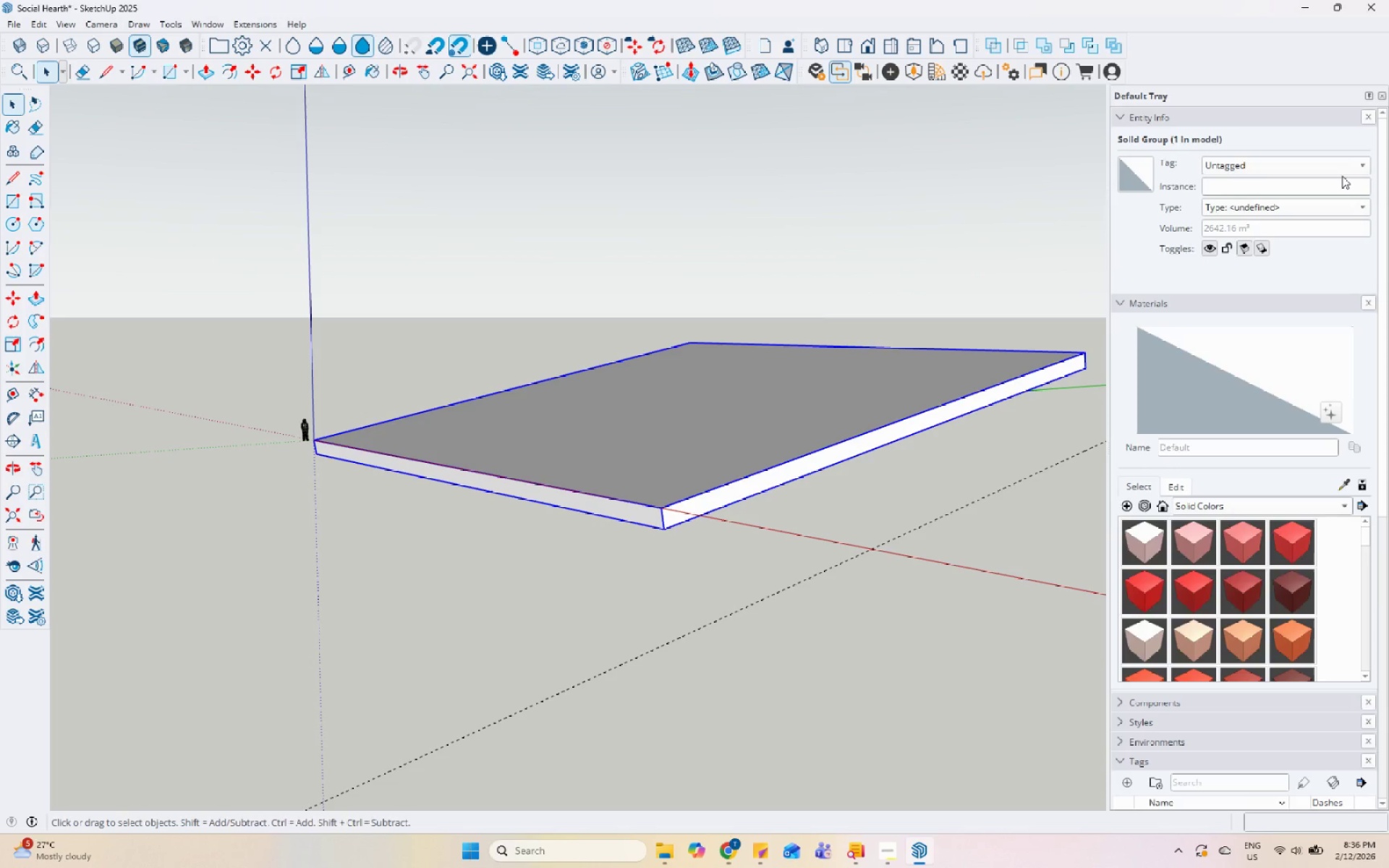 
double_click([1330, 187])
 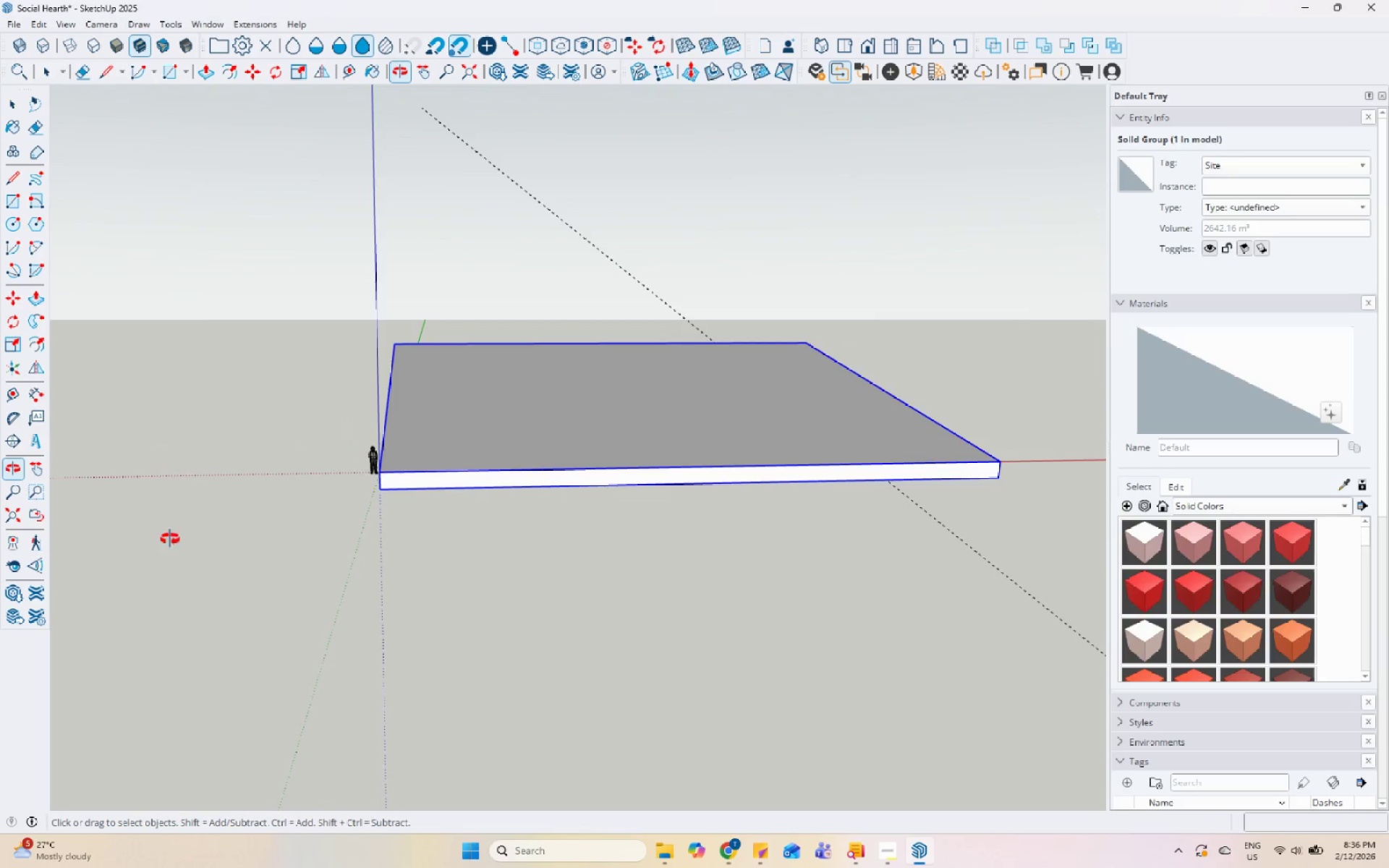 
scroll: coordinate [668, 443], scroll_direction: up, amount: 10.0
 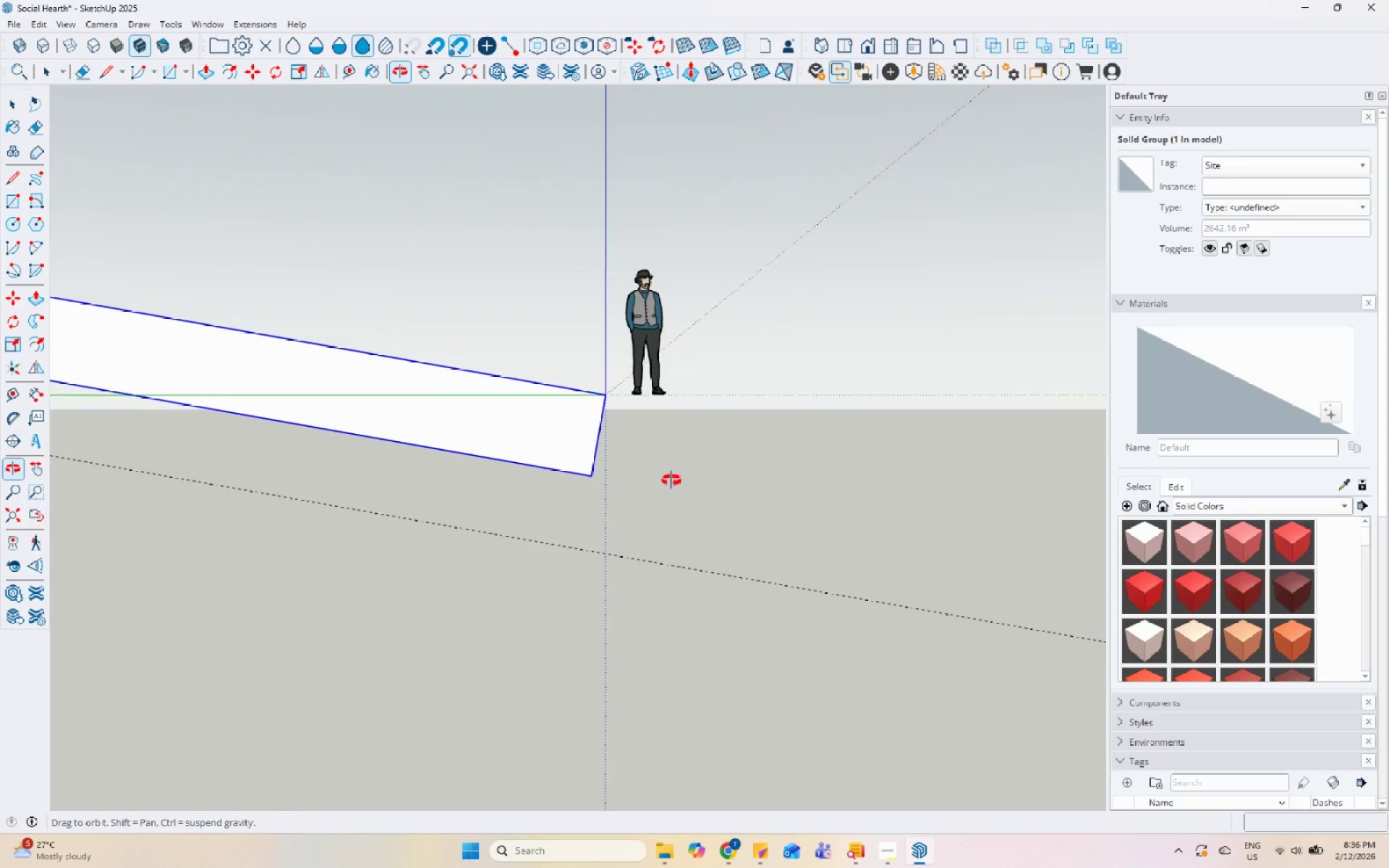 
key(M)
 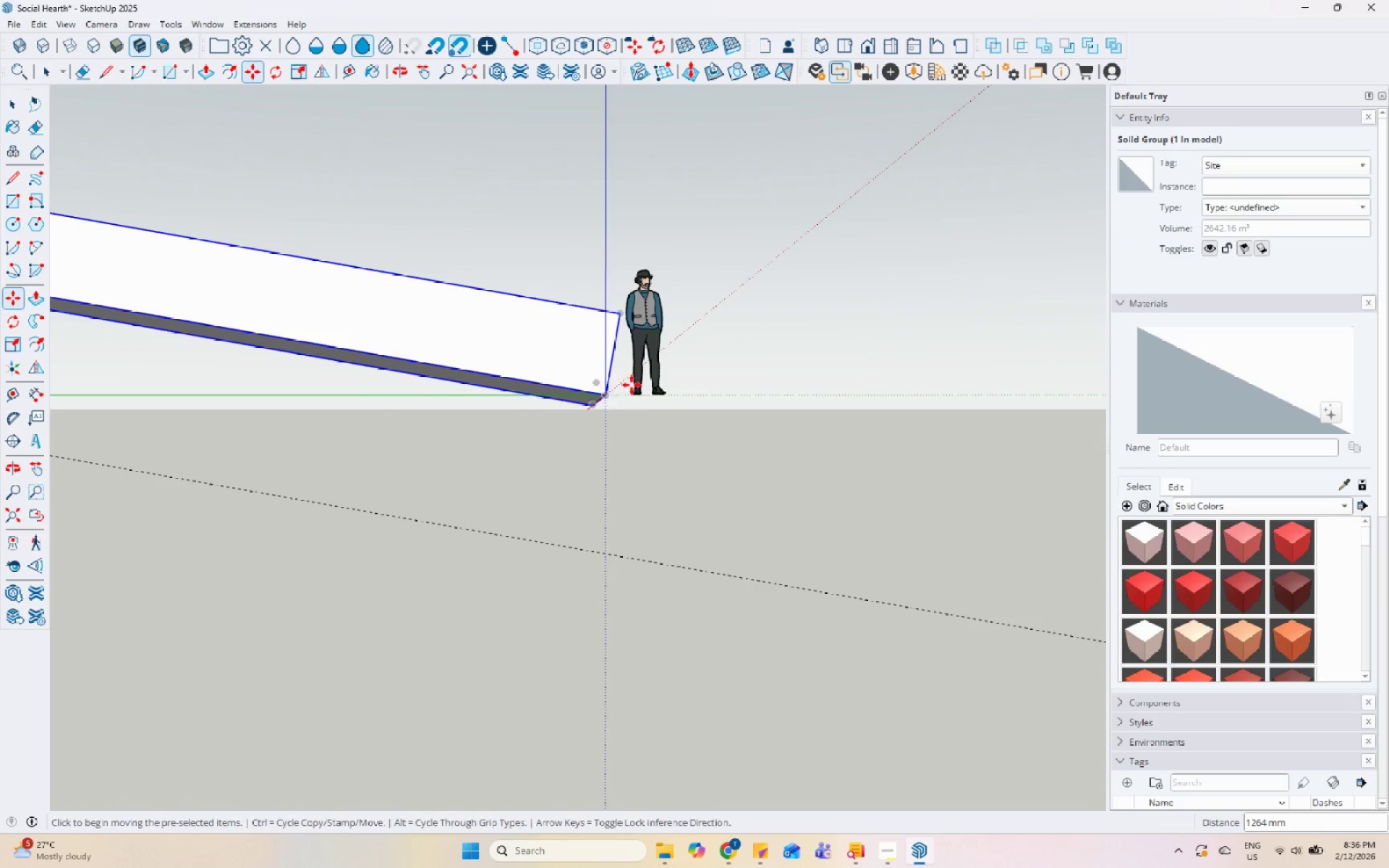 
key(Space)
 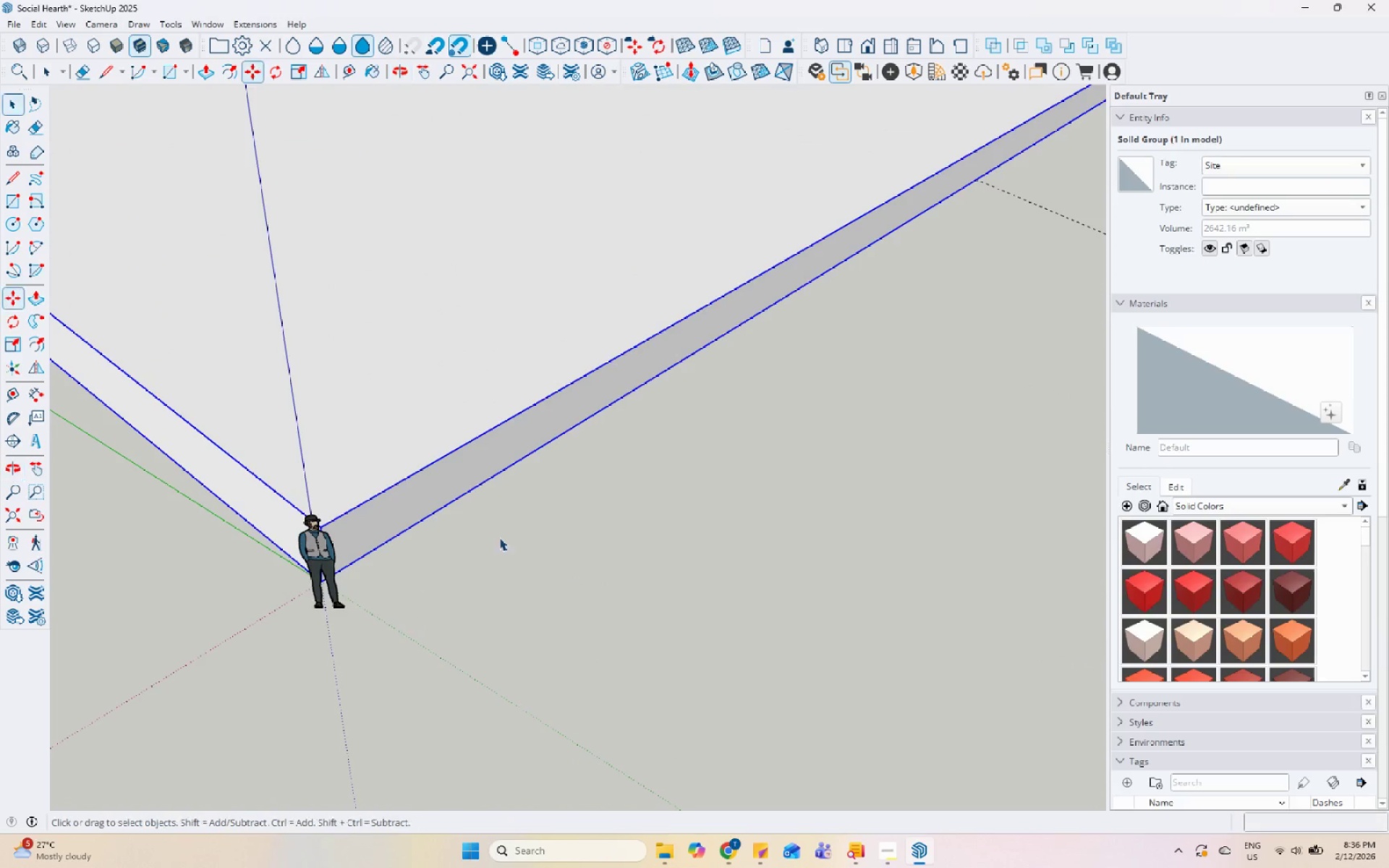 
scroll: coordinate [267, 286], scroll_direction: down, amount: 12.0
 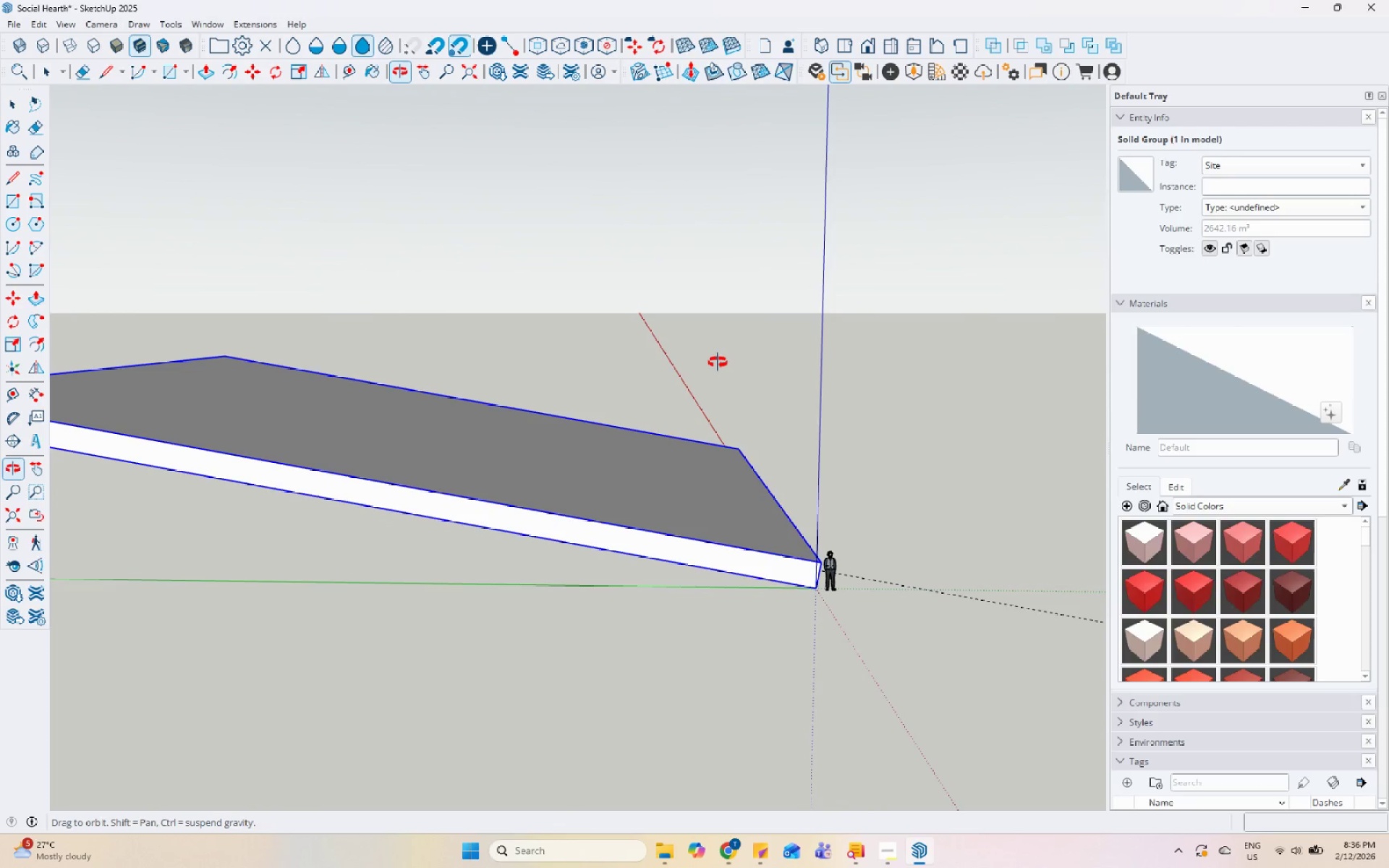 
scroll: coordinate [570, 493], scroll_direction: none, amount: 0.0
 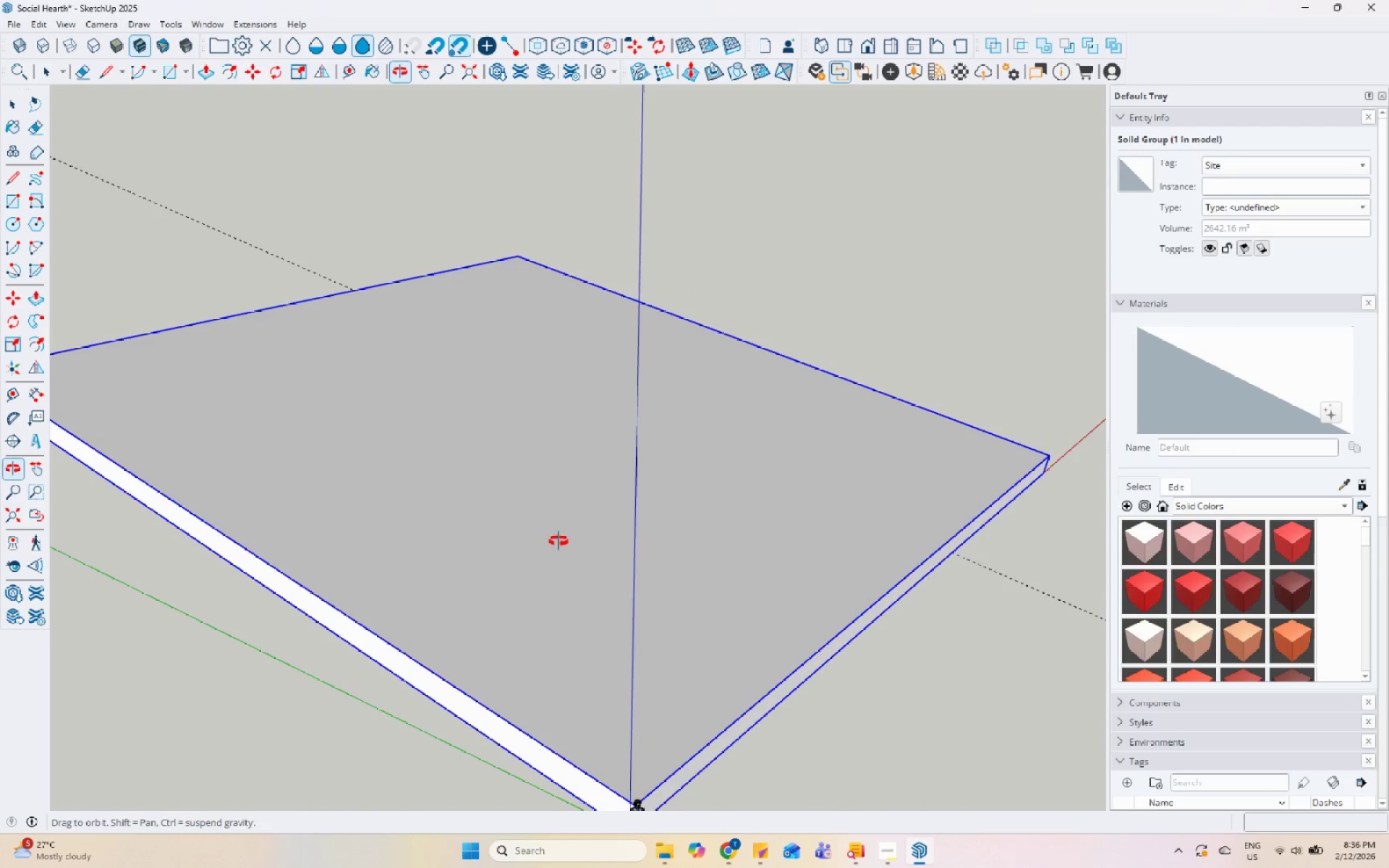 
scroll: coordinate [558, 541], scroll_direction: up, amount: 1.0
 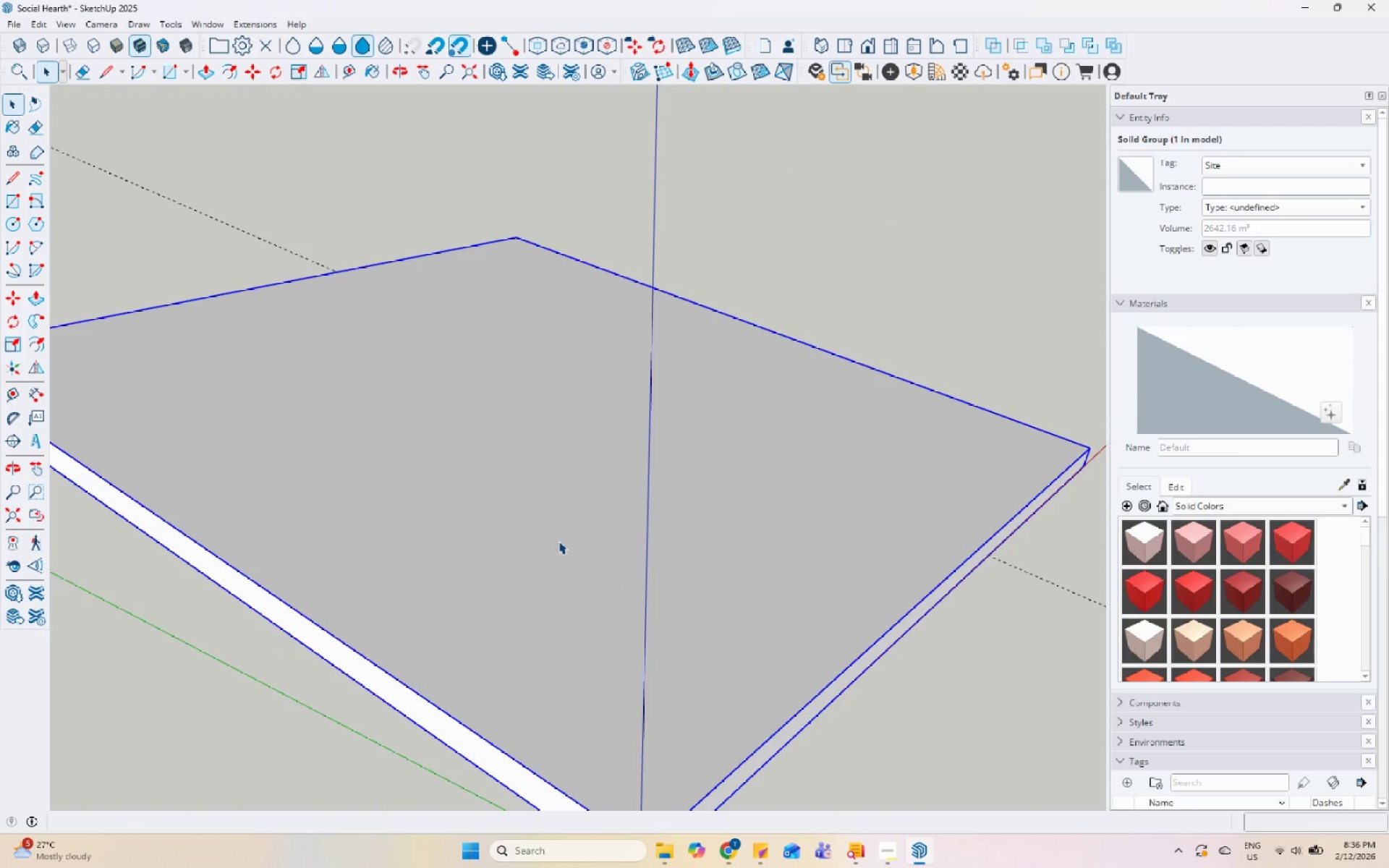 
scroll: coordinate [422, 392], scroll_direction: down, amount: 10.0
 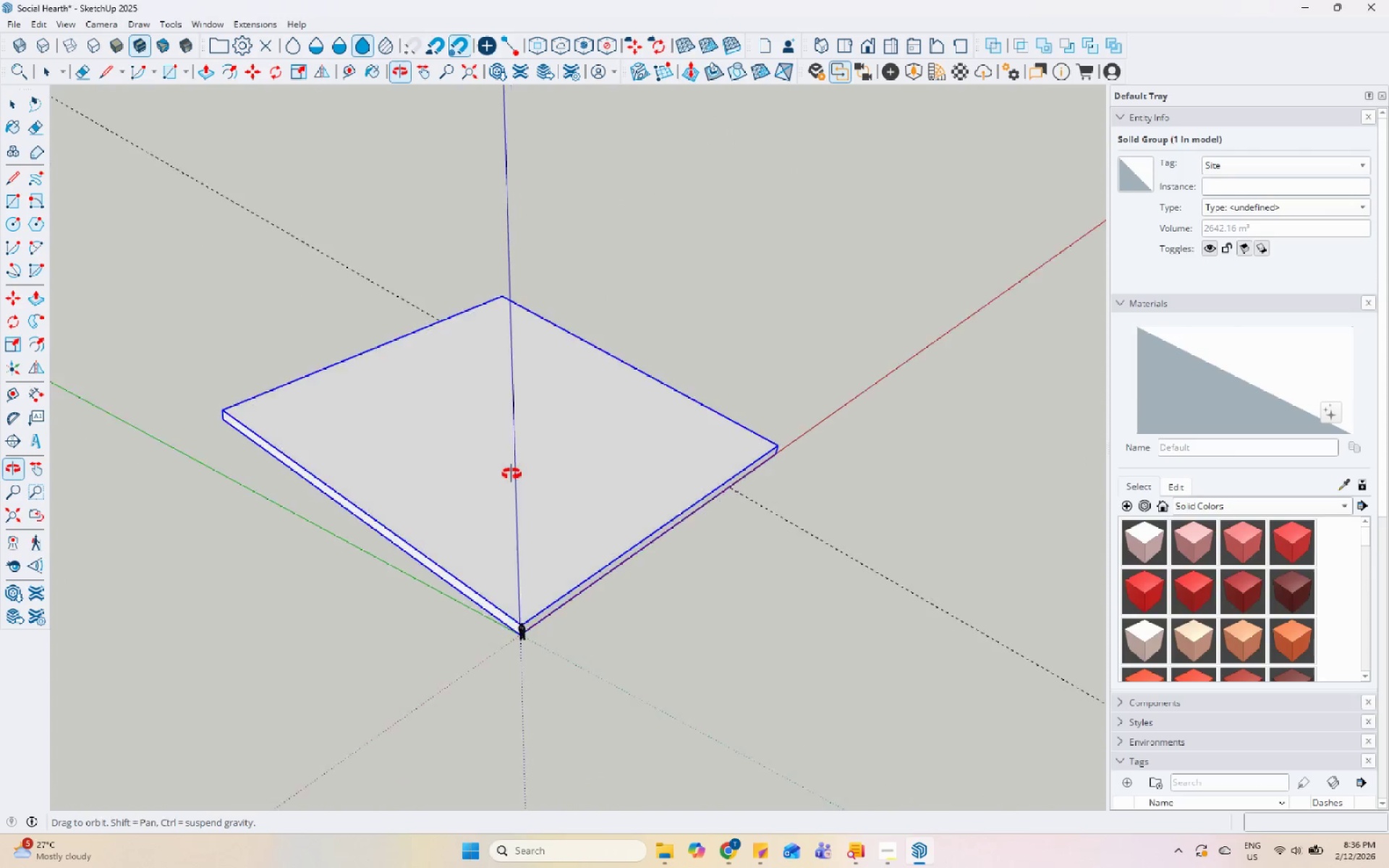 
scroll: coordinate [514, 370], scroll_direction: up, amount: 6.0
 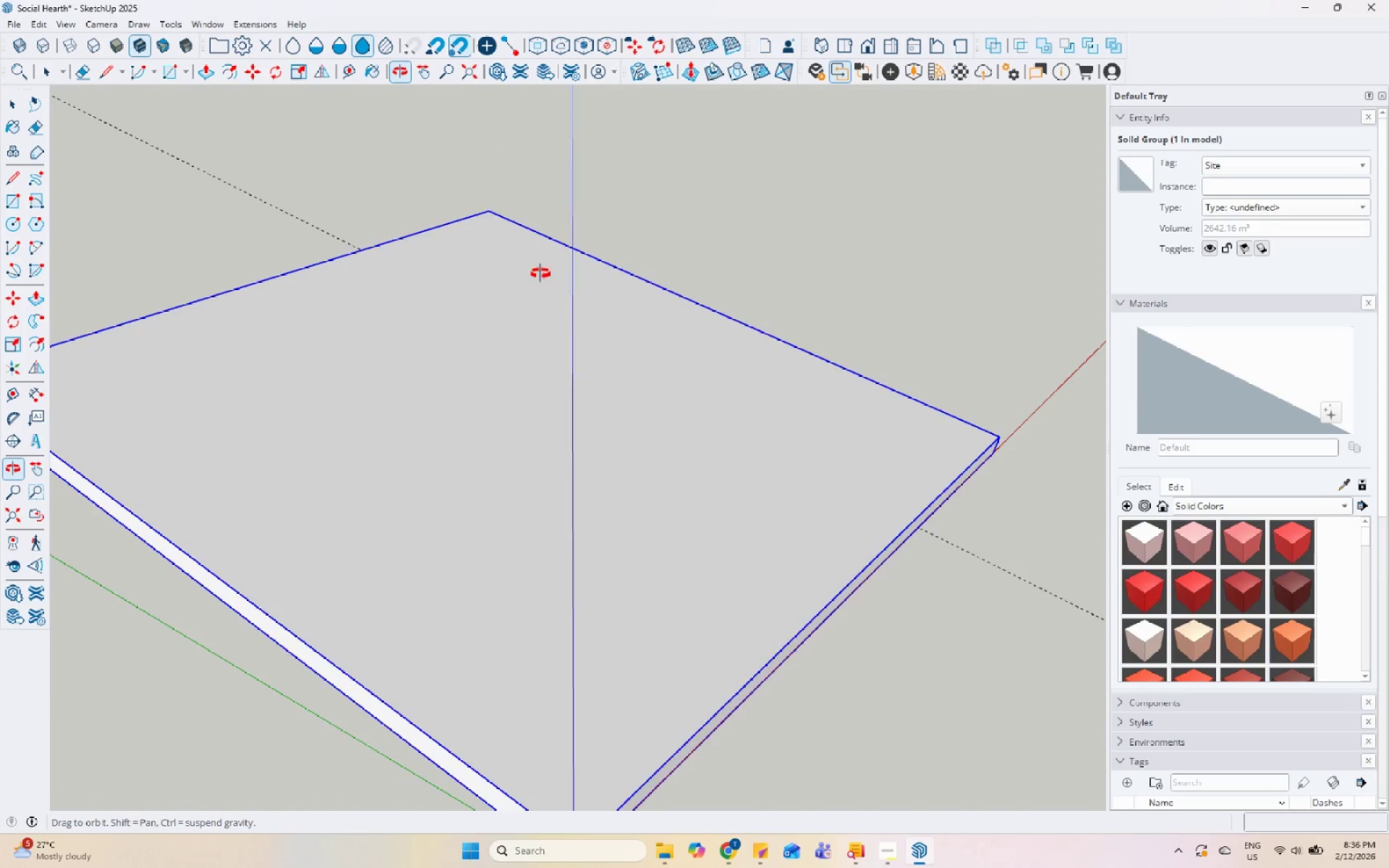 
scroll: coordinate [359, 563], scroll_direction: down, amount: 10.0
 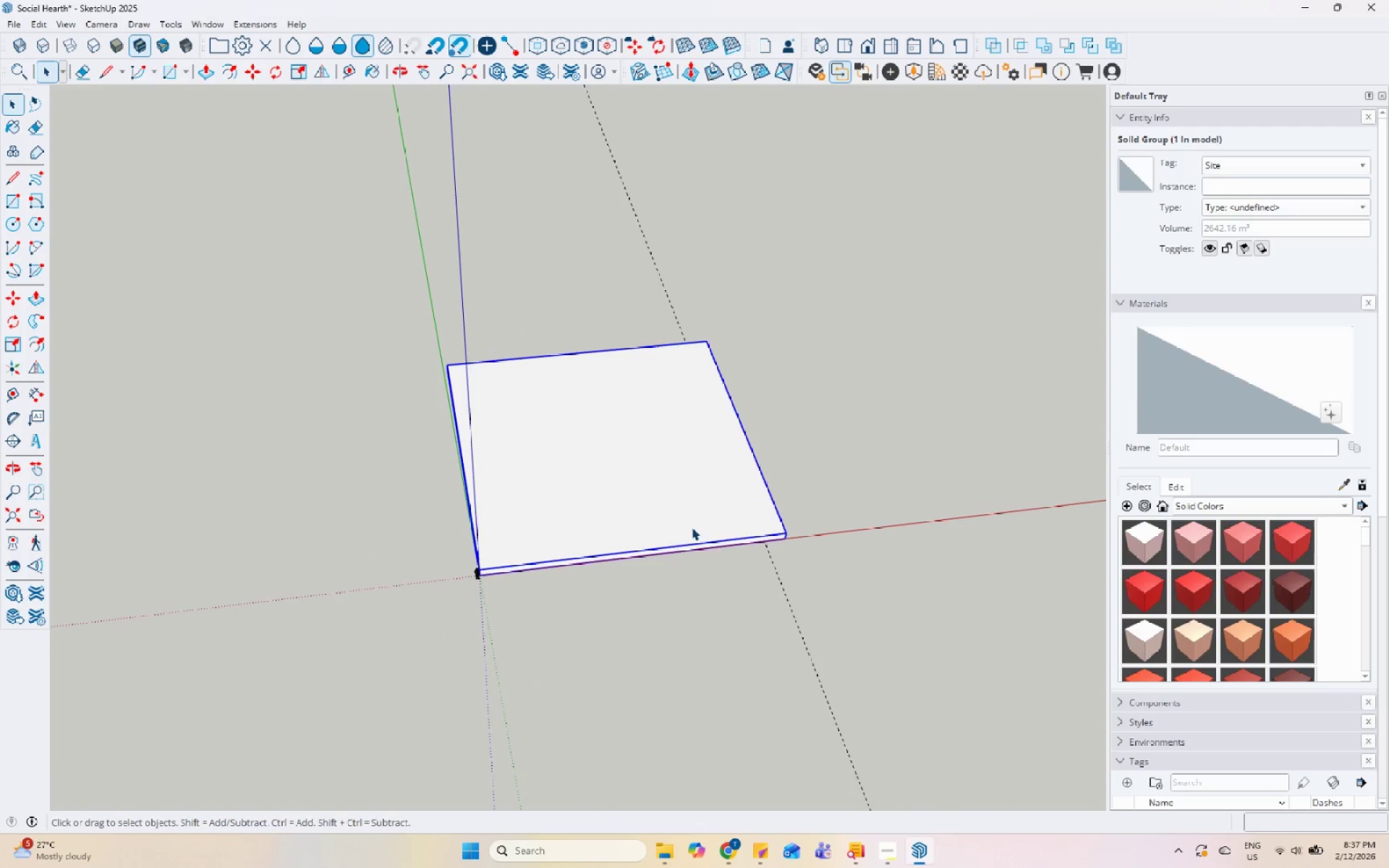 
scroll: coordinate [534, 483], scroll_direction: up, amount: 7.0
 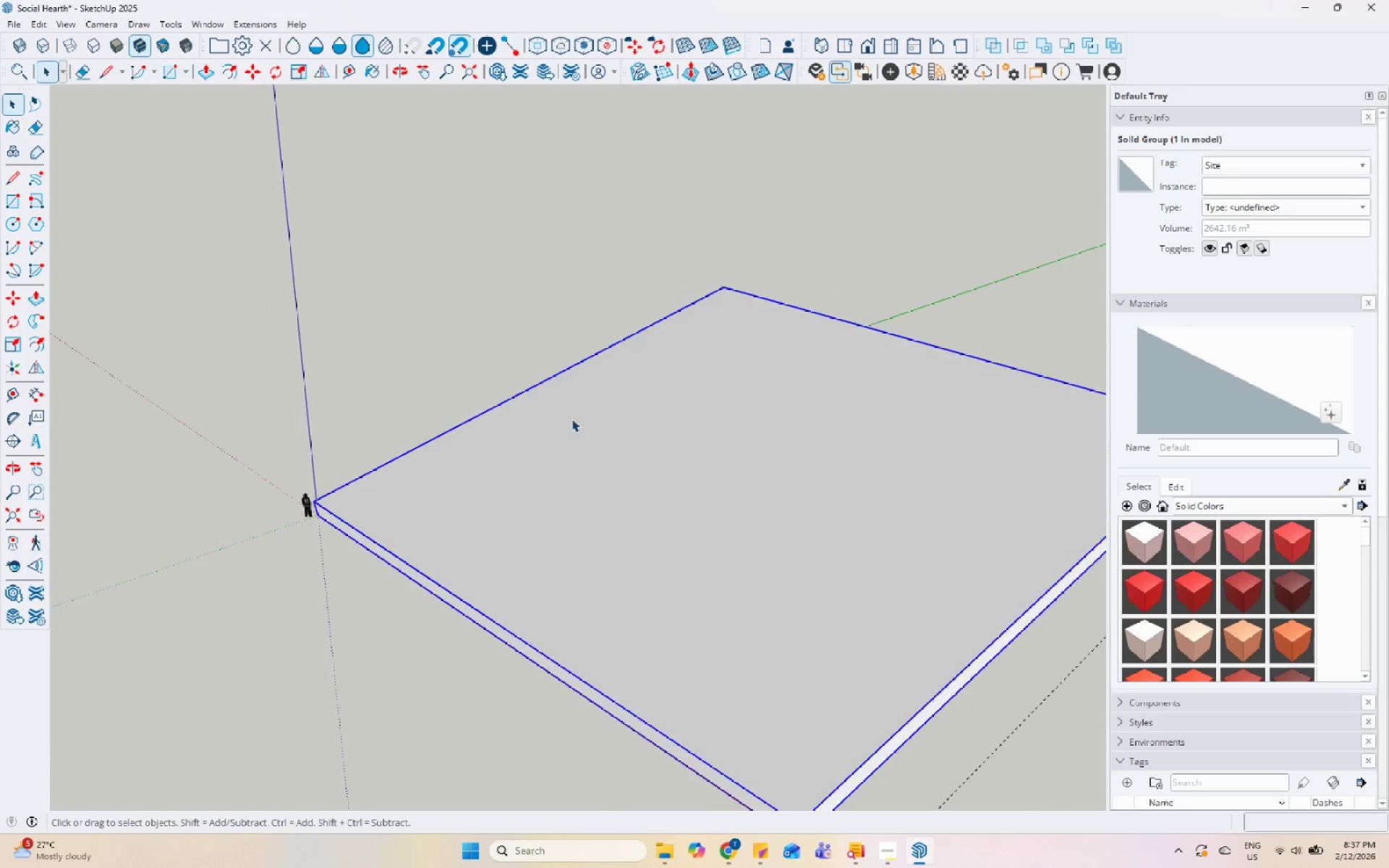 
scroll: coordinate [224, 456], scroll_direction: down, amount: 13.0
 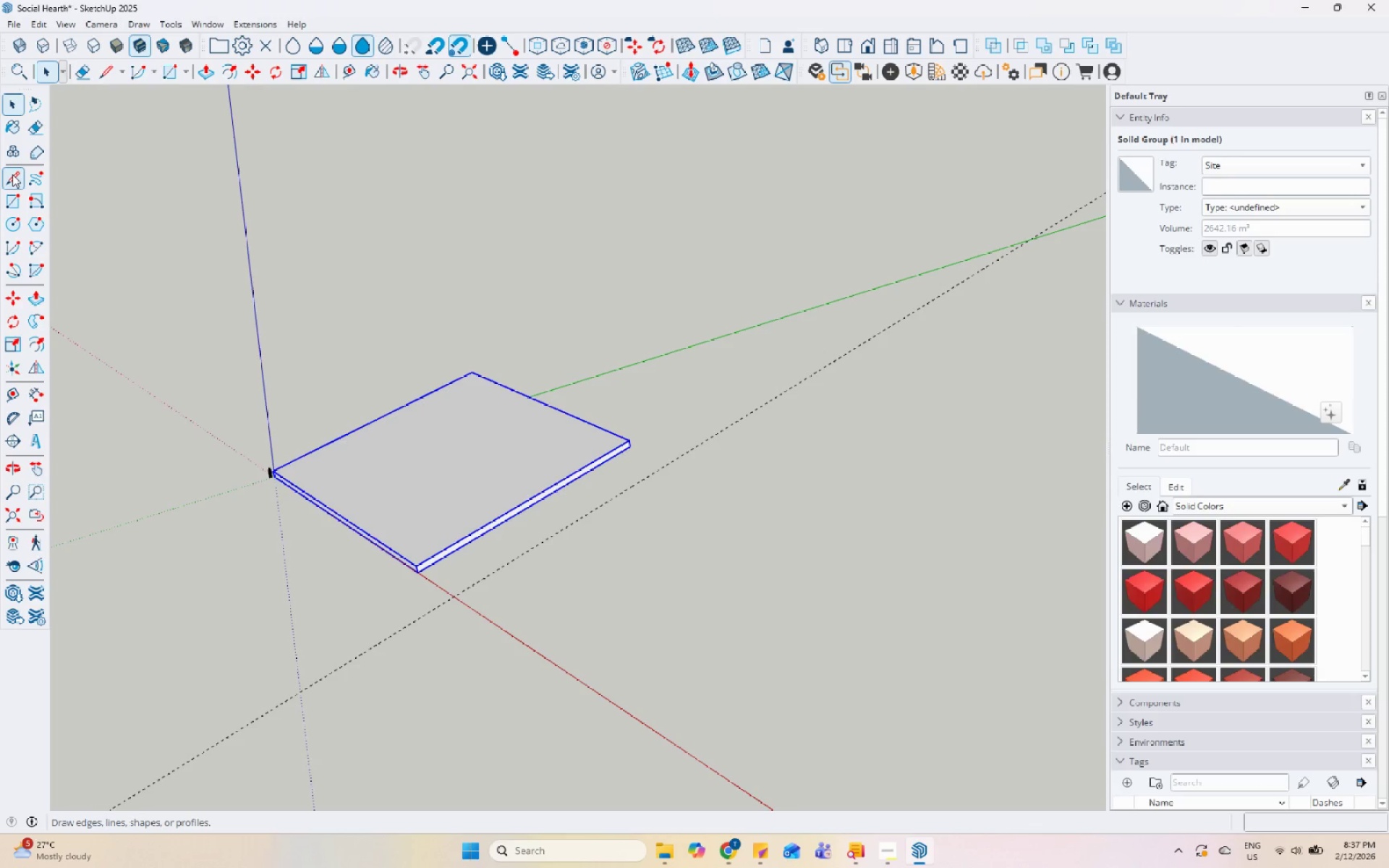 
scroll: coordinate [286, 601], scroll_direction: up, amount: 5.0
 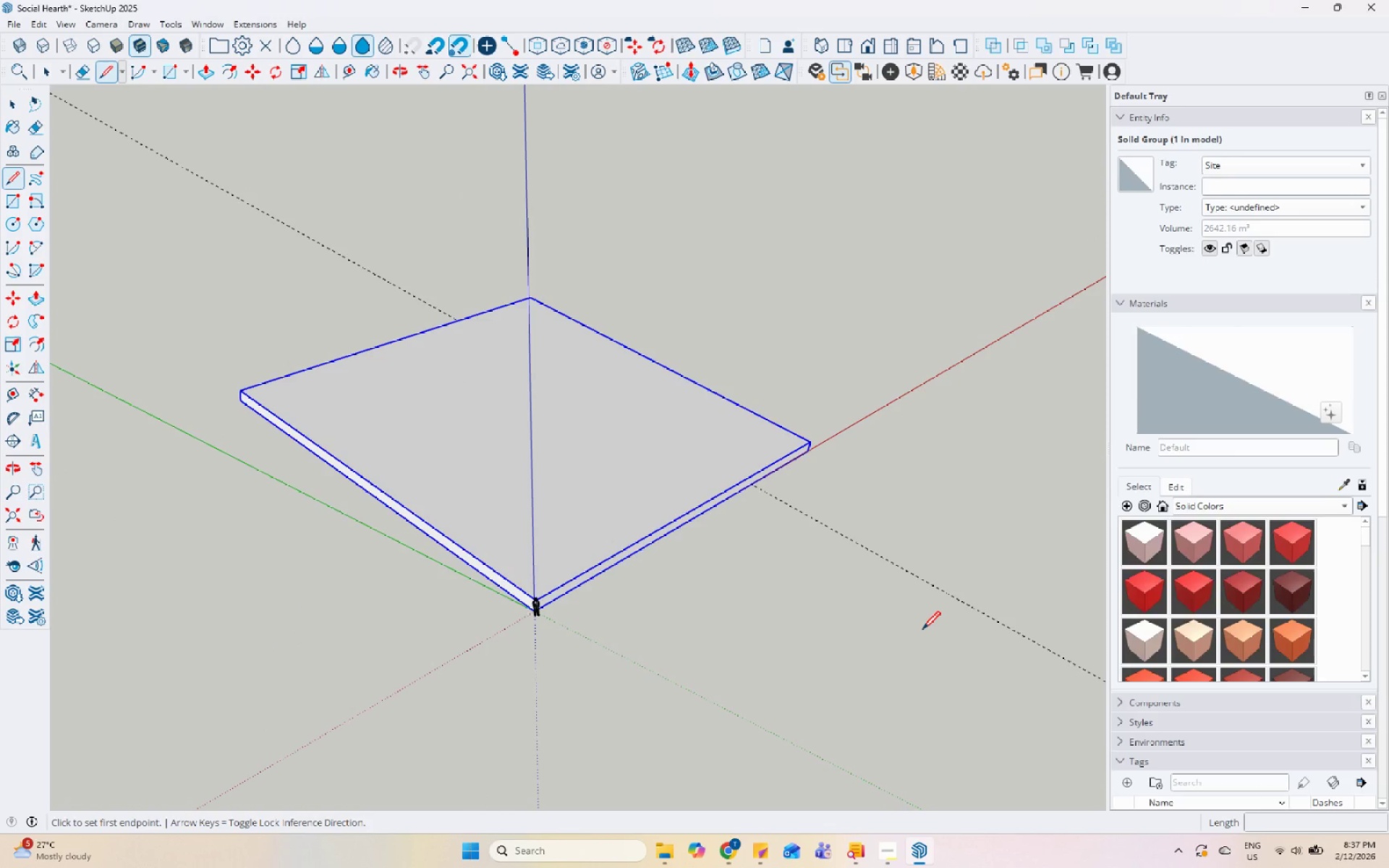 
wait(12.37)
 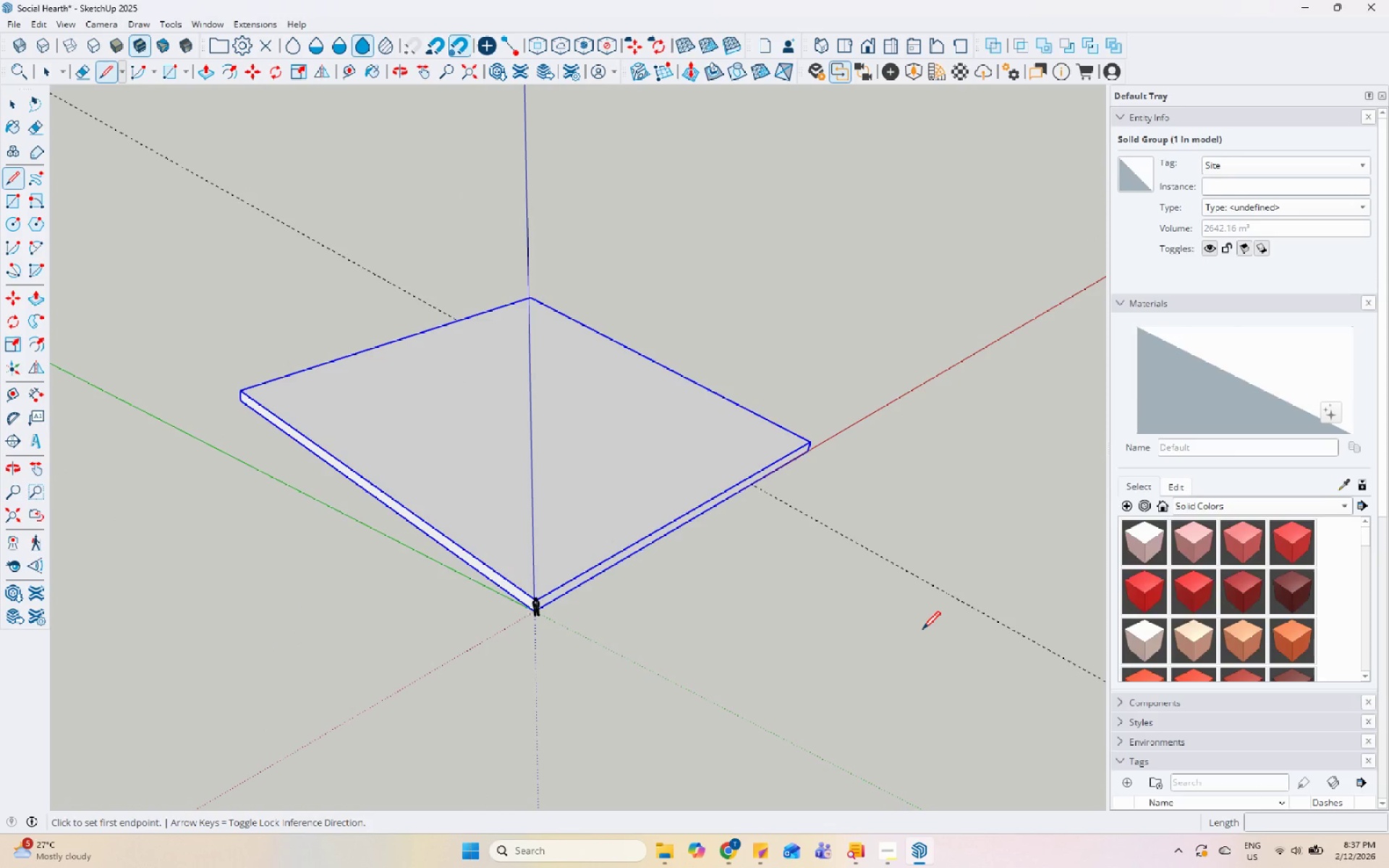 
scroll: coordinate [731, 467], scroll_direction: up, amount: 7.0
 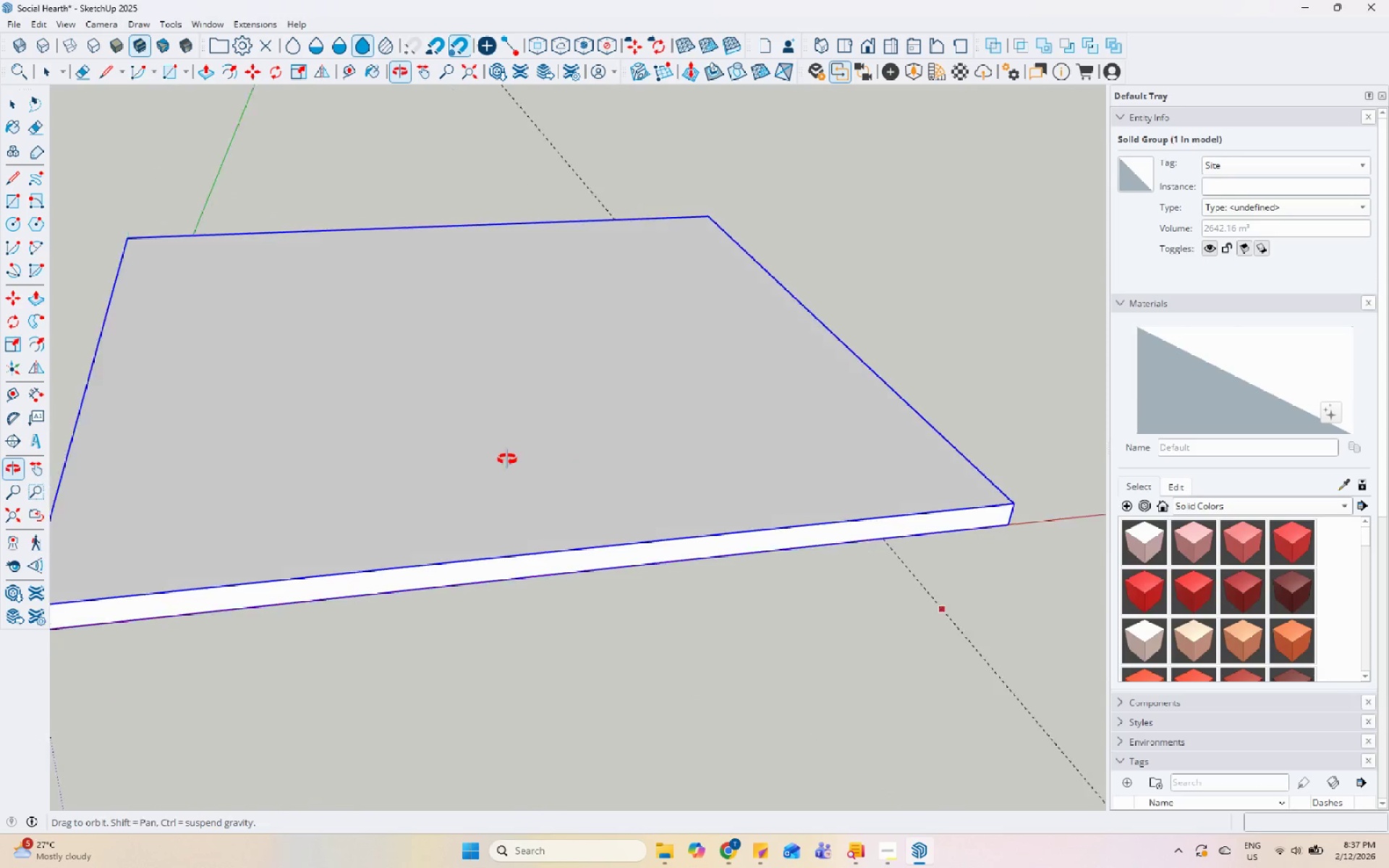 
scroll: coordinate [381, 455], scroll_direction: down, amount: 14.0
 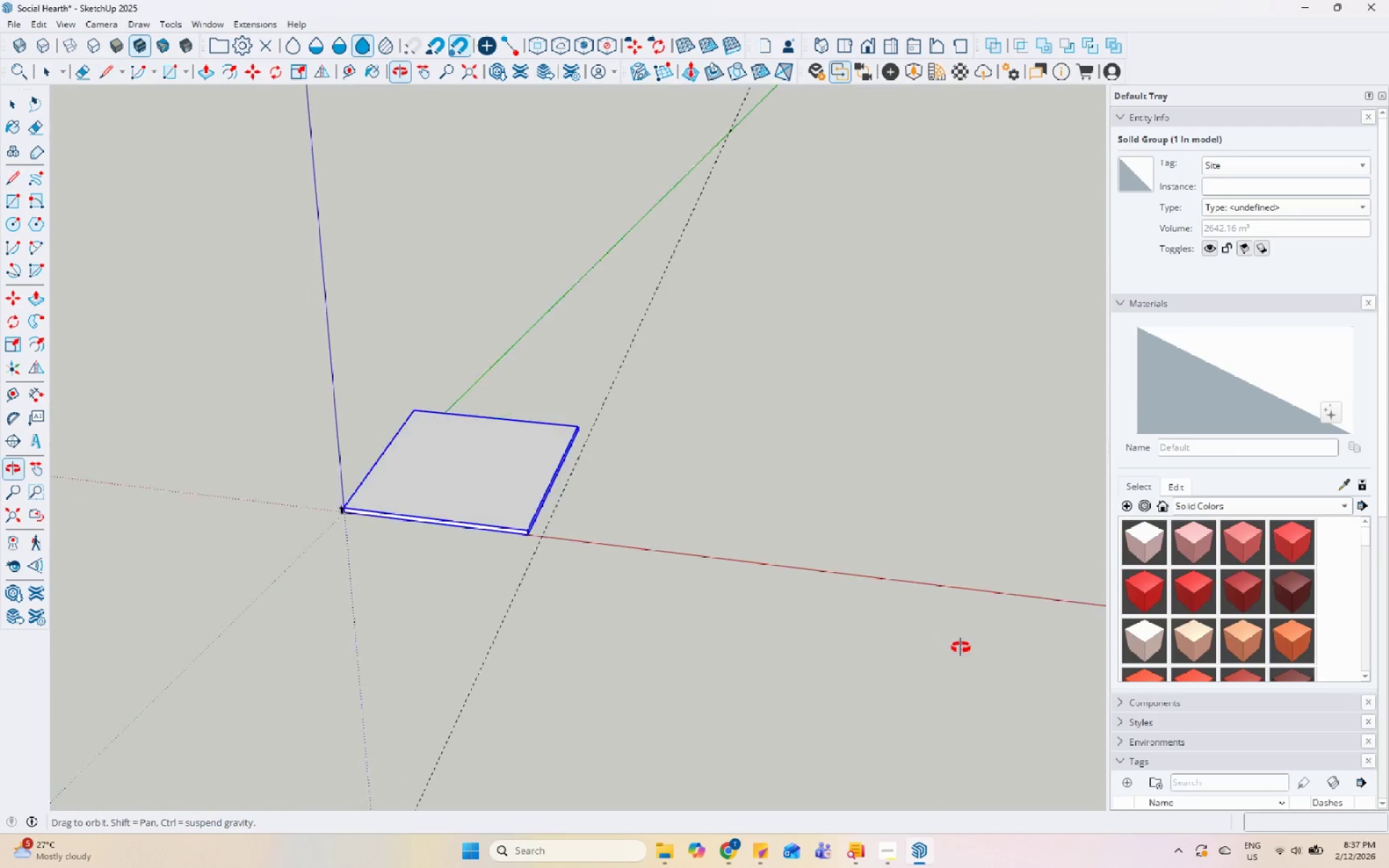 
scroll: coordinate [753, 477], scroll_direction: up, amount: 6.0
 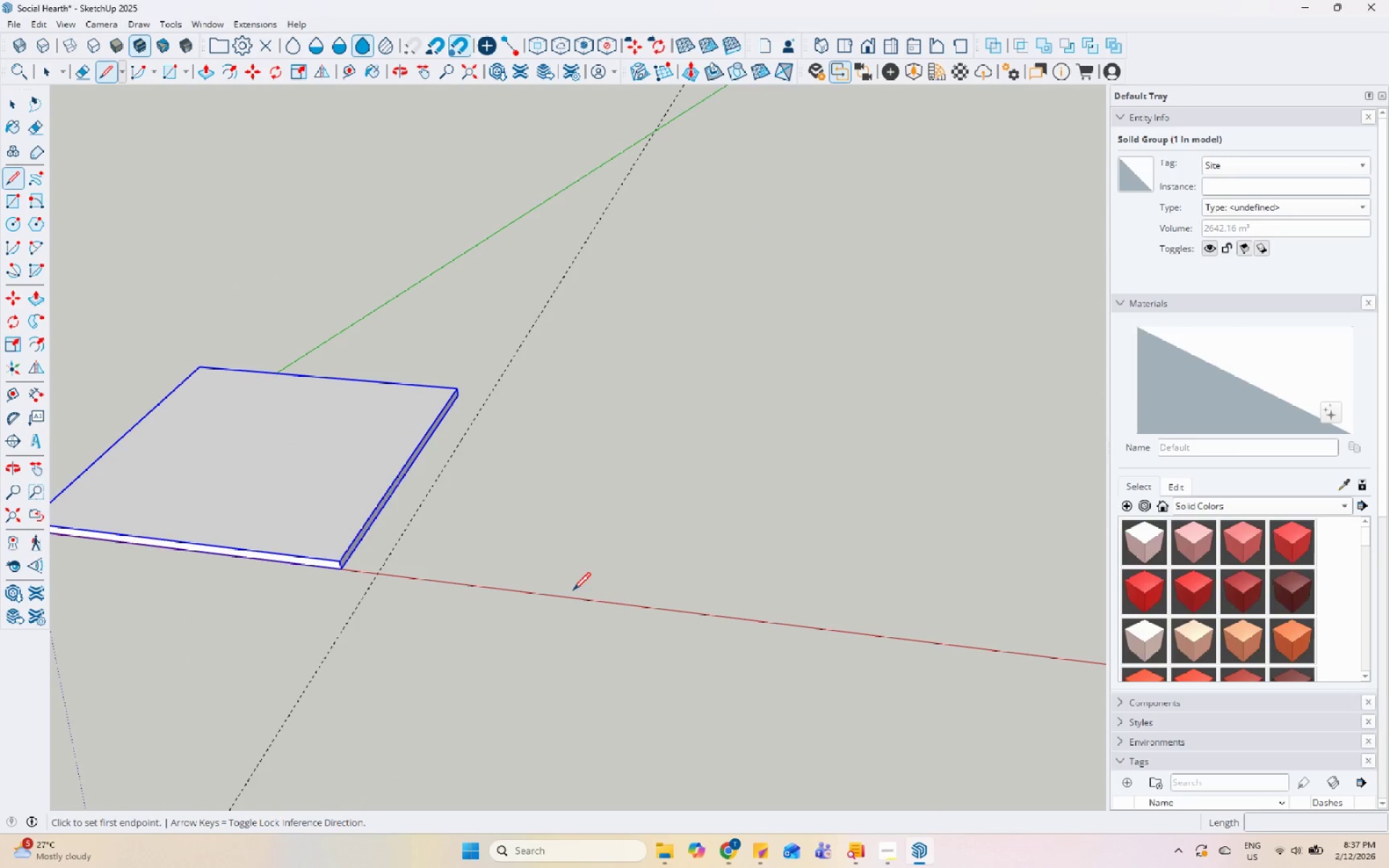 
key(Space)
 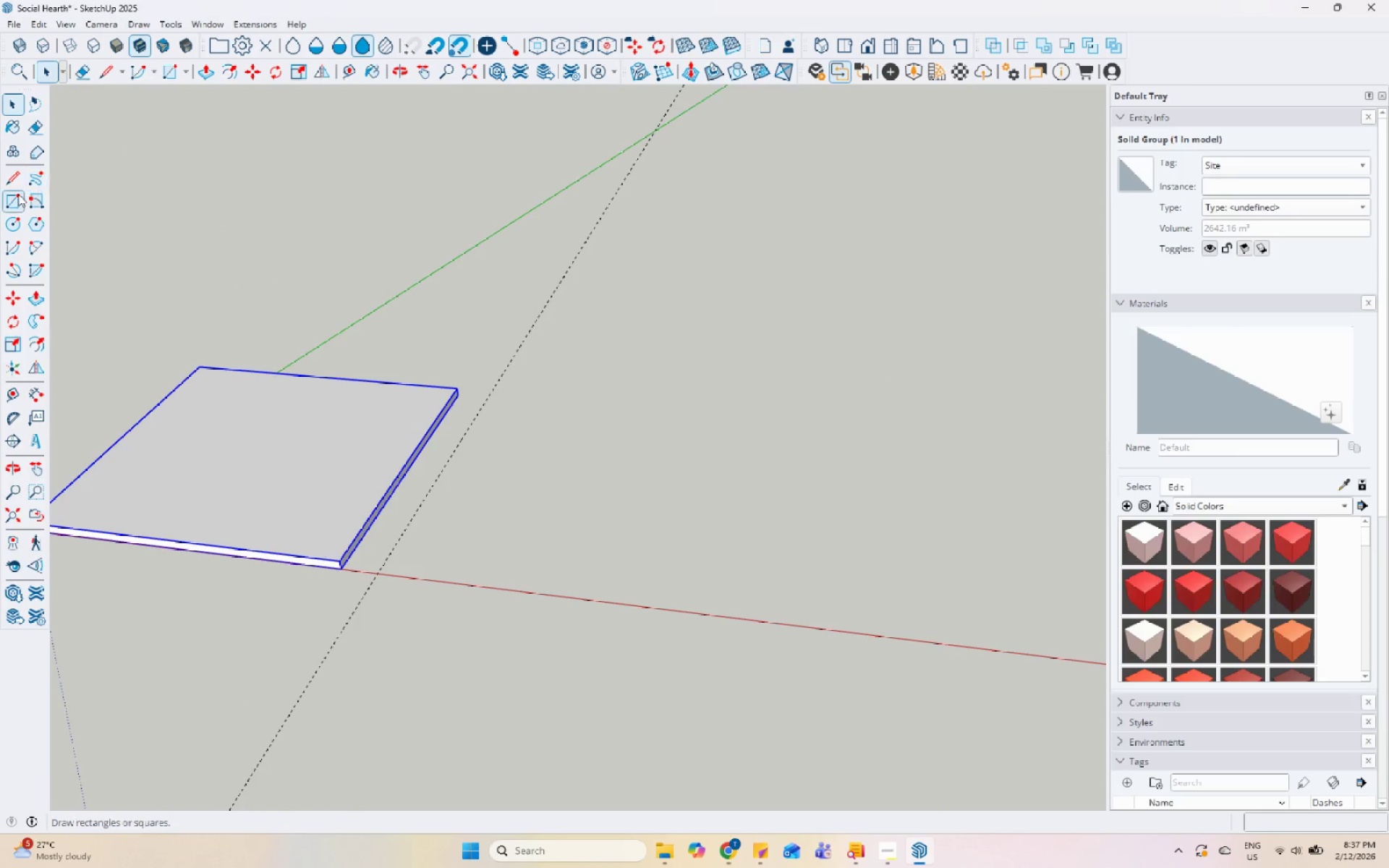 
left_click_drag(start_coordinate=[17, 195], to_coordinate=[25, 195])
 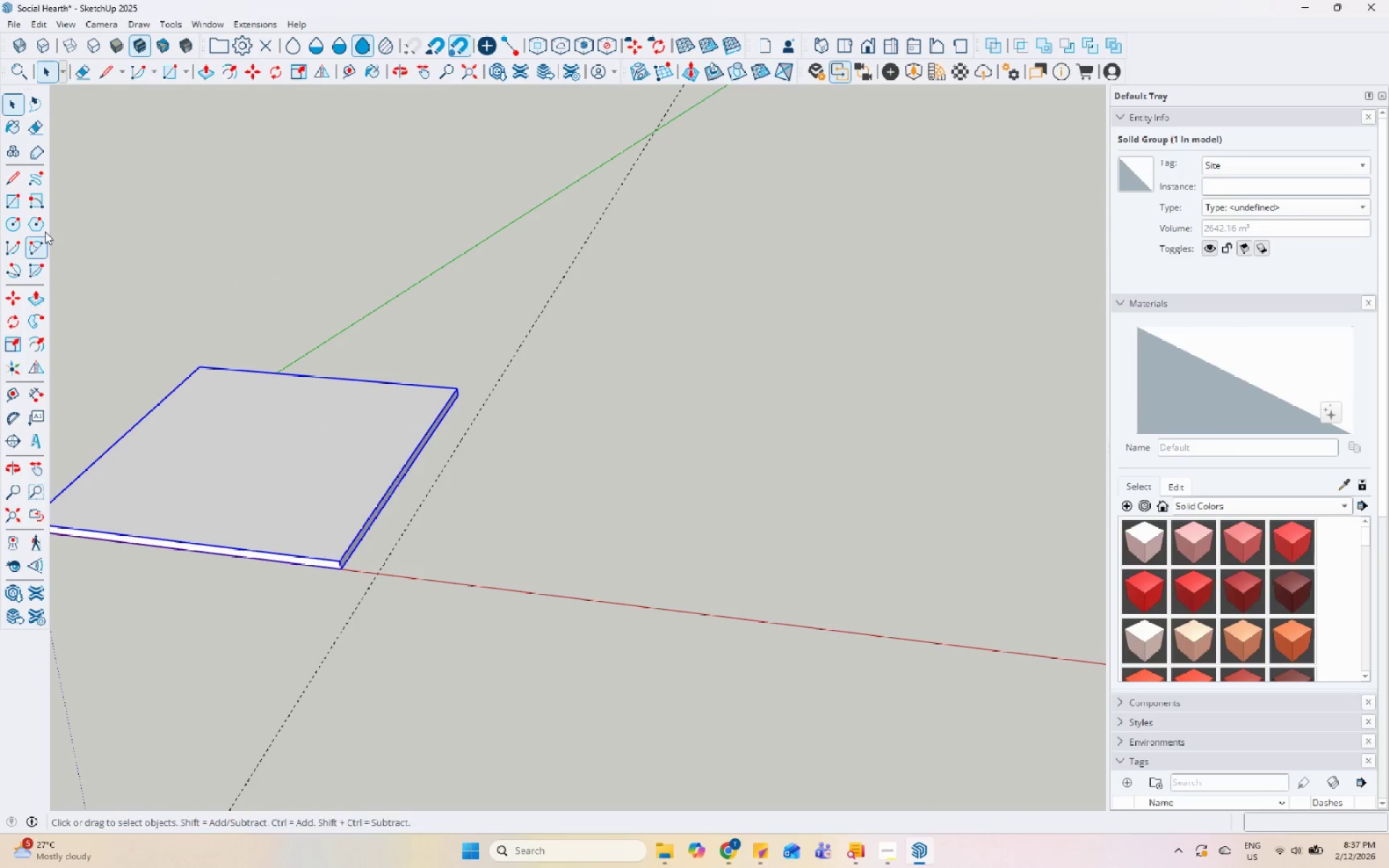 
left_click_drag(start_coordinate=[21, 204], to_coordinate=[28, 204])
 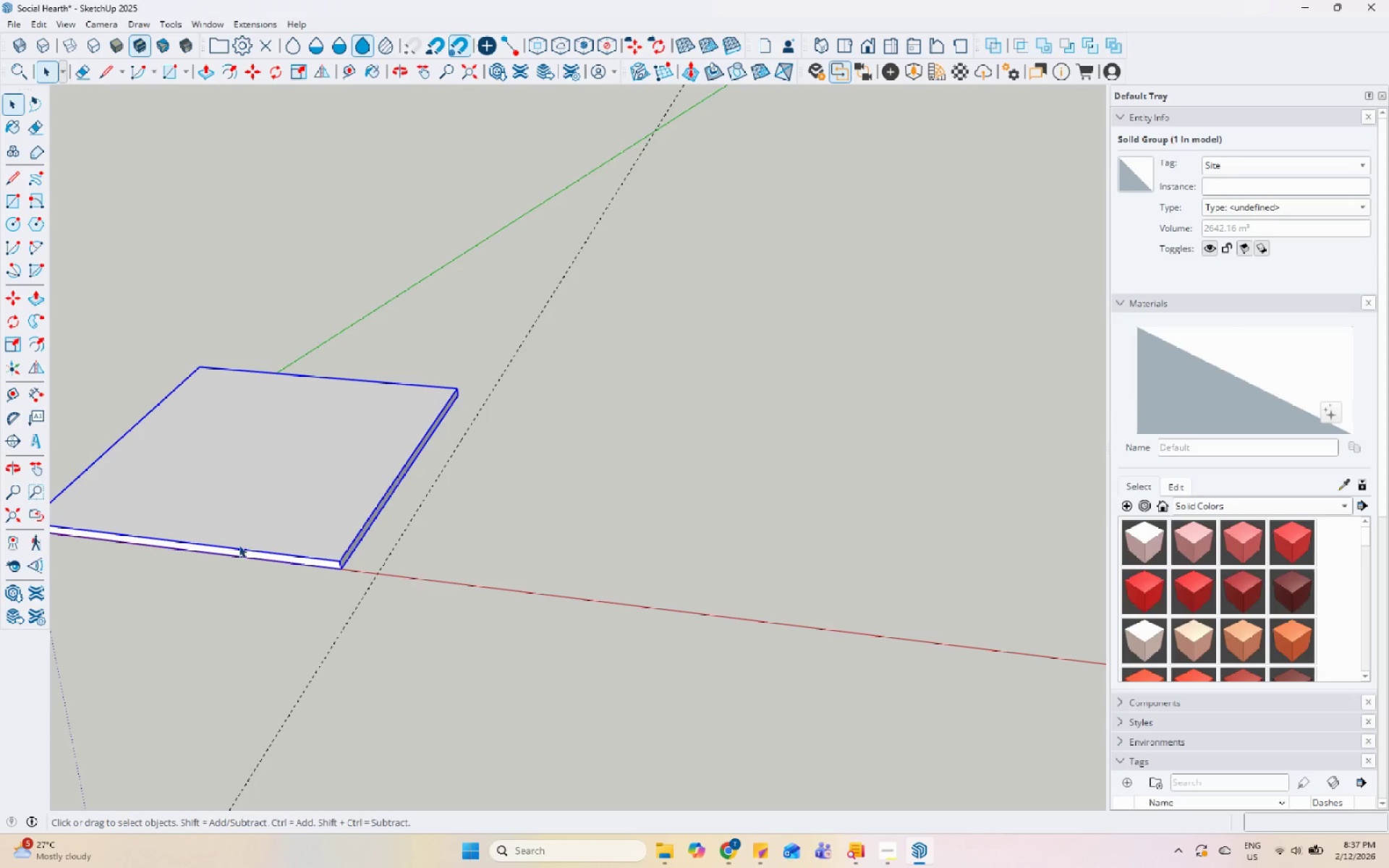 
scroll: coordinate [606, 597], scroll_direction: down, amount: 6.0
 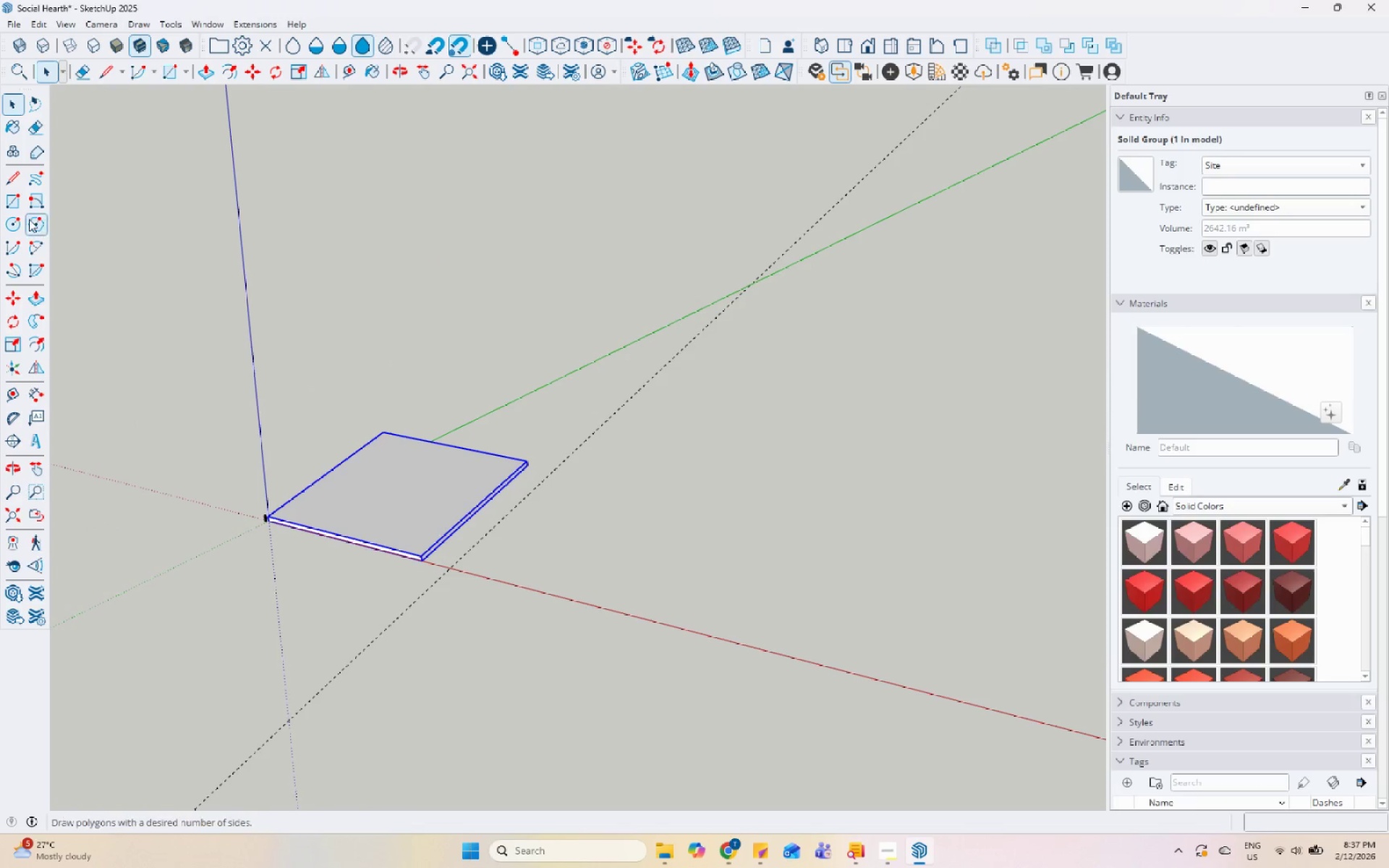 
left_click_drag(start_coordinate=[9, 200], to_coordinate=[33, 200])
 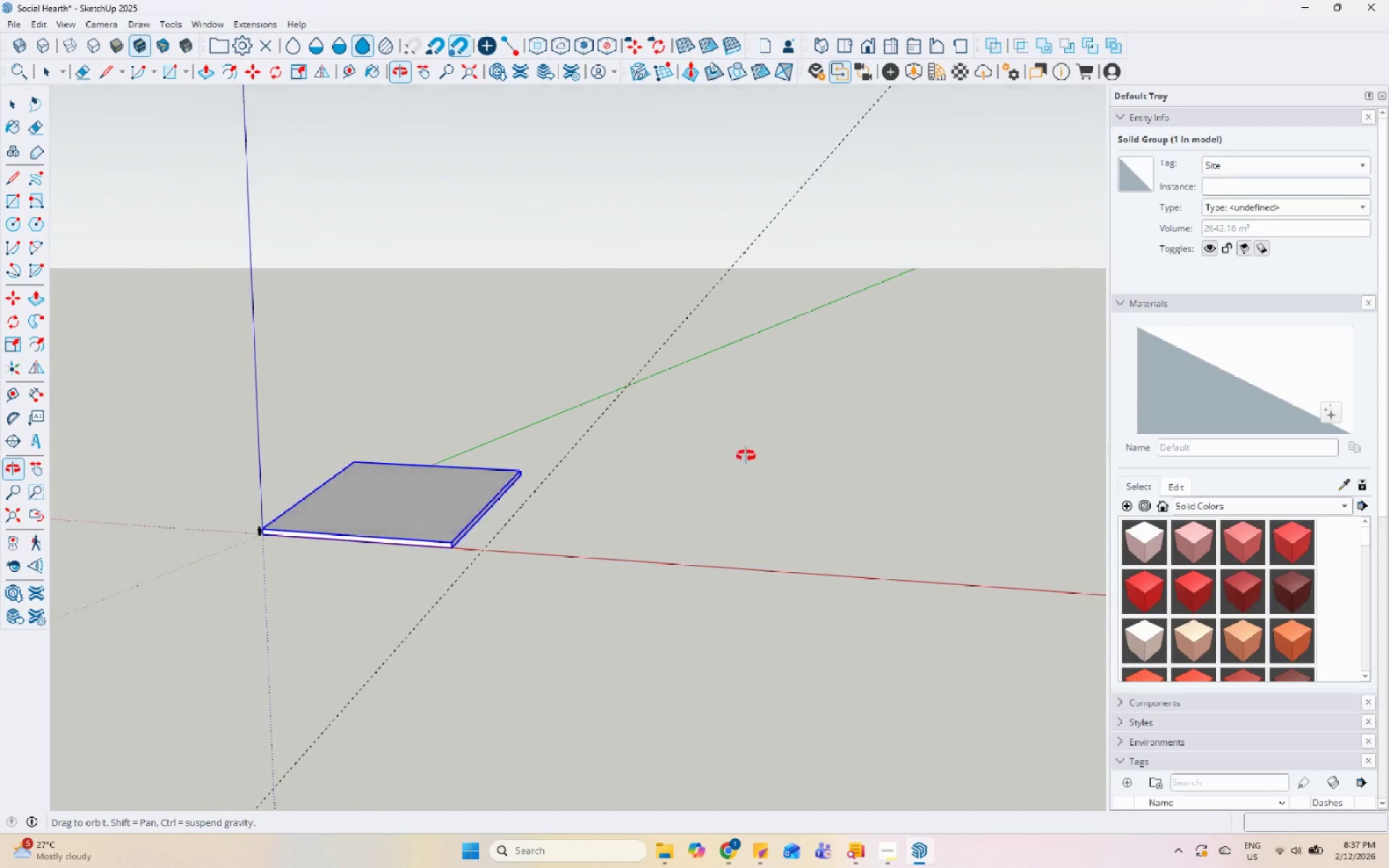 
scroll: coordinate [104, 544], scroll_direction: down, amount: 5.0
 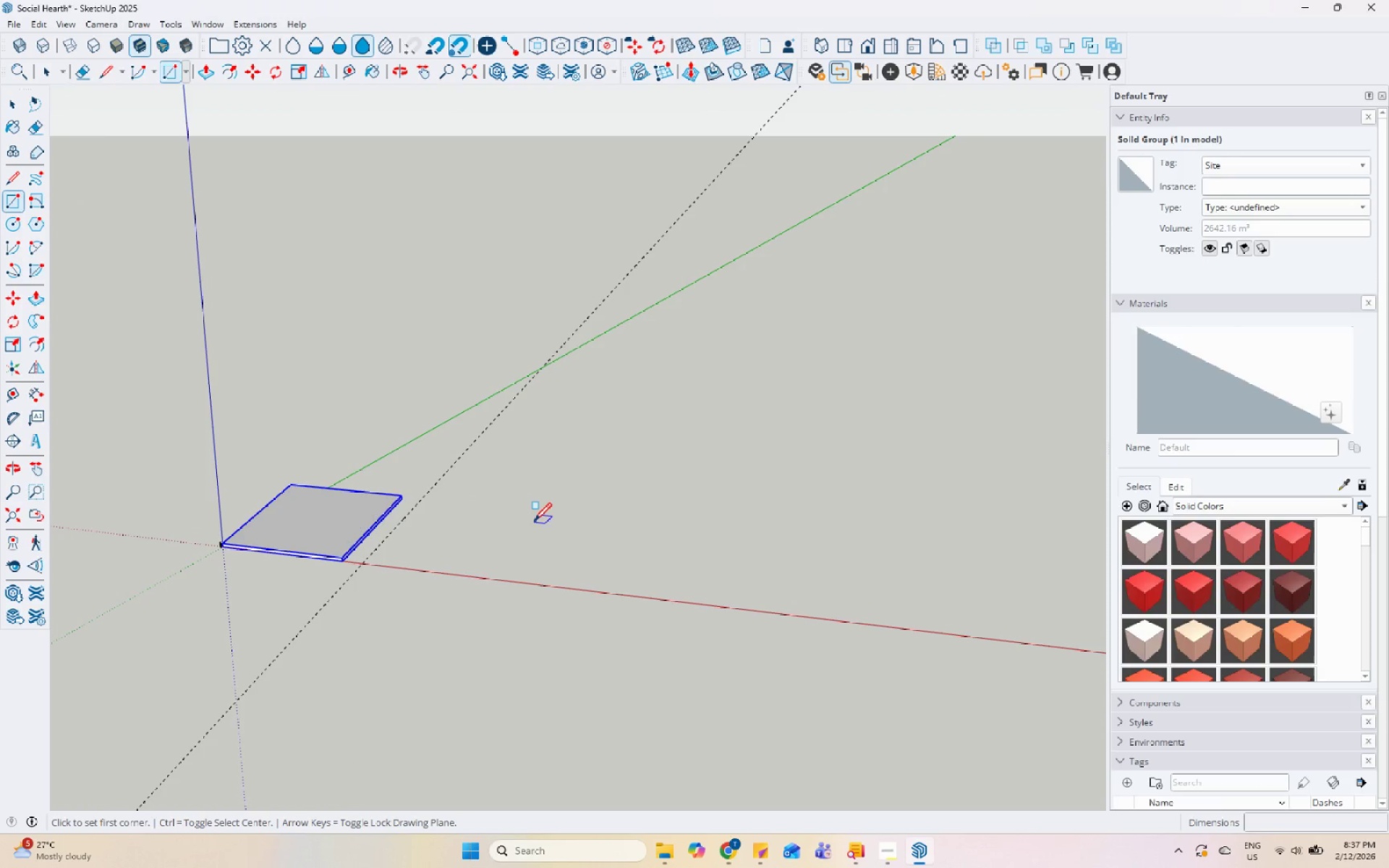 
left_click([489, 502])
 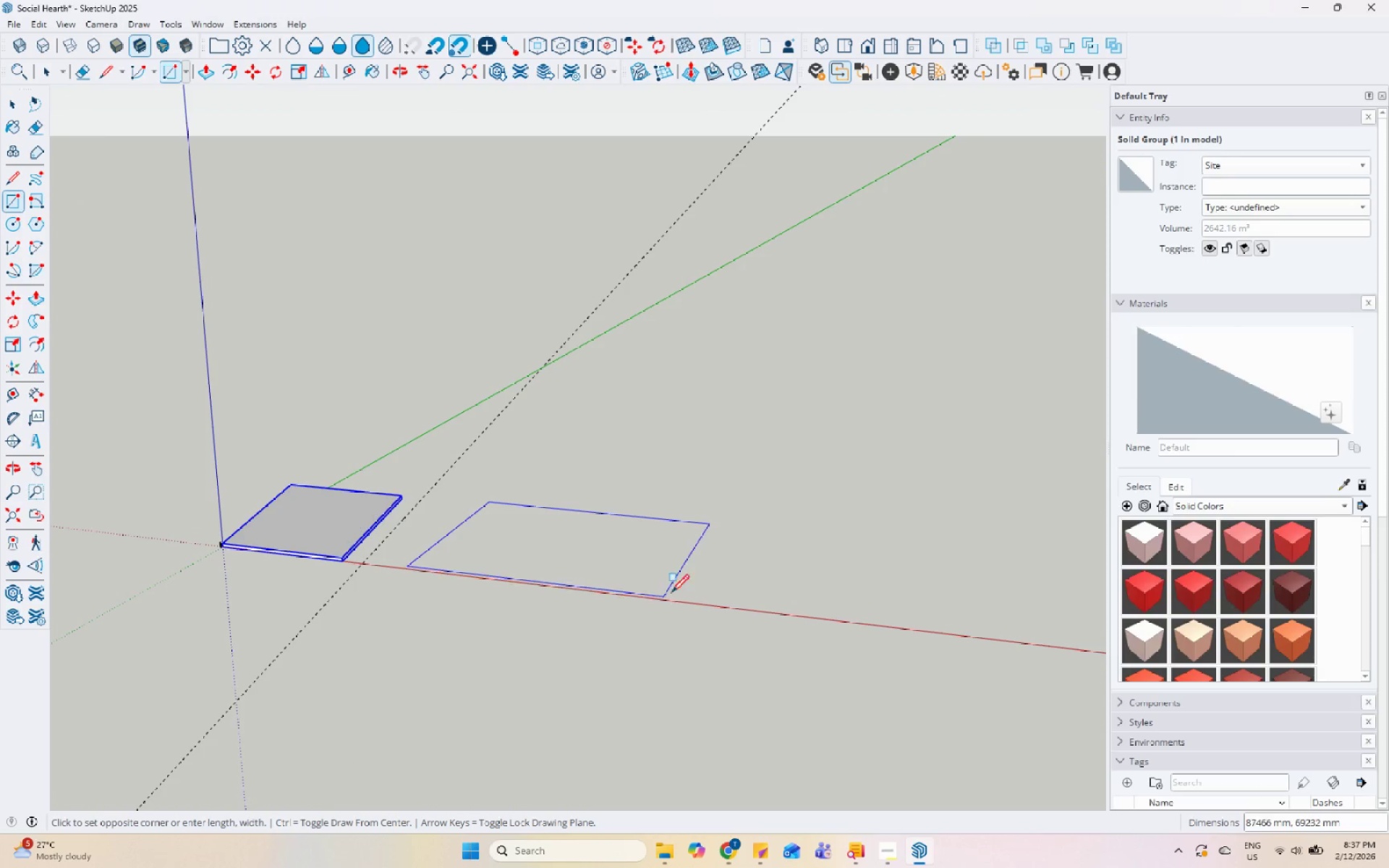 
scroll: coordinate [483, 742], scroll_direction: down, amount: 2.0
 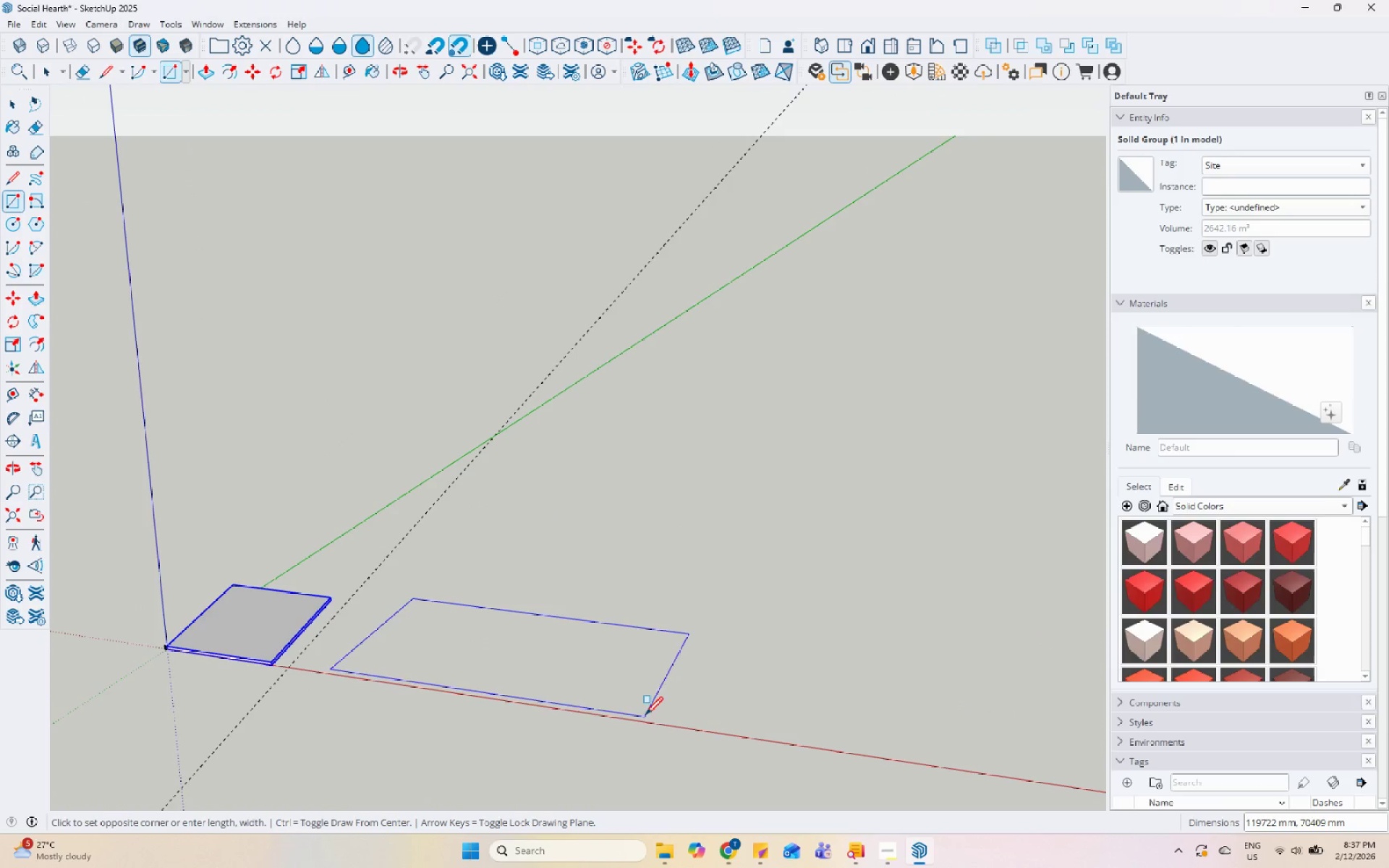 
key(Space)
 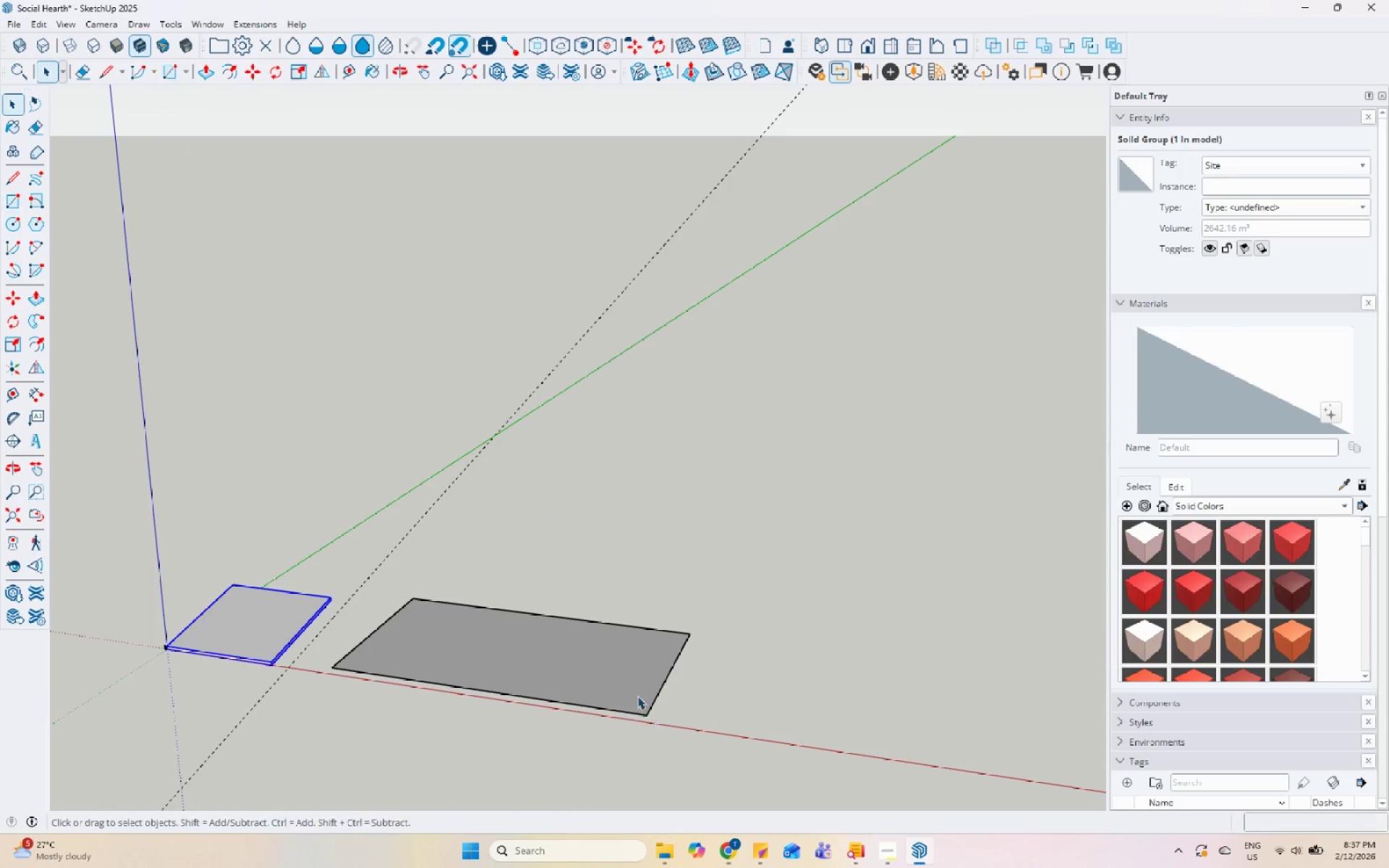 
double_click([640, 683])
 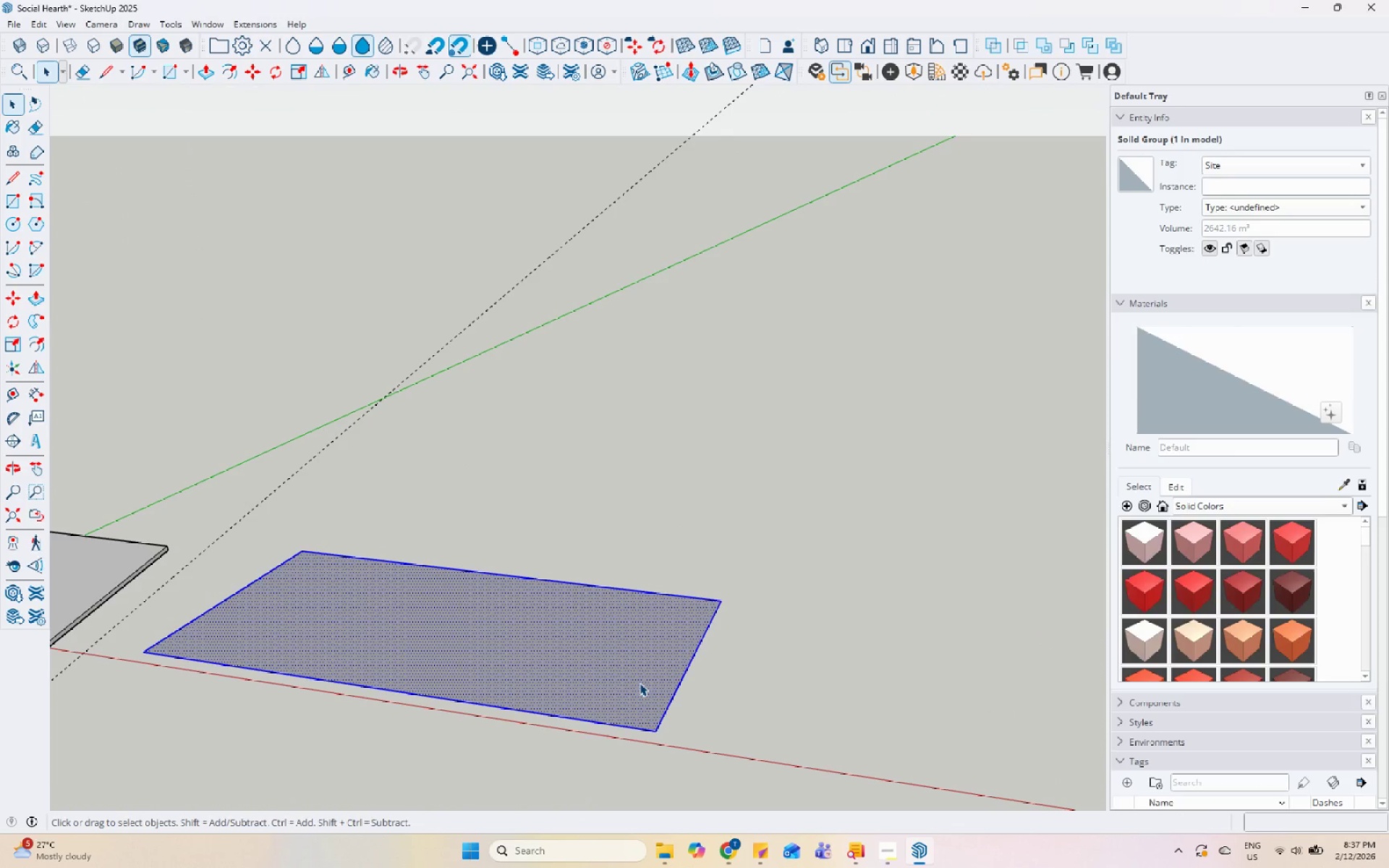 
right_click([640, 683])
 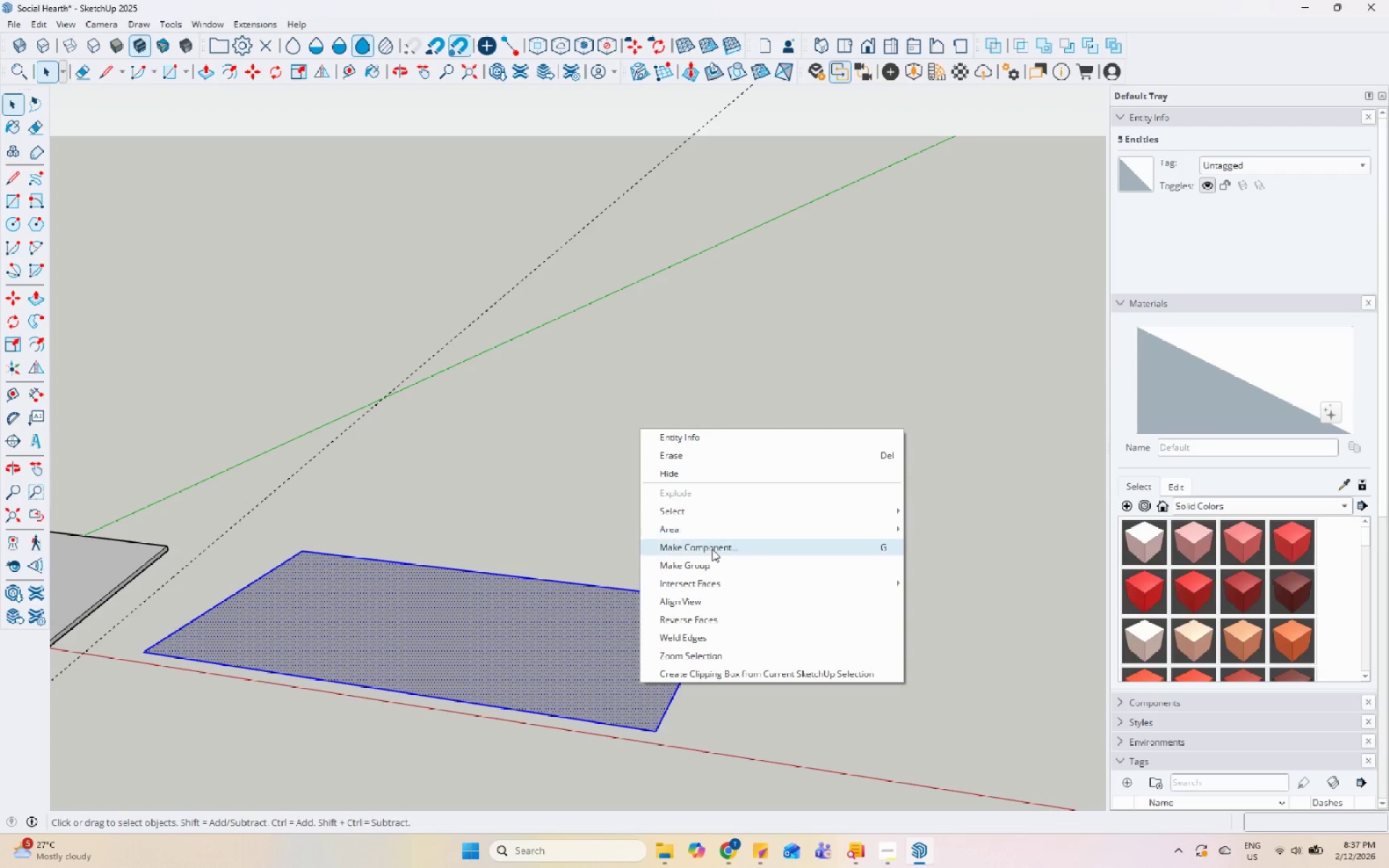 
scroll: coordinate [634, 693], scroll_direction: up, amount: 5.0
 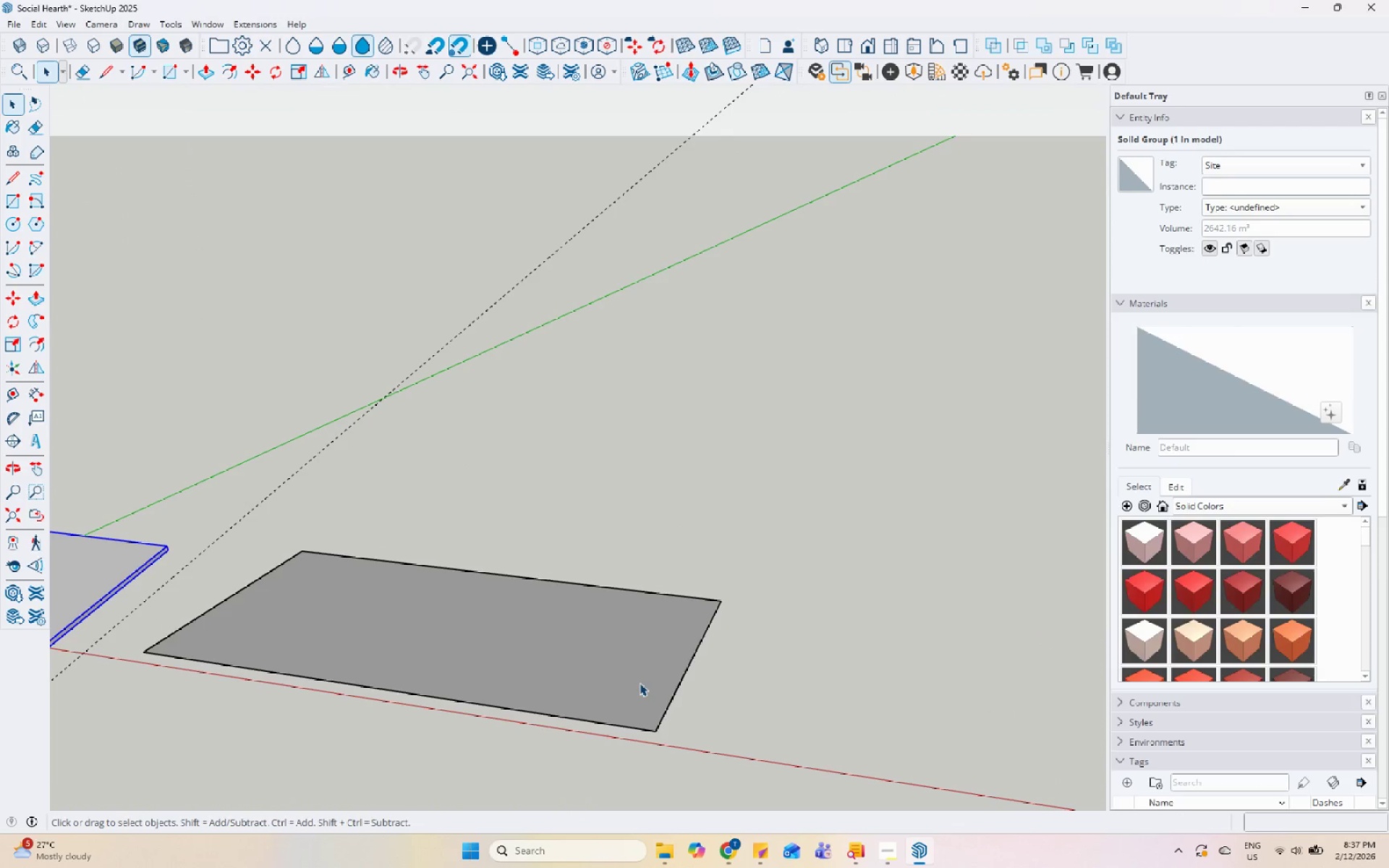 
left_click([710, 556])
 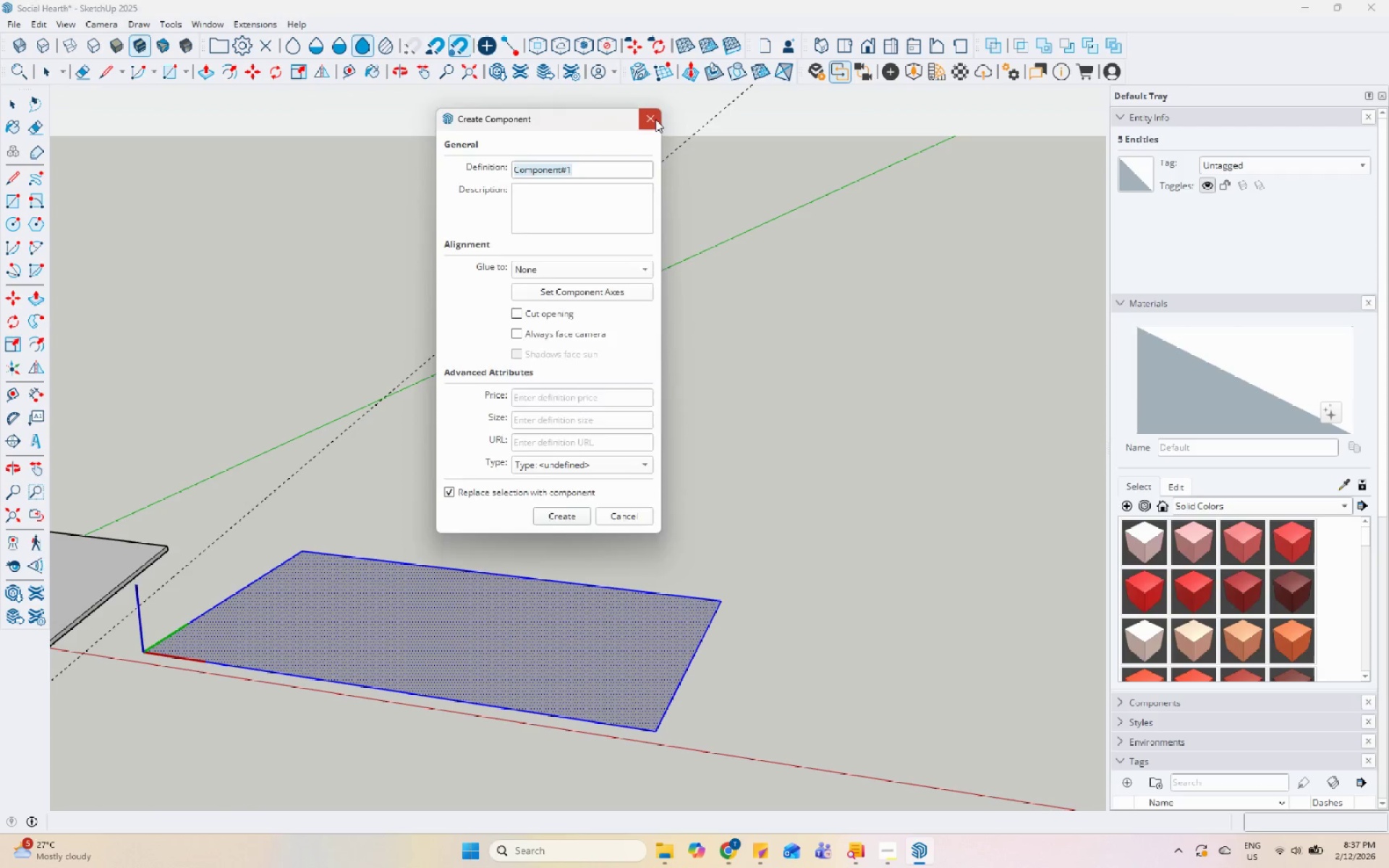 
right_click([661, 642])
 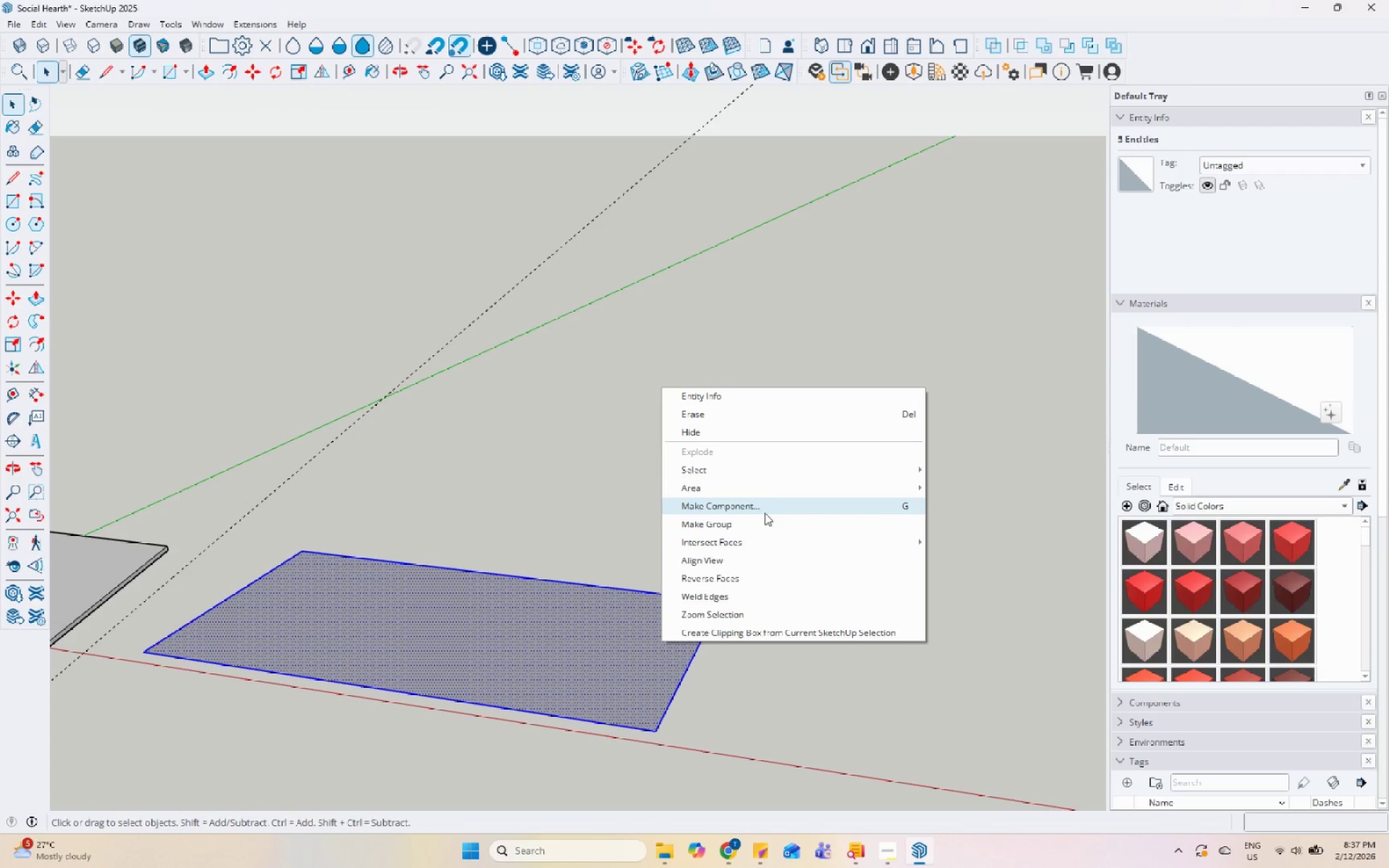 
left_click([760, 524])
 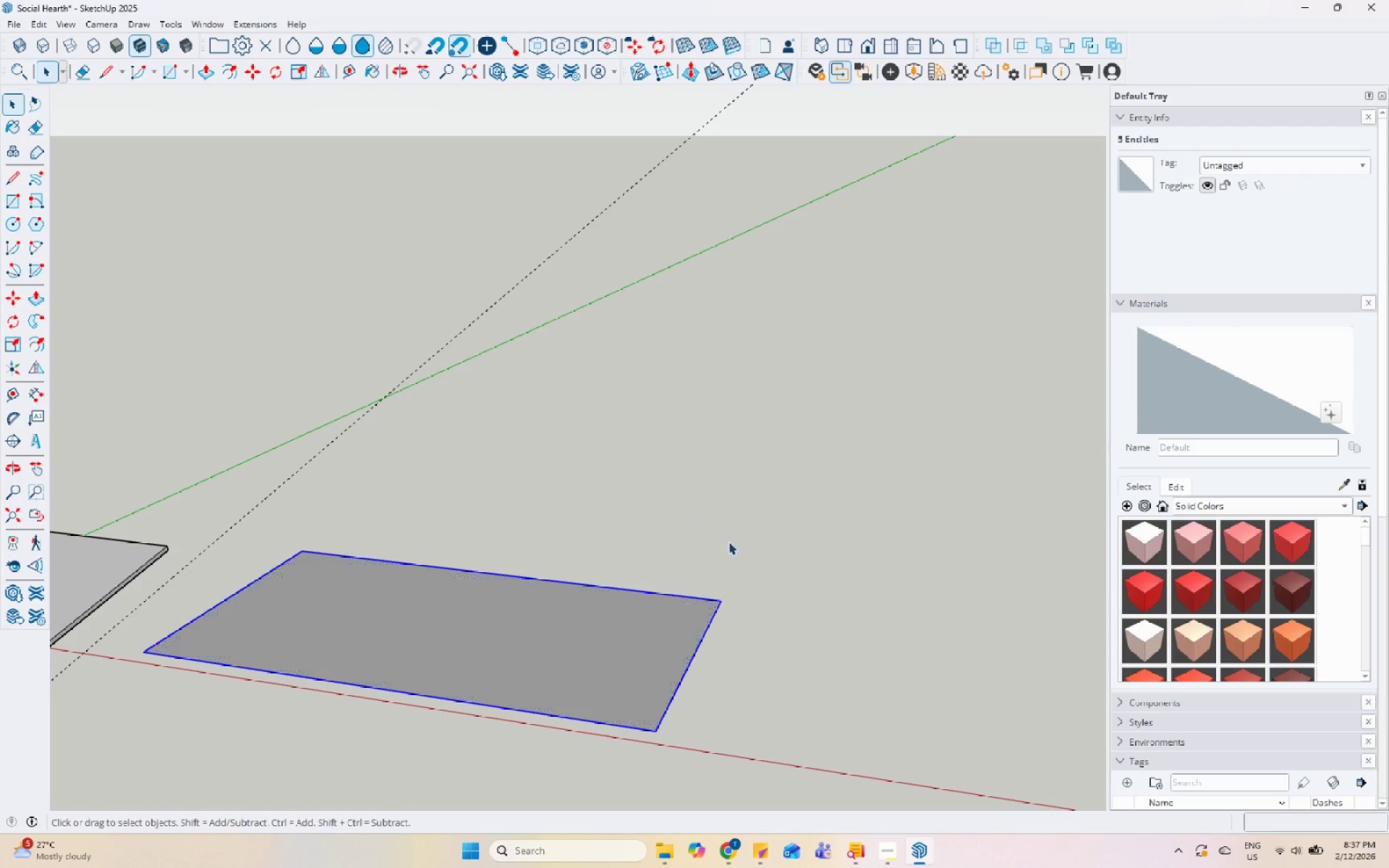 
scroll: coordinate [654, 599], scroll_direction: up, amount: 7.0
 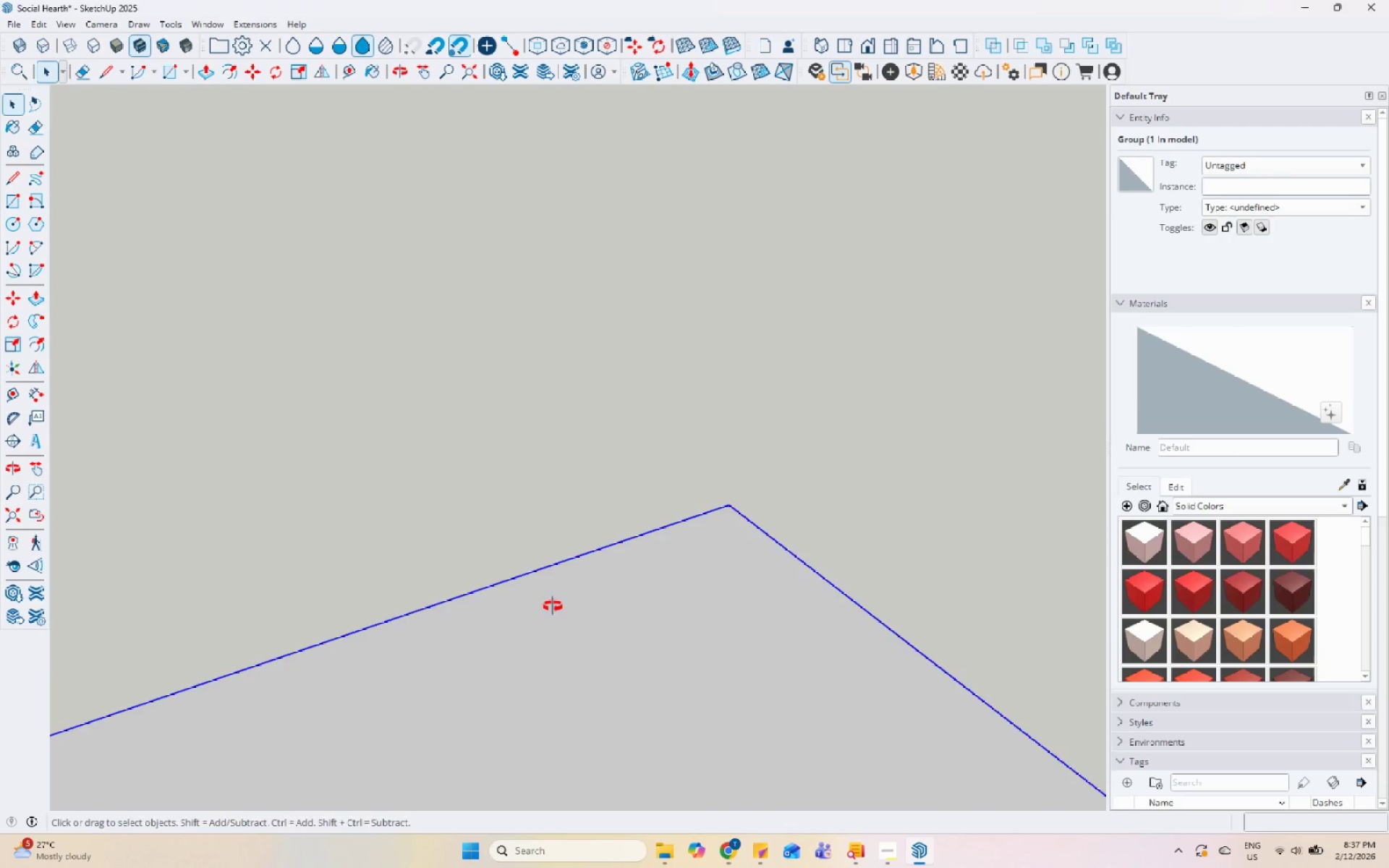 
scroll: coordinate [444, 477], scroll_direction: down, amount: 7.0
 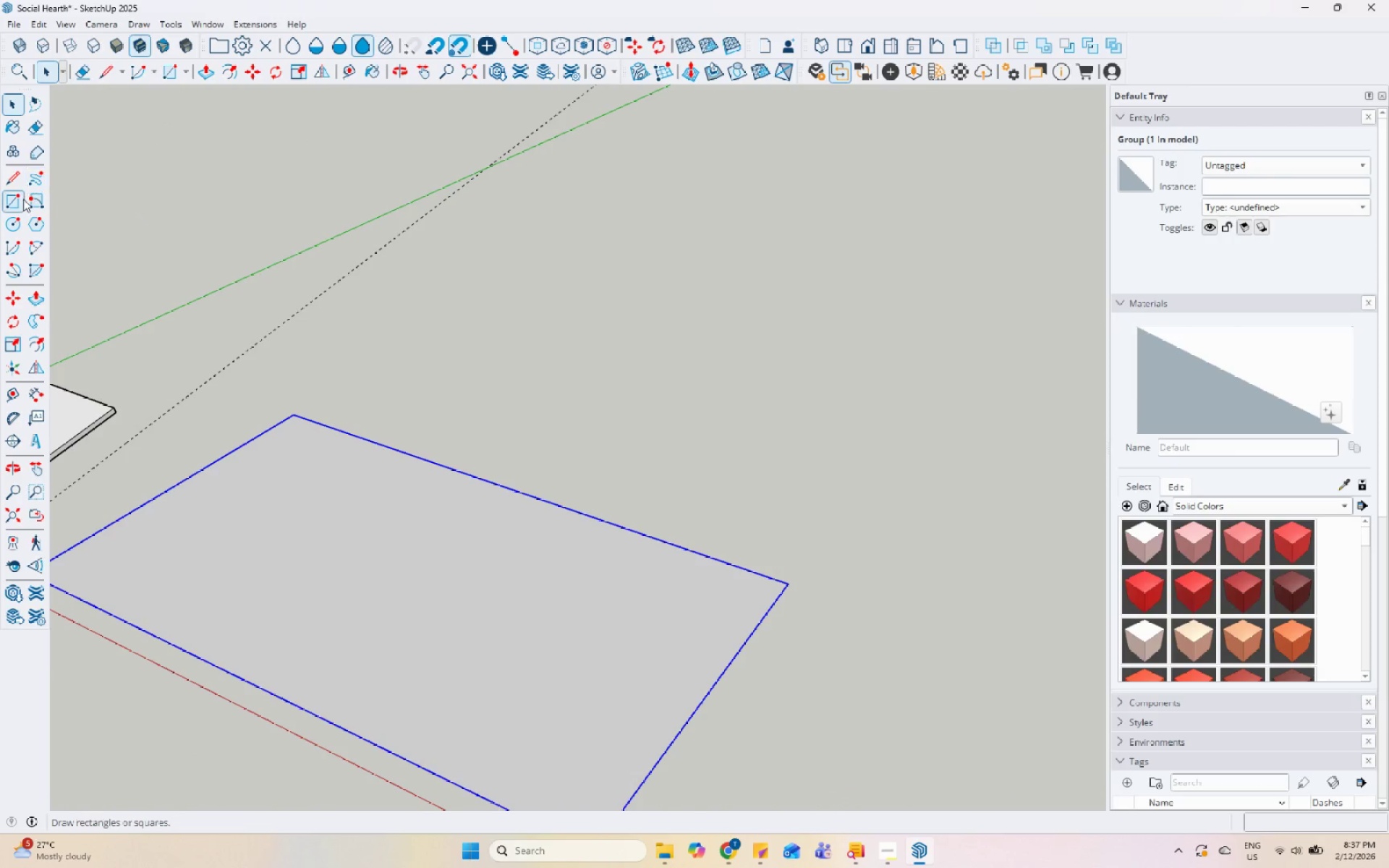 
scroll: coordinate [347, 504], scroll_direction: up, amount: 3.0
 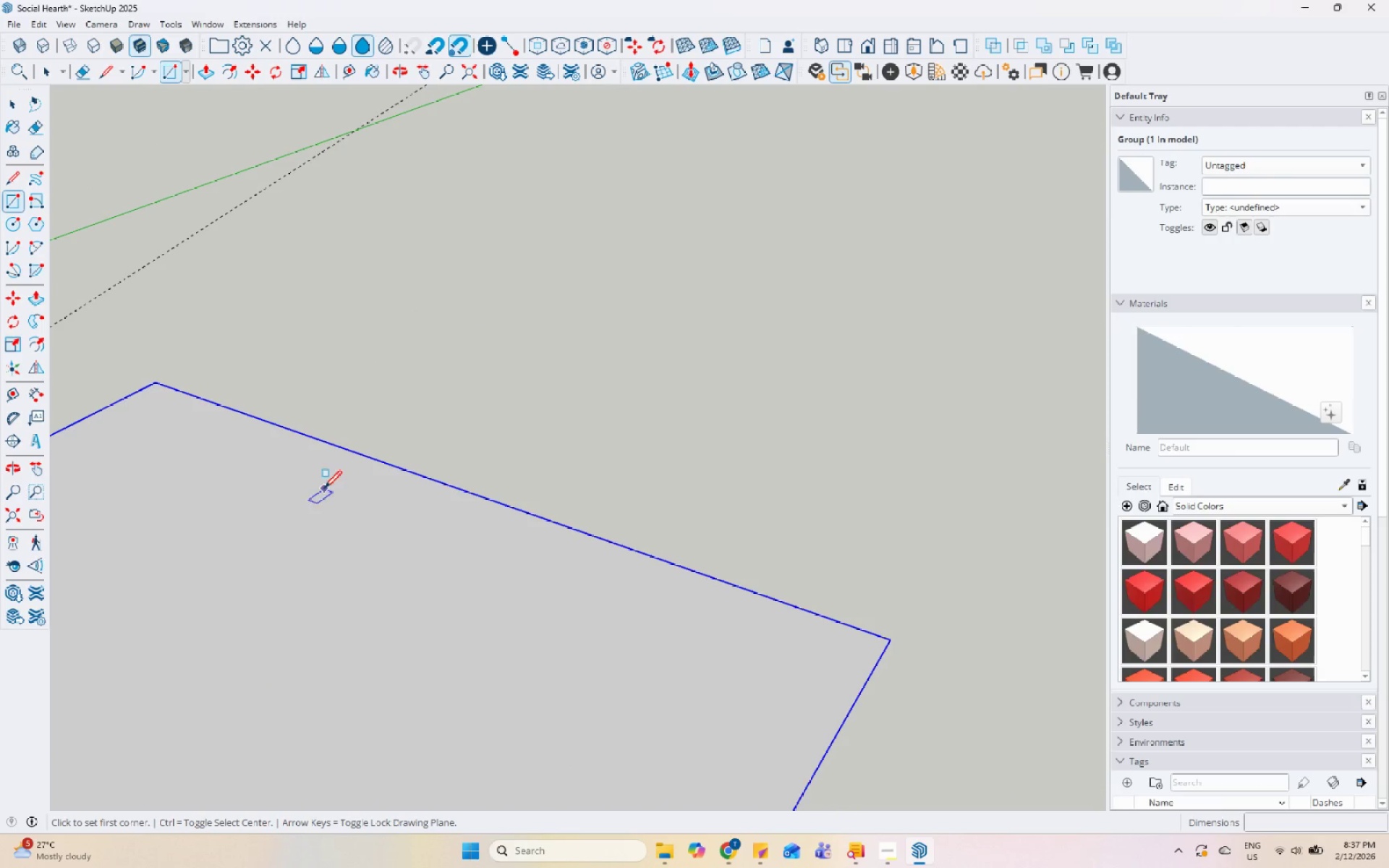 
scroll: coordinate [461, 550], scroll_direction: down, amount: 4.0
 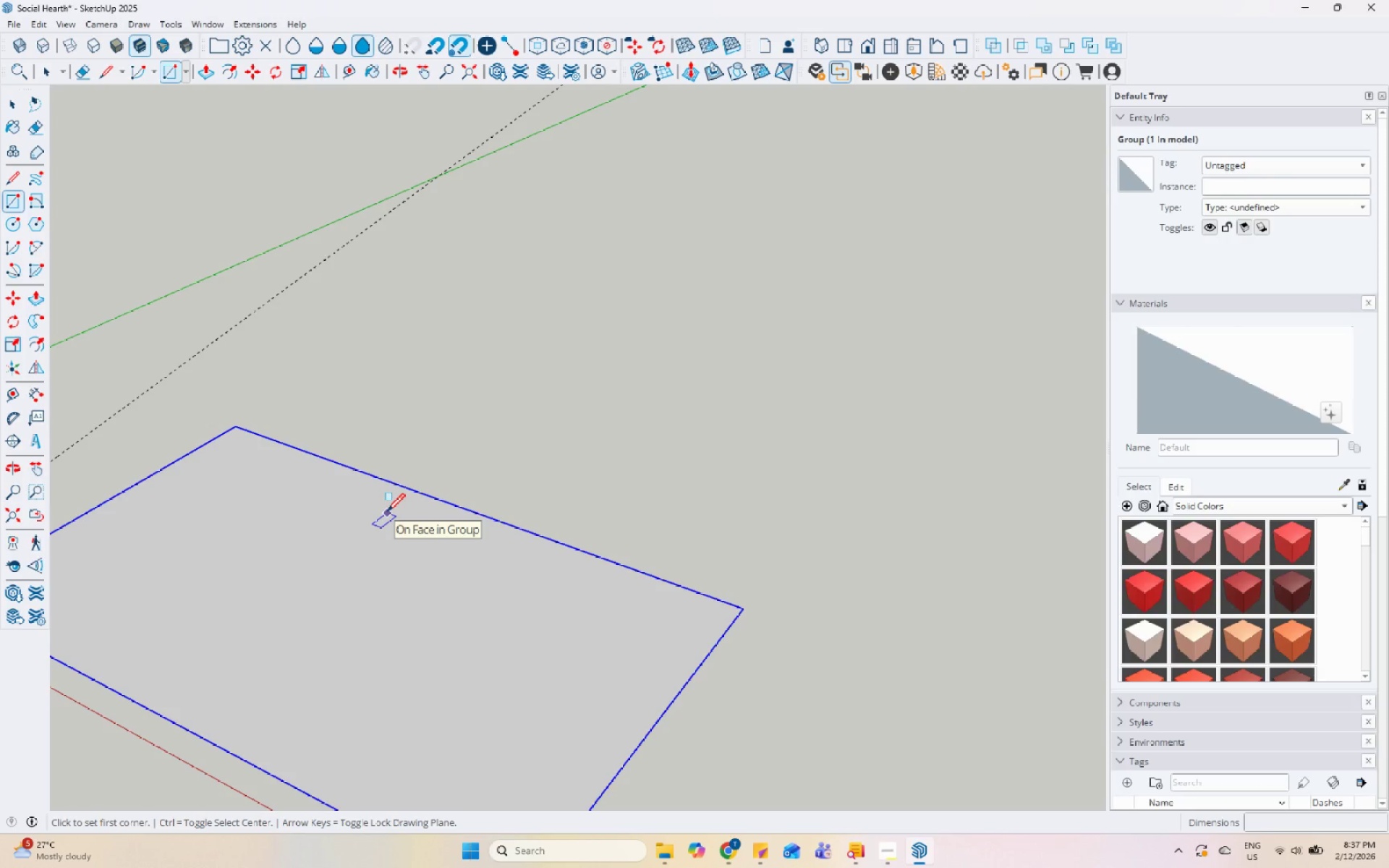 
left_click([387, 513])
 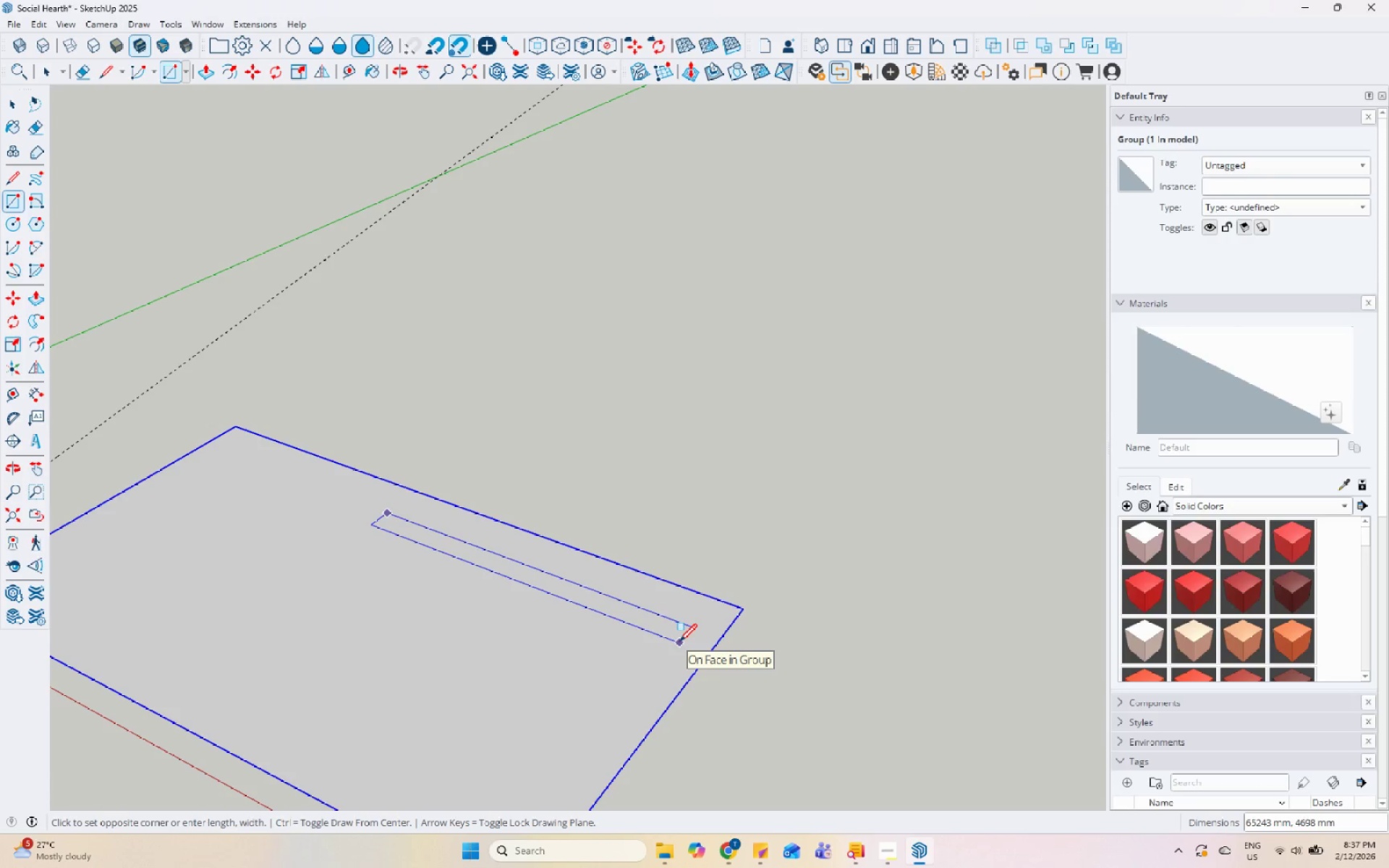 
scroll: coordinate [685, 639], scroll_direction: up, amount: 5.0
 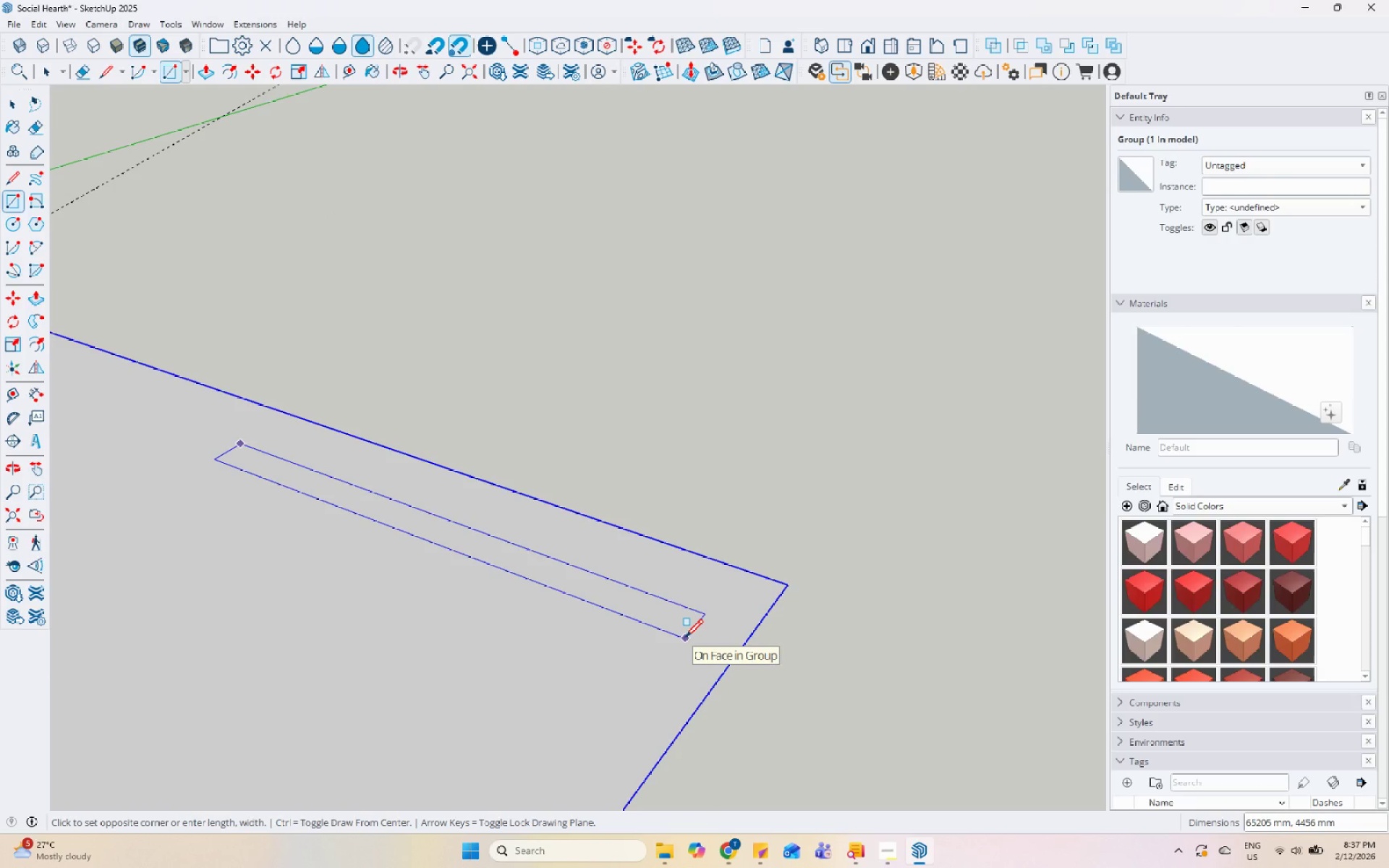 
key(Escape)
 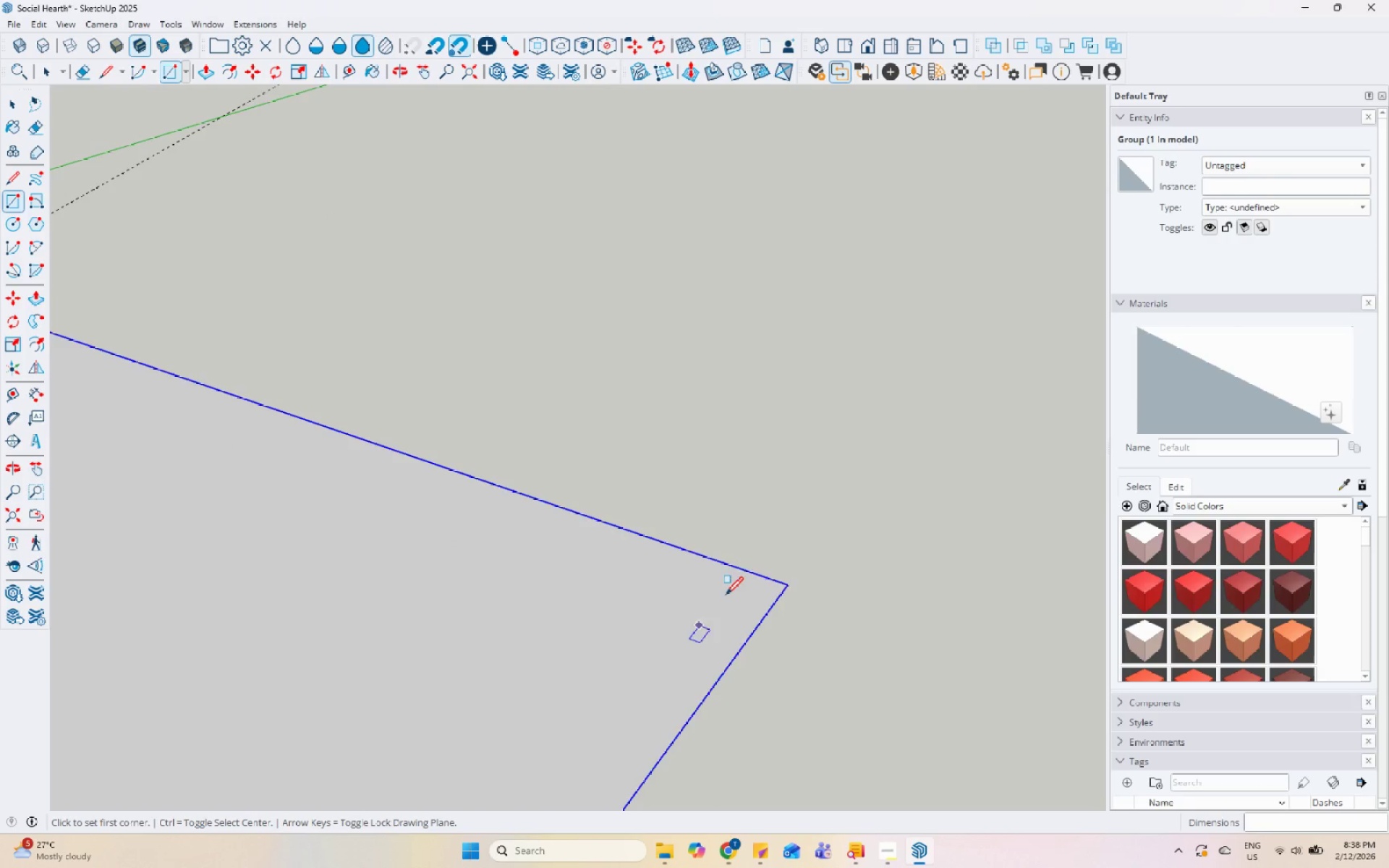 
scroll: coordinate [744, 616], scroll_direction: down, amount: 14.0
 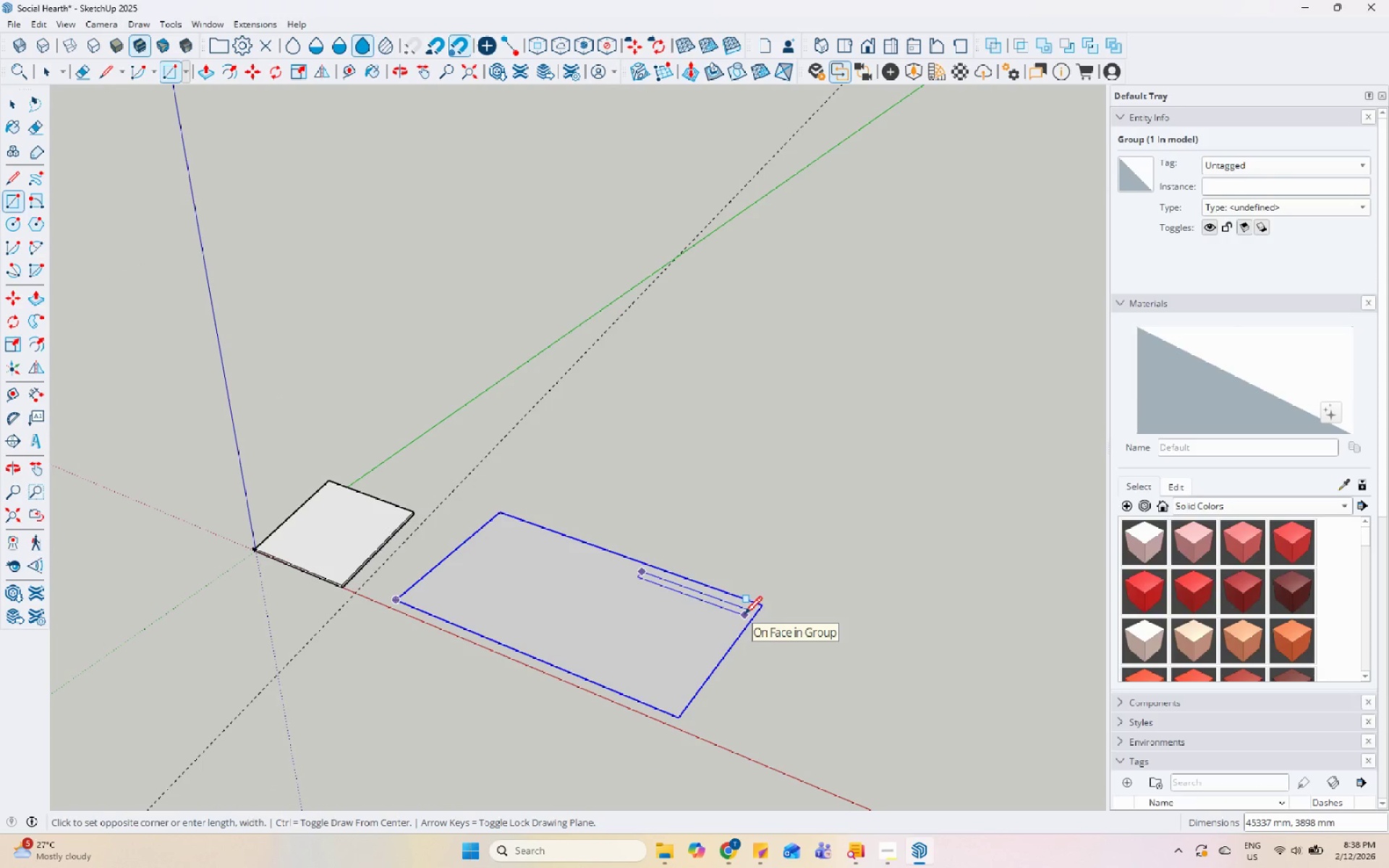 
key(Escape)
 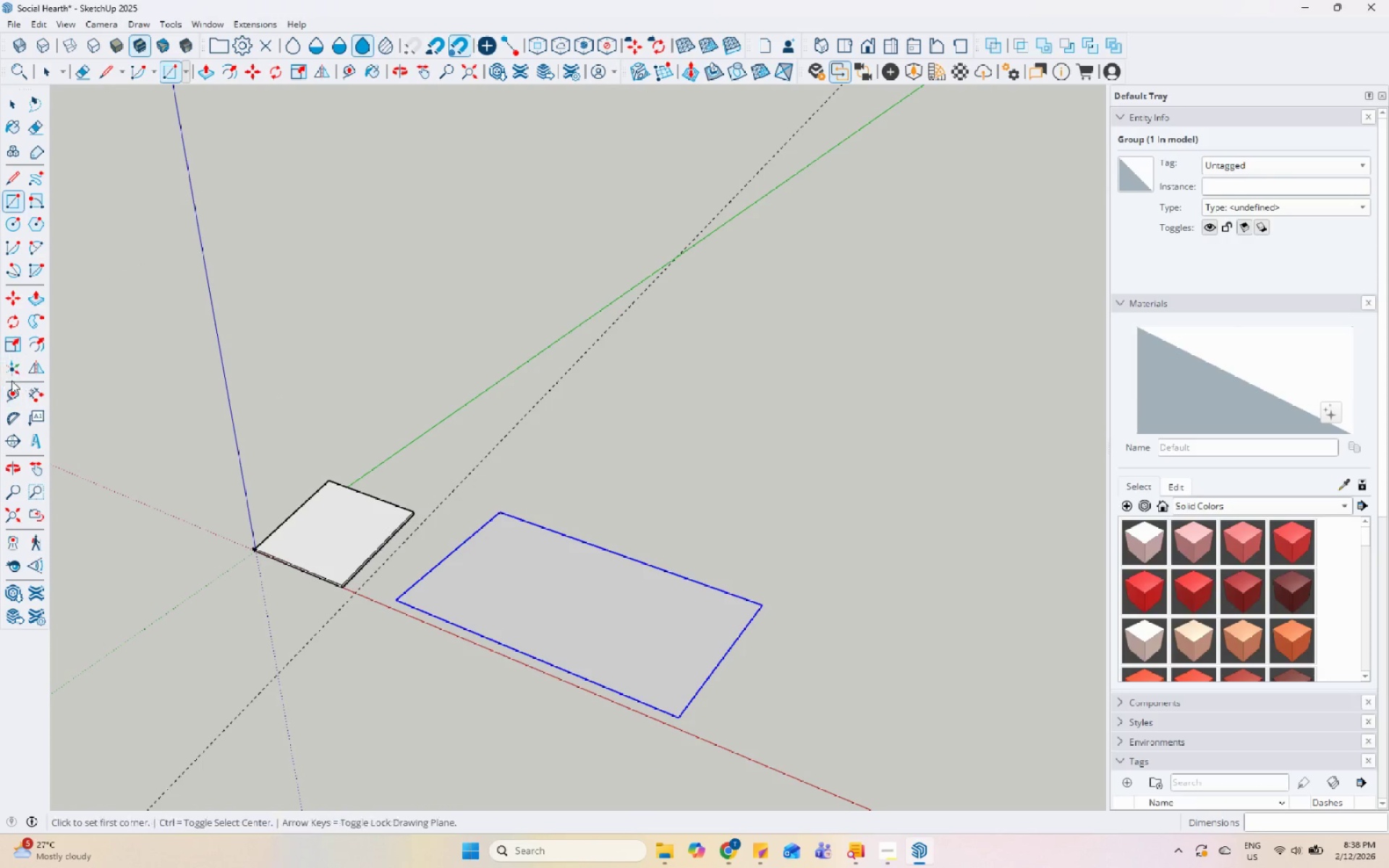 
left_click([12, 401])
 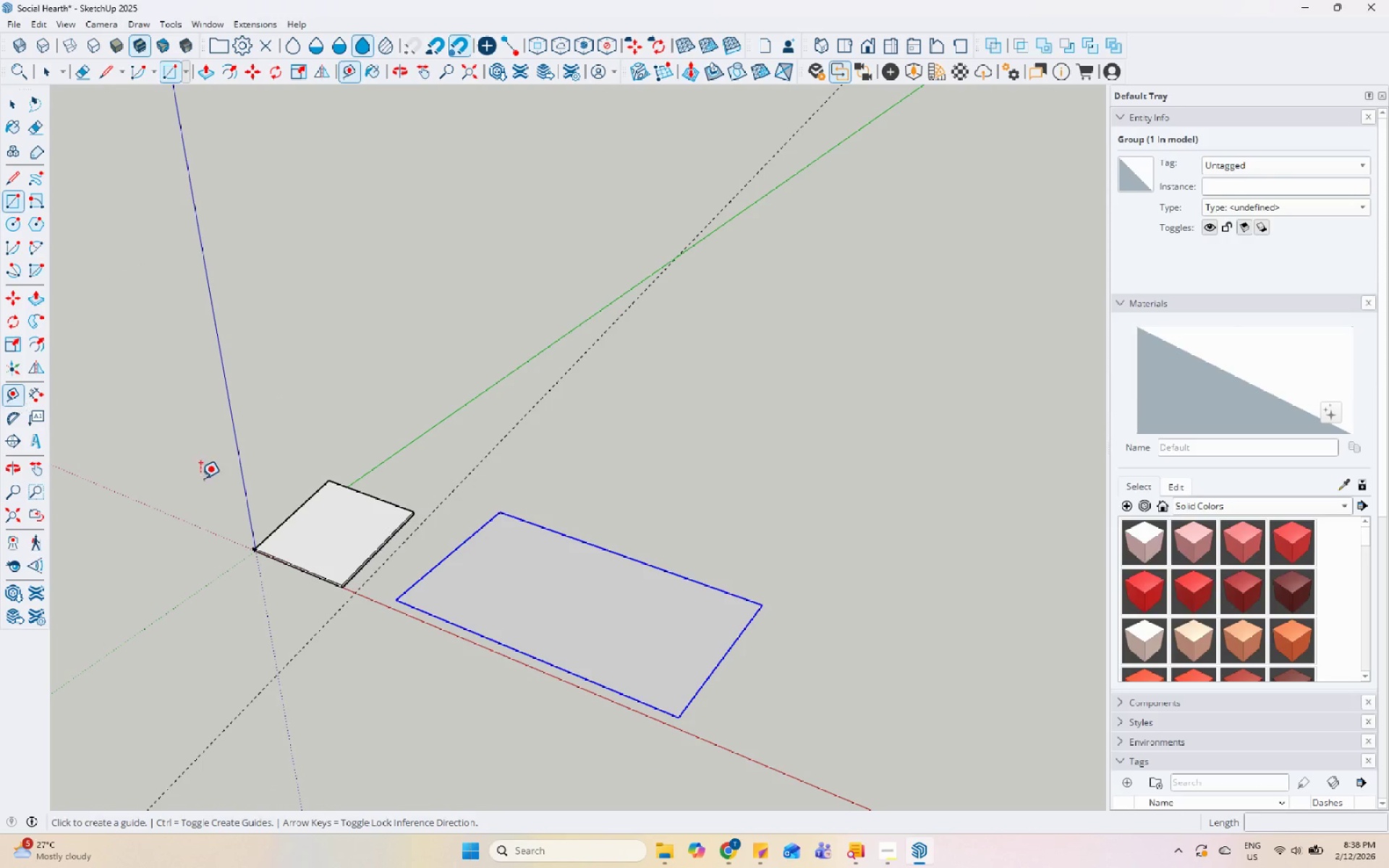 
left_click([288, 503])
 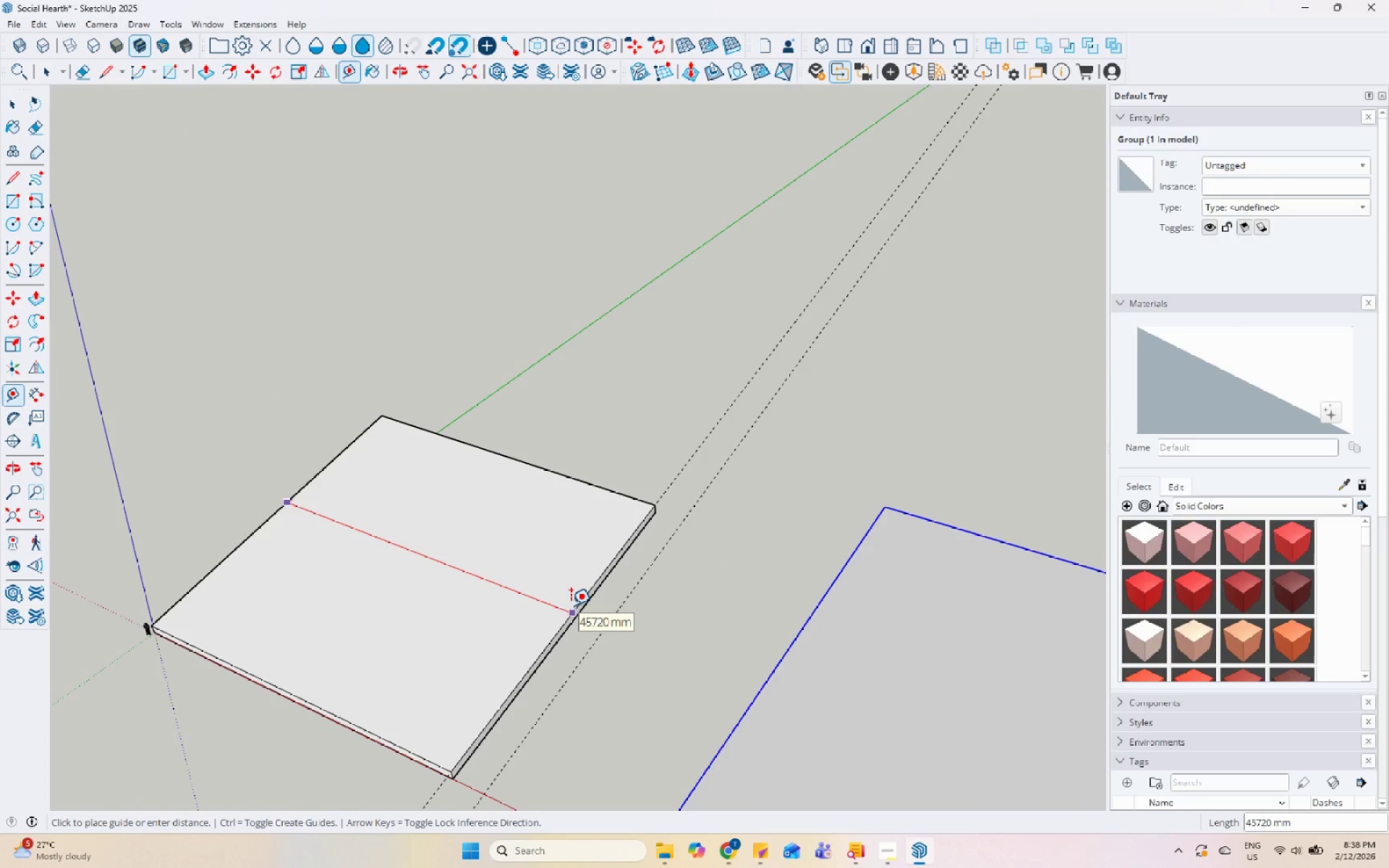 
scroll: coordinate [290, 510], scroll_direction: up, amount: 11.0
 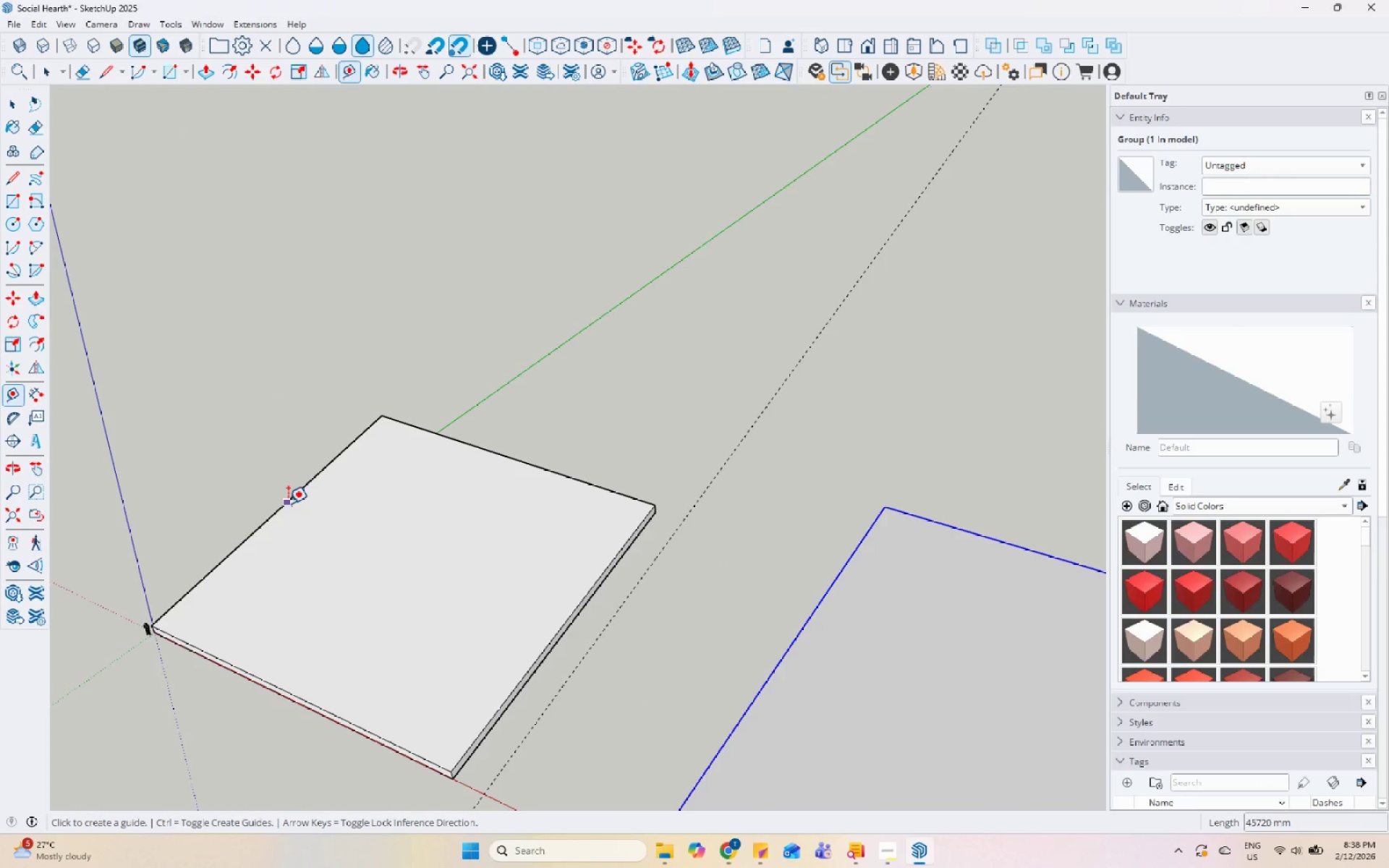 
key(Escape)
 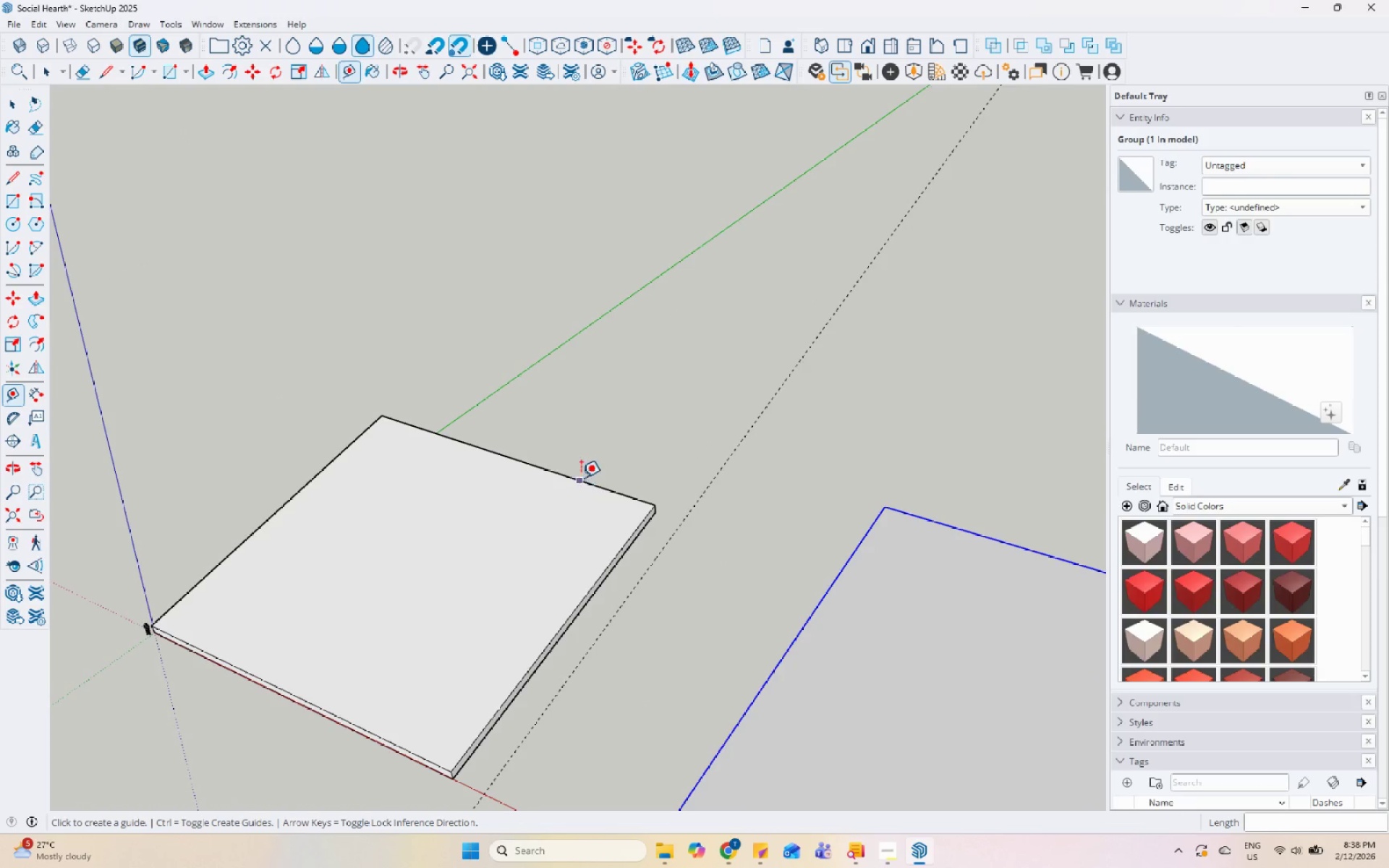 
left_click([581, 477])
 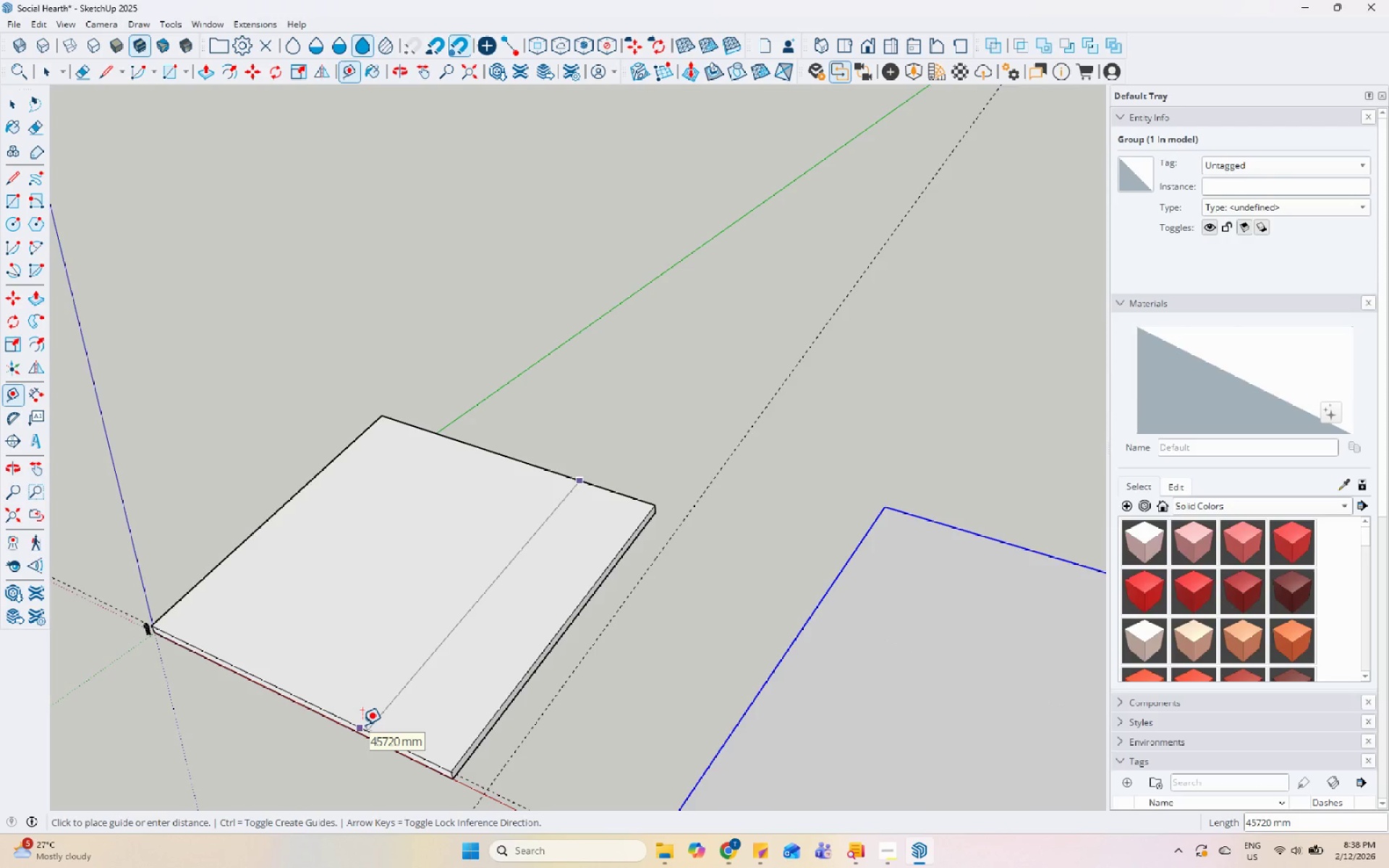 
key(Escape)
 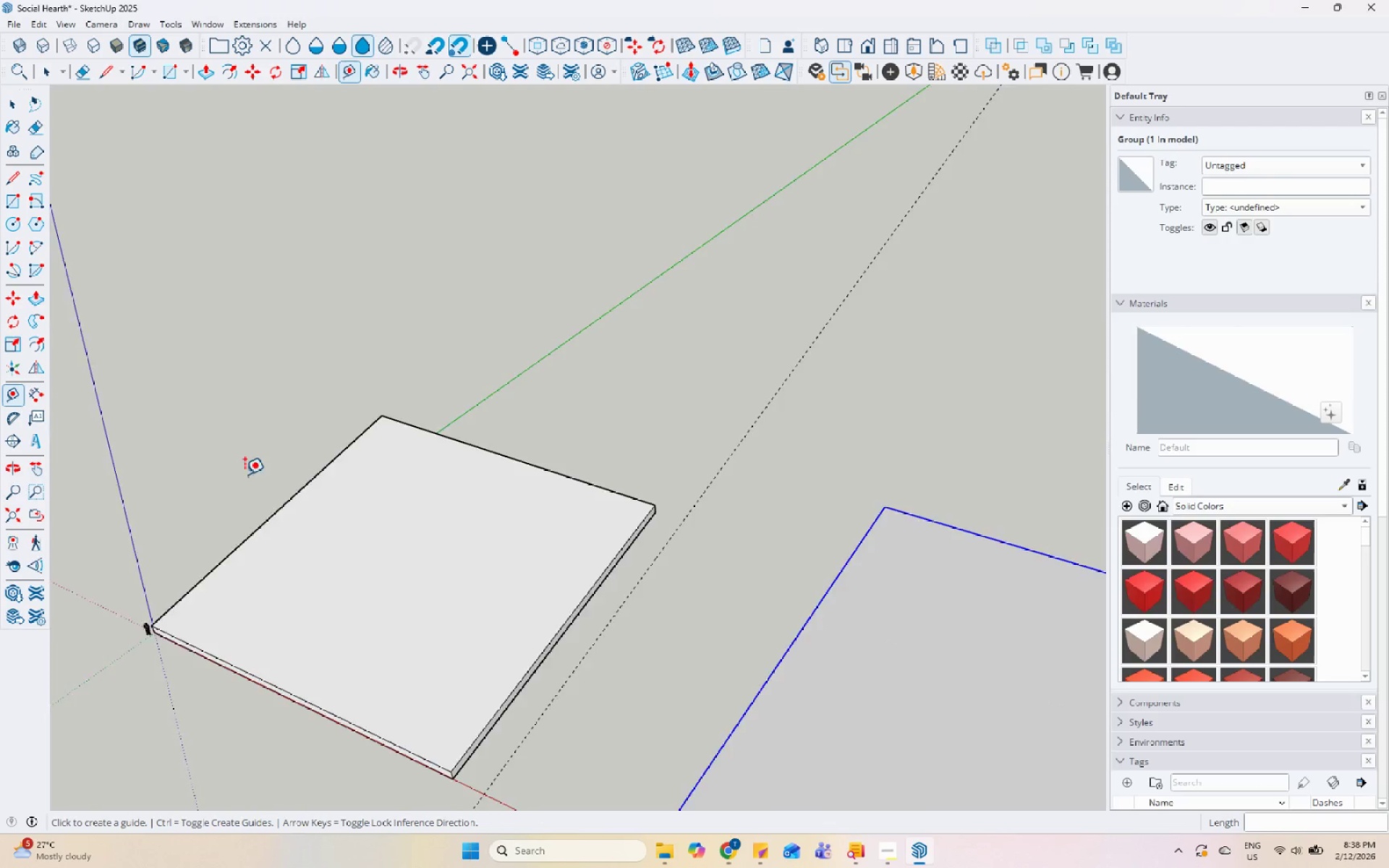 
scroll: coordinate [290, 466], scroll_direction: down, amount: 14.0
 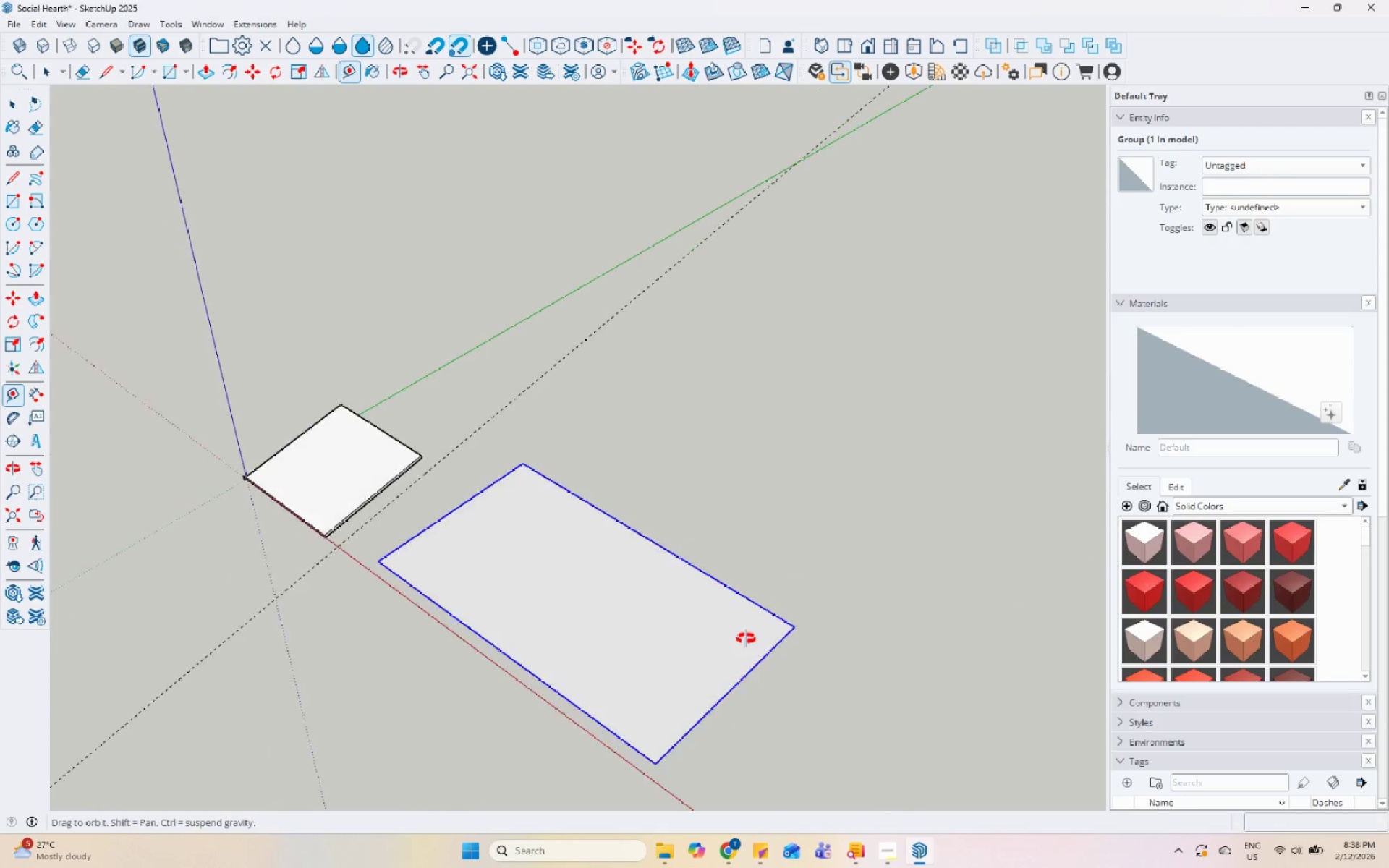 
key(Space)
 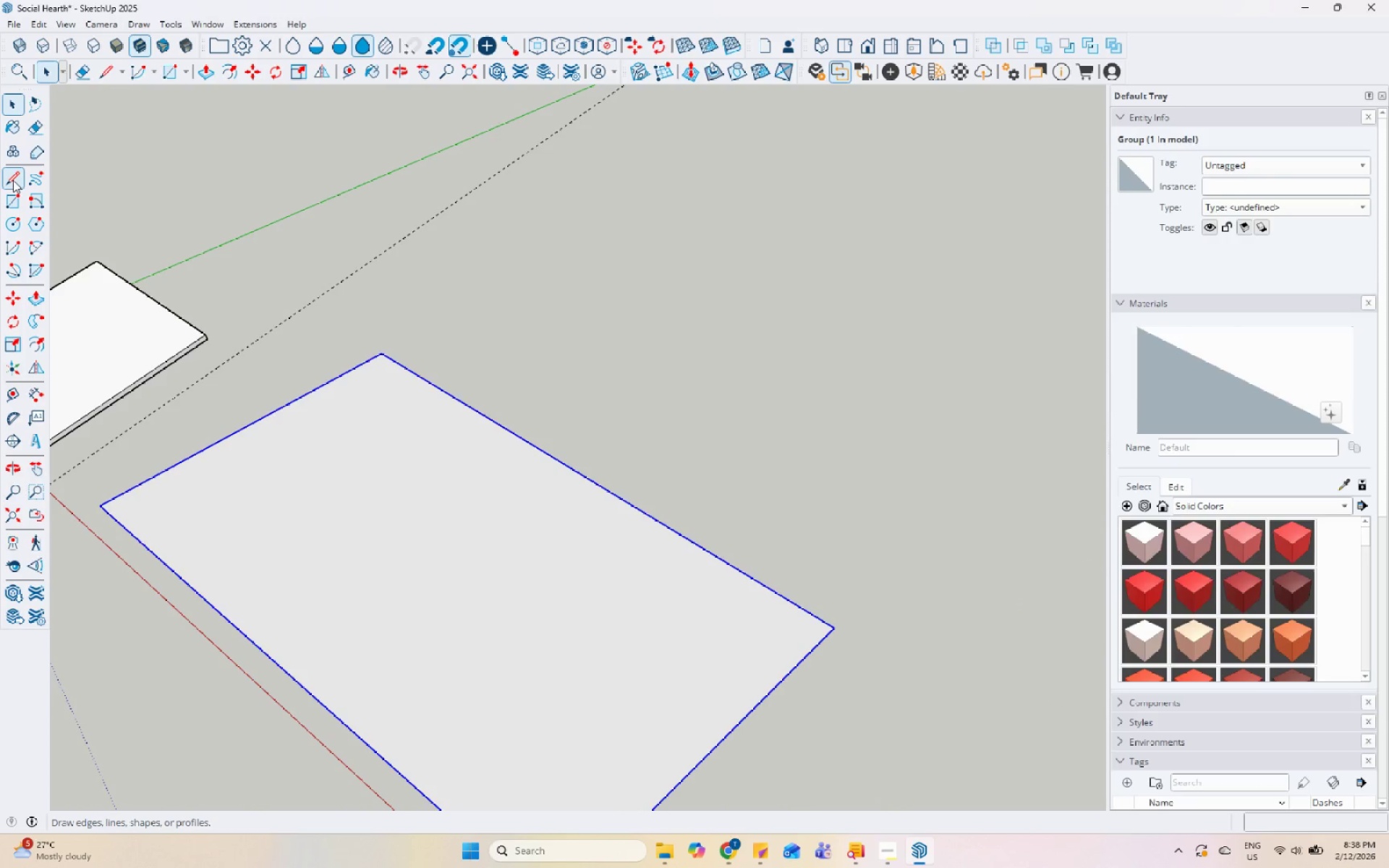 
scroll: coordinate [974, 720], scroll_direction: up, amount: 15.0
 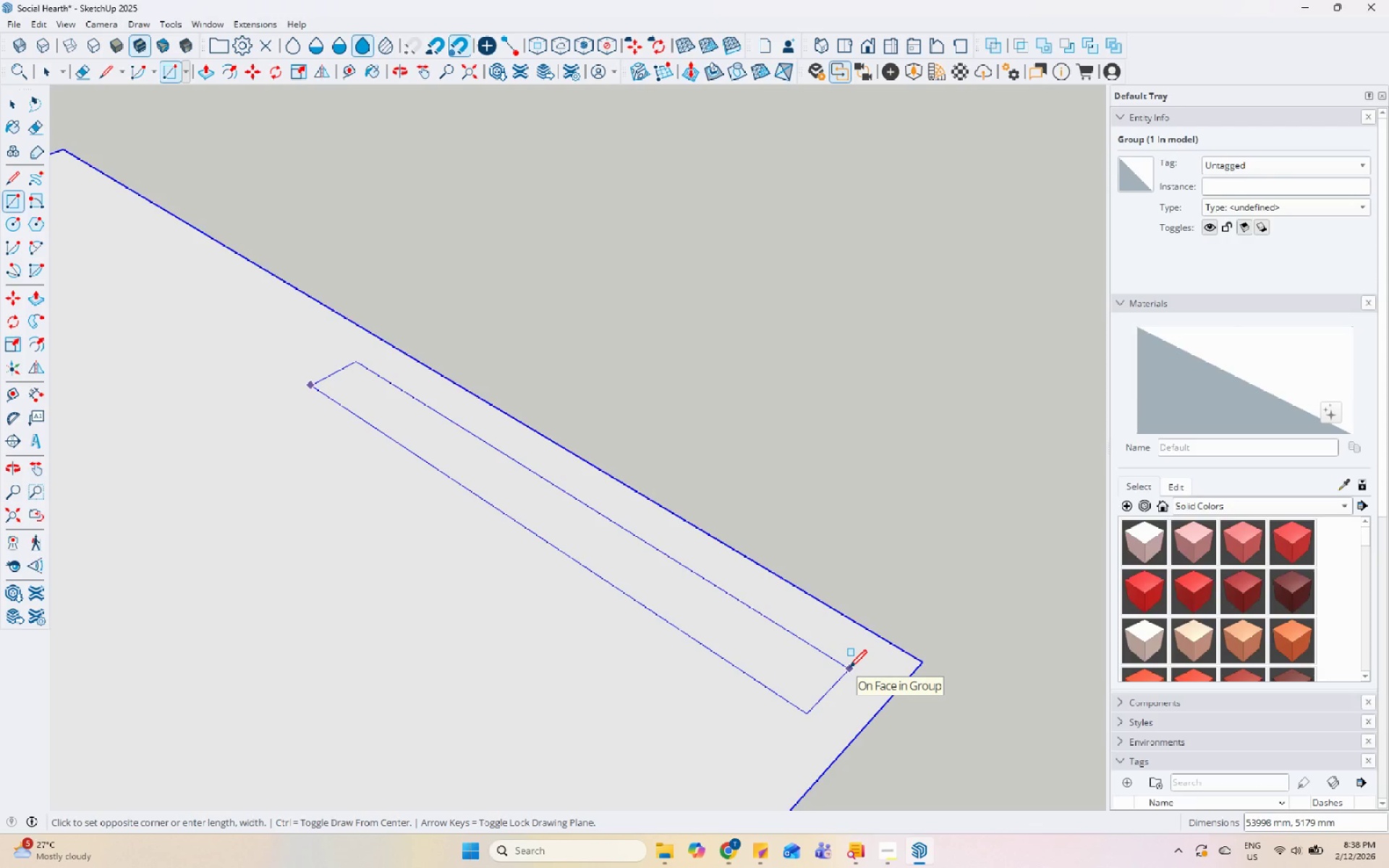 
wait(14.63)
 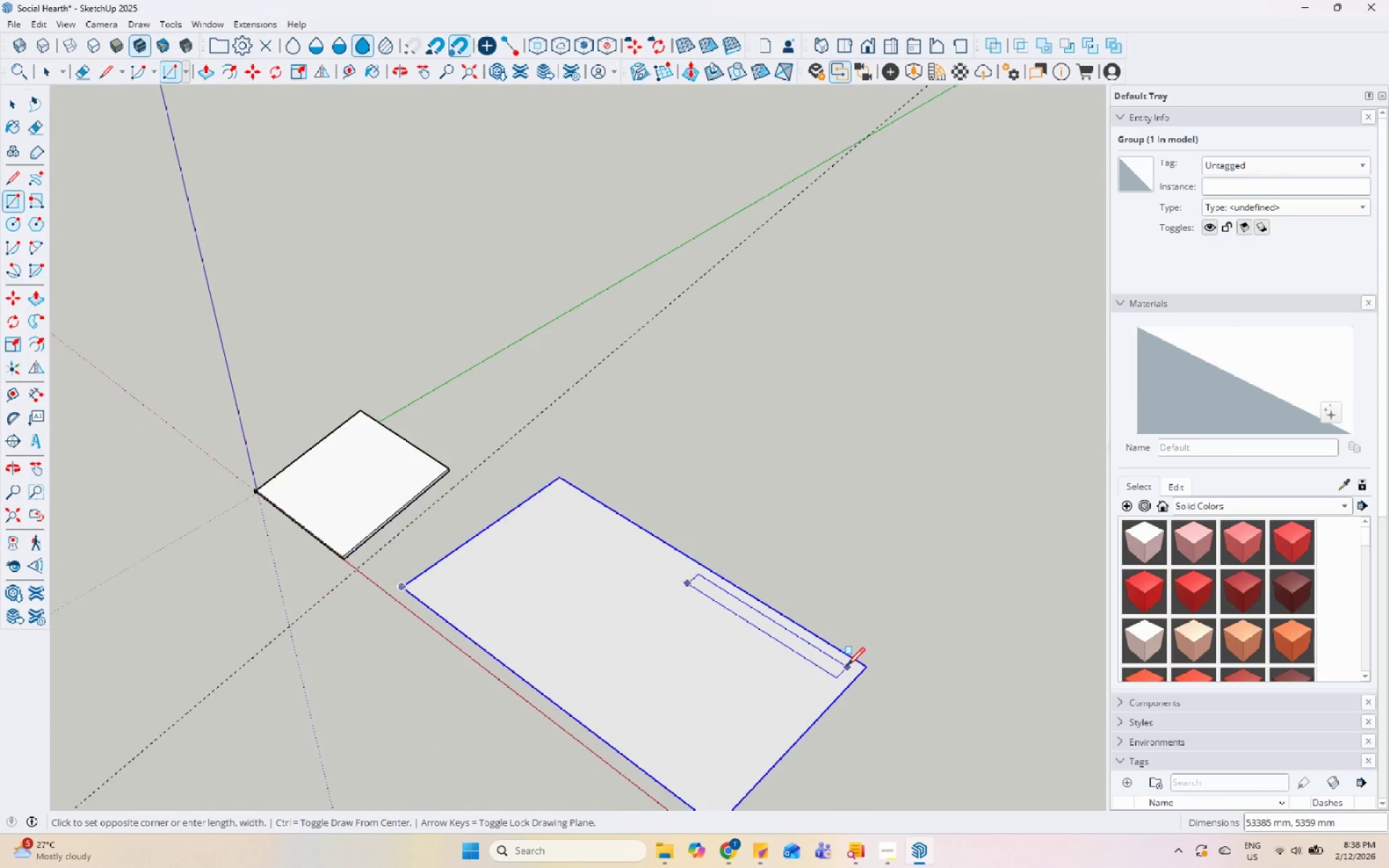 
key(Escape)
 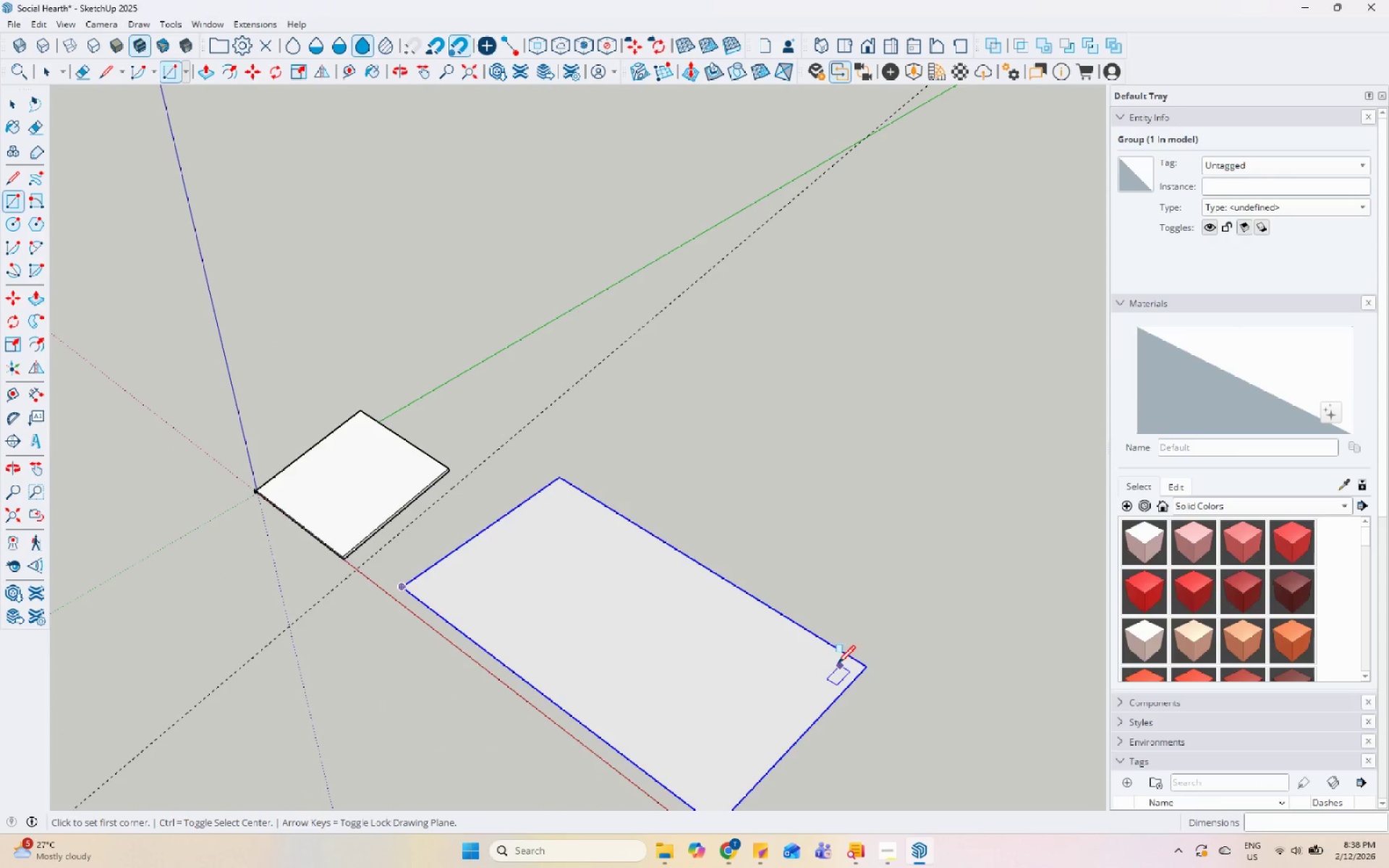 
scroll: coordinate [847, 667], scroll_direction: down, amount: 16.0
 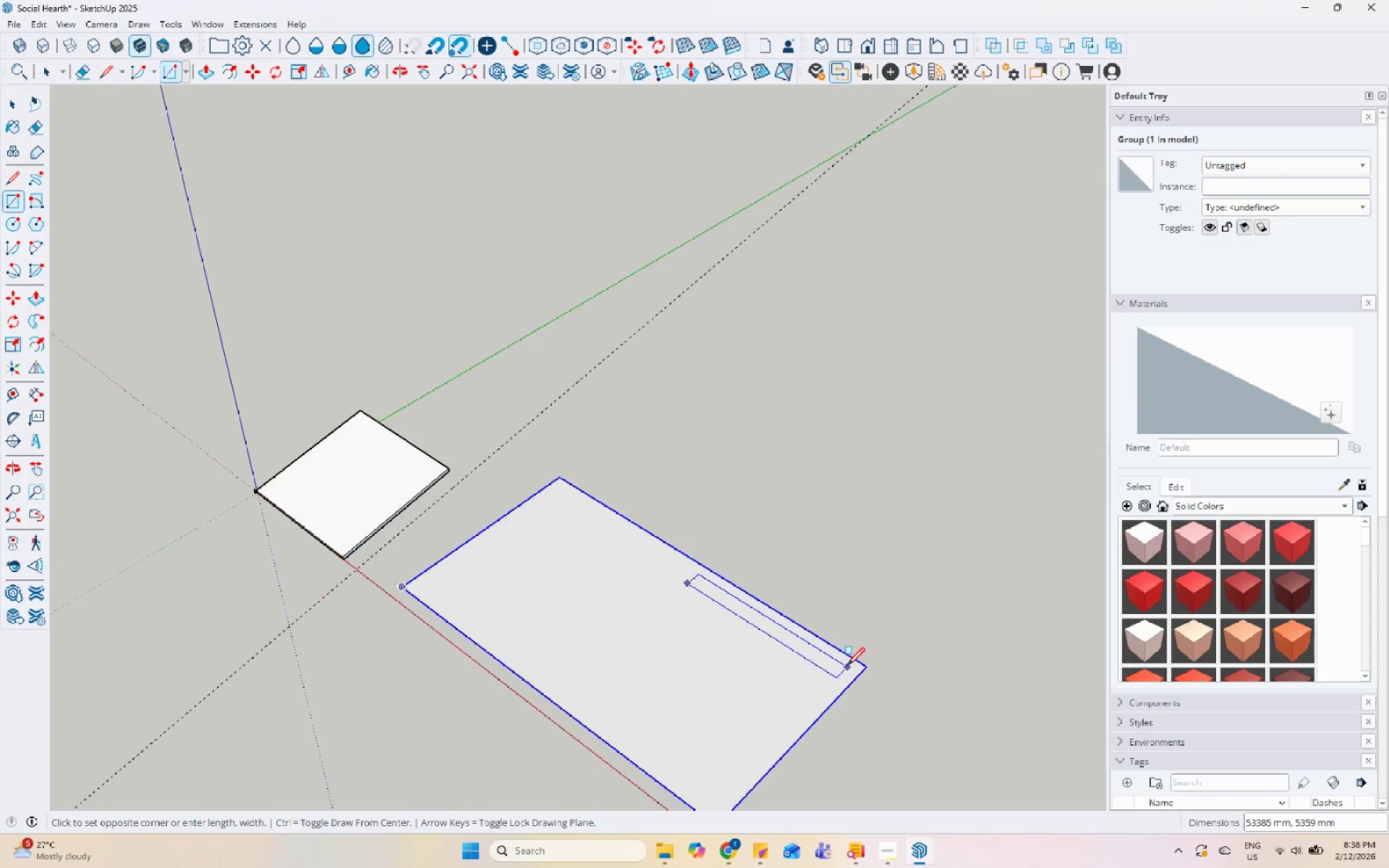 
key(Space)
 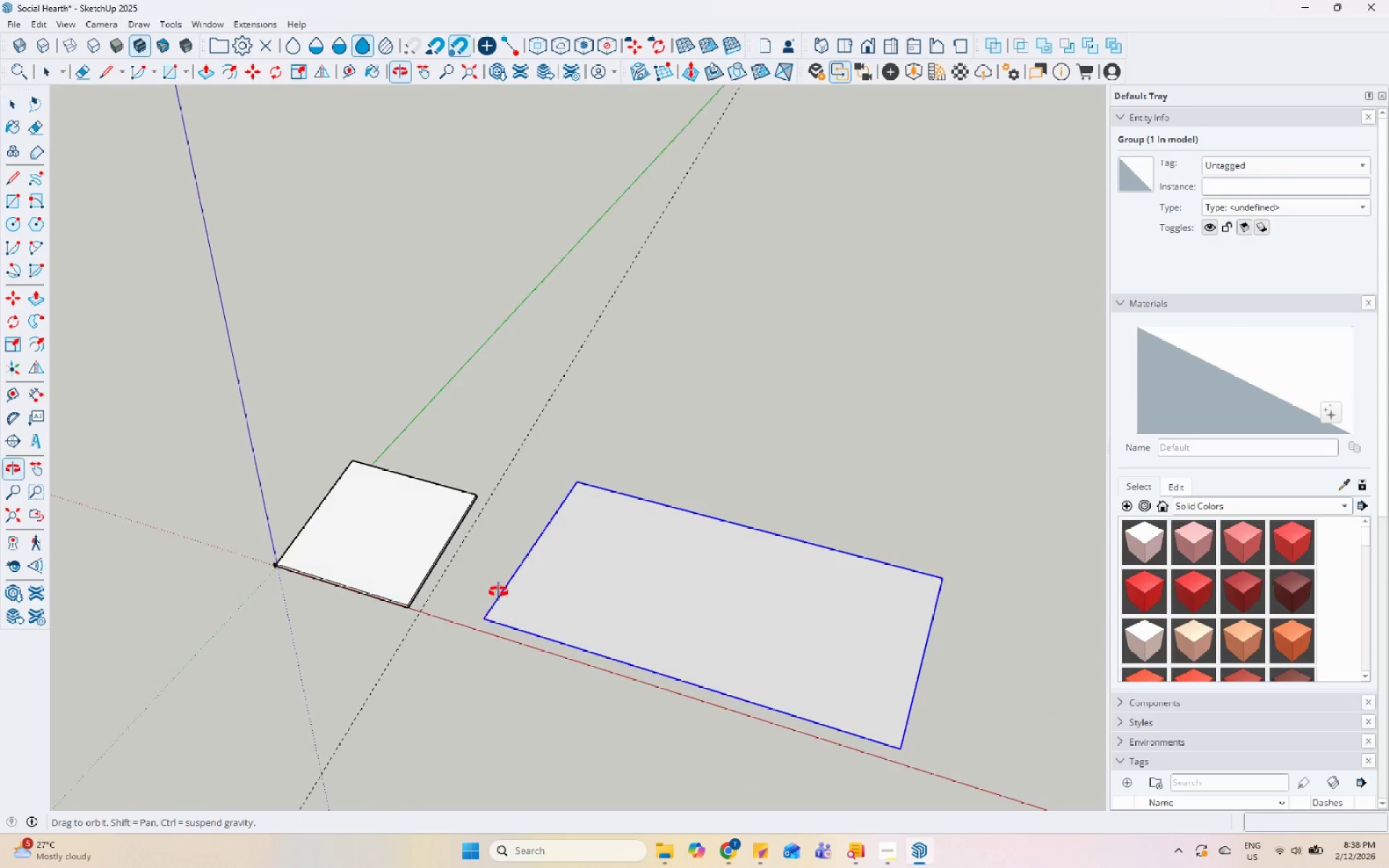 
double_click([613, 525])
 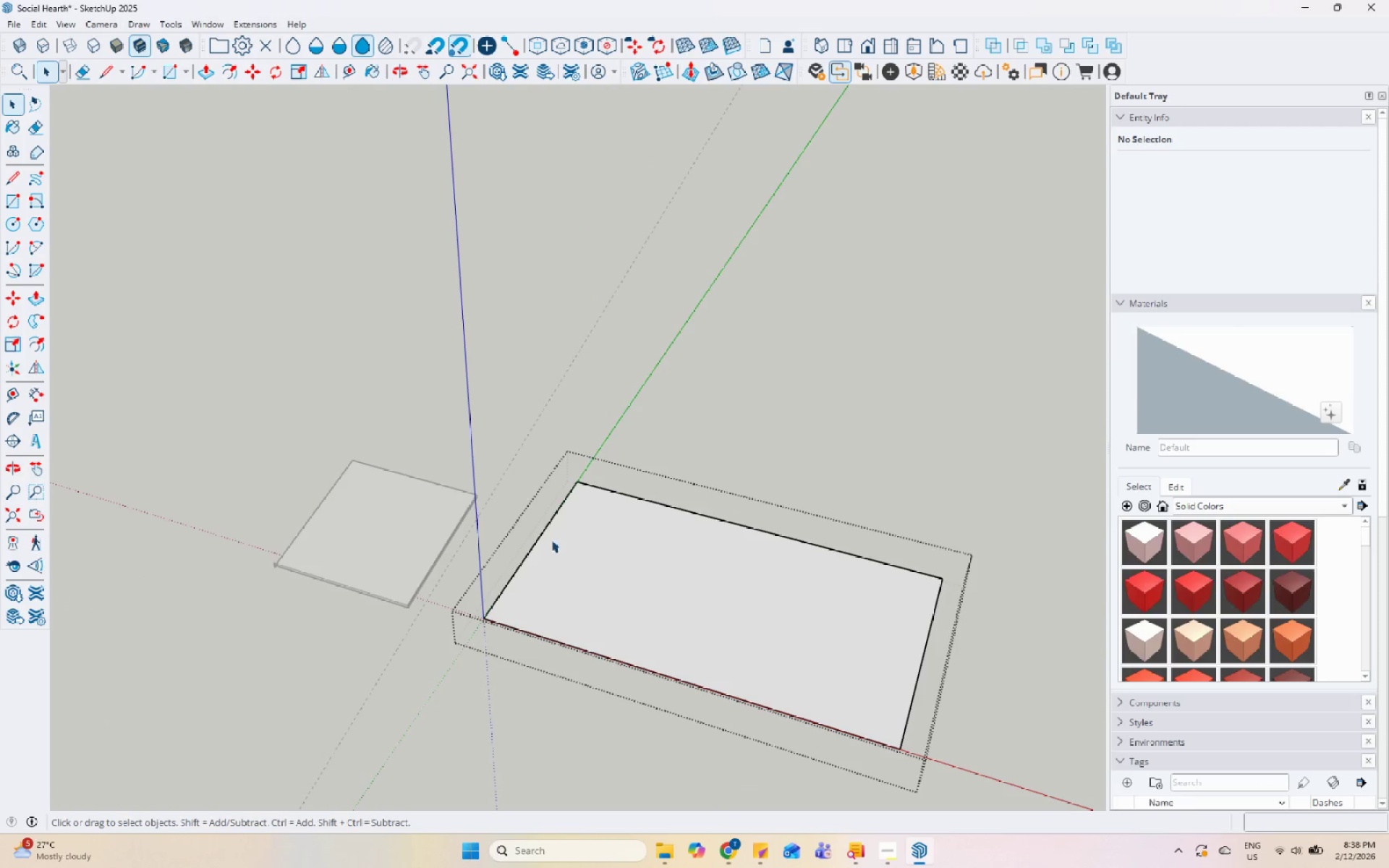 
left_click([539, 537])
 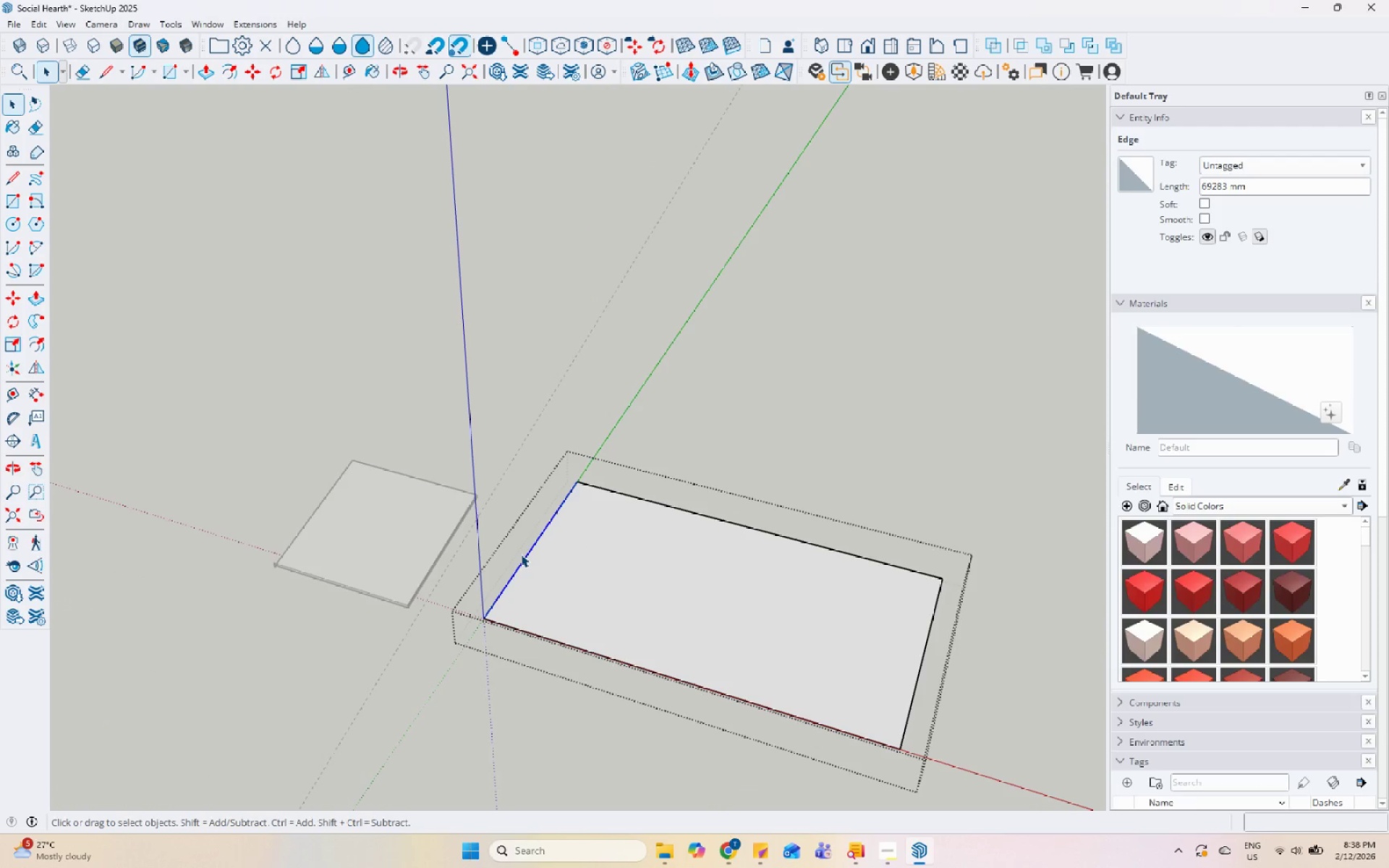 
key(M)
 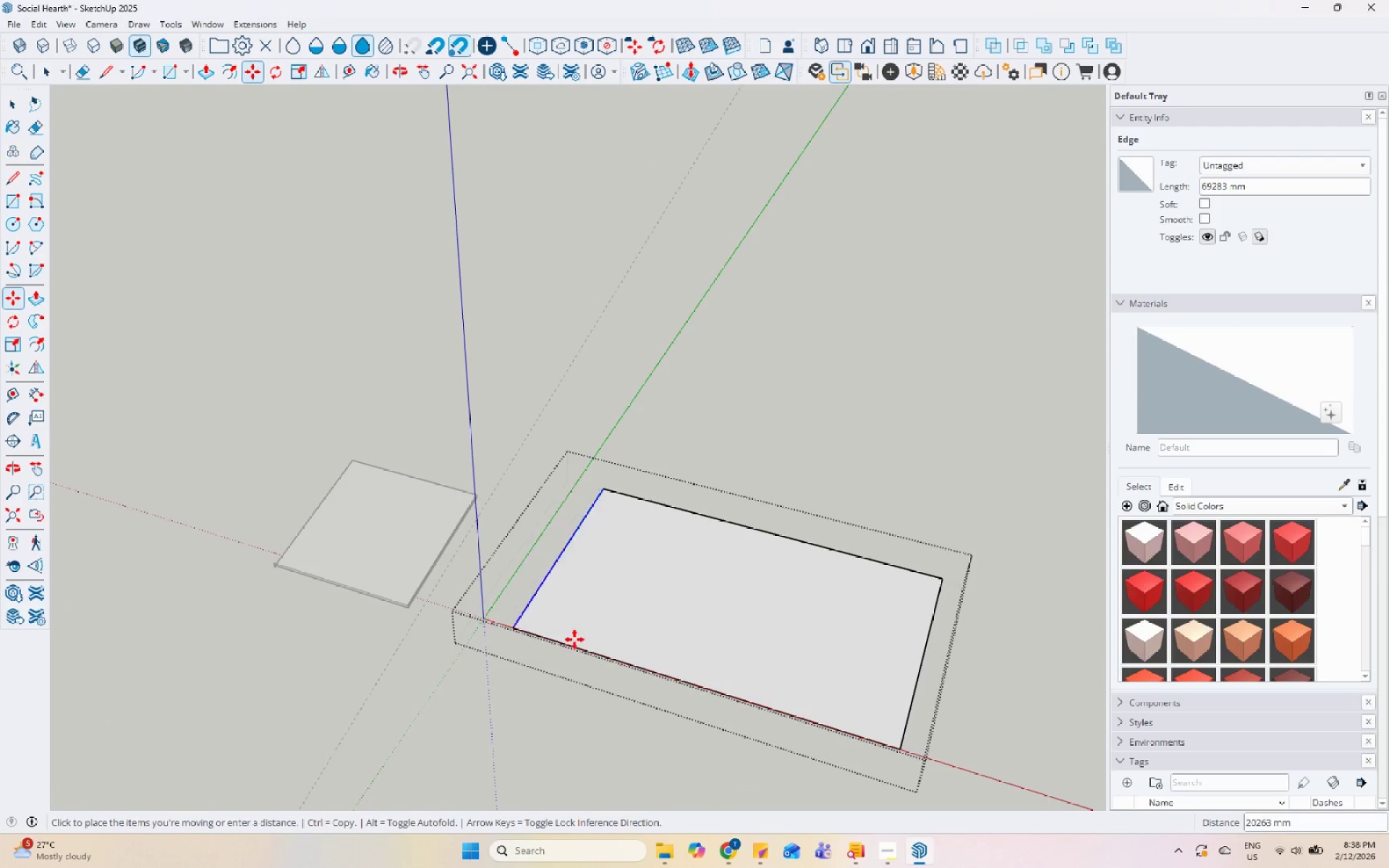 
key(Control+ControlLeft)
 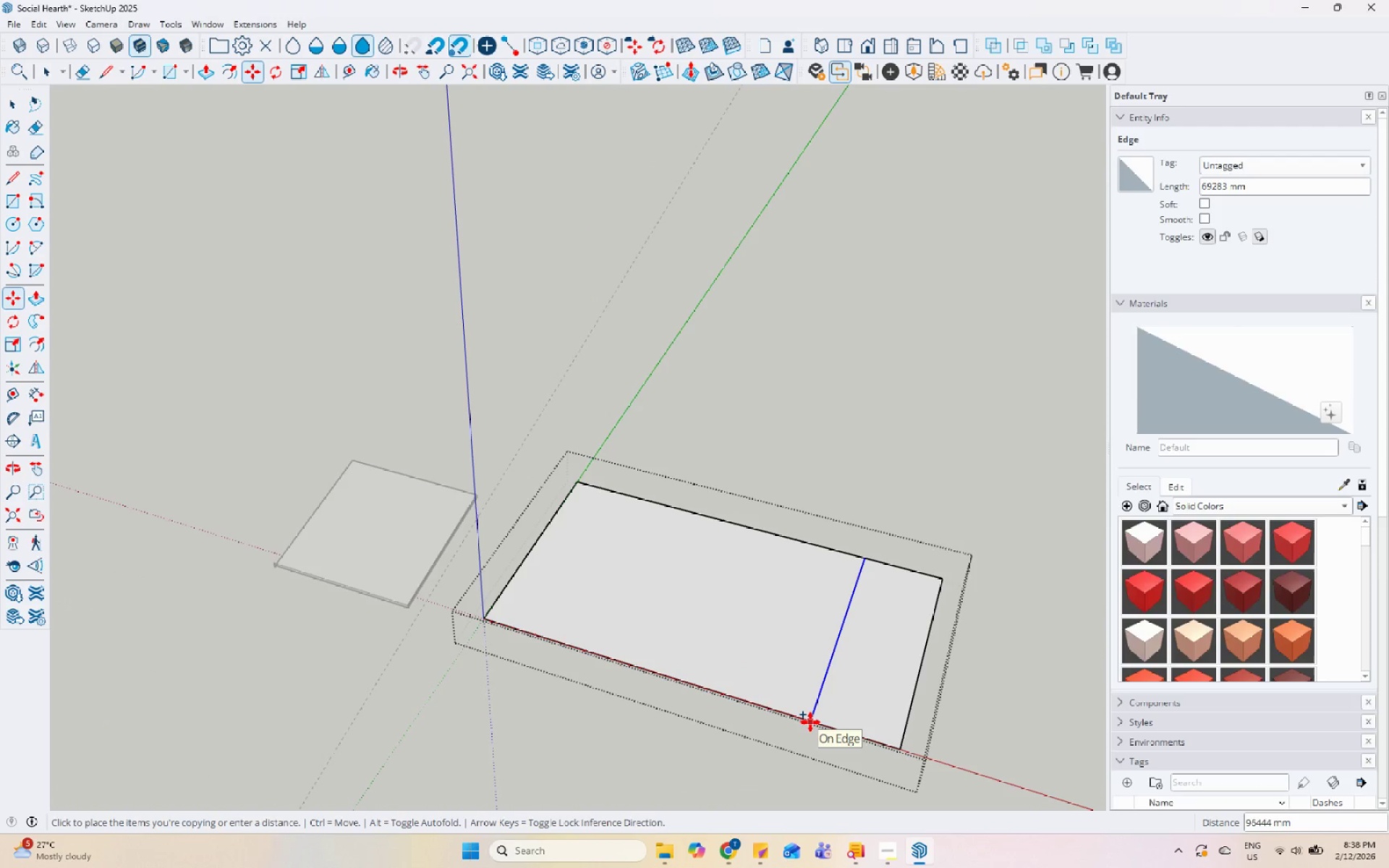 
key(Numpad4)
 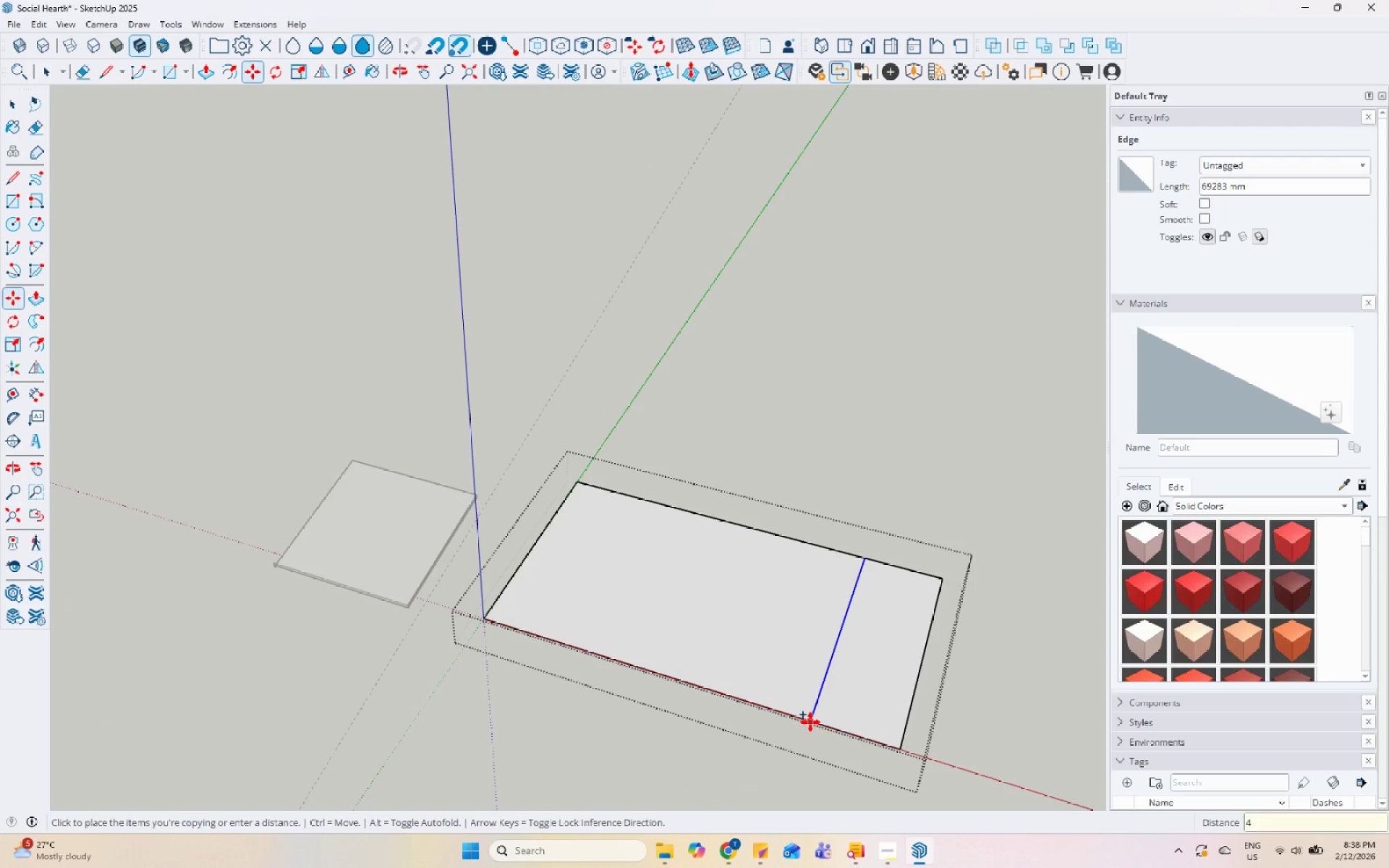 
key(Numpad5)
 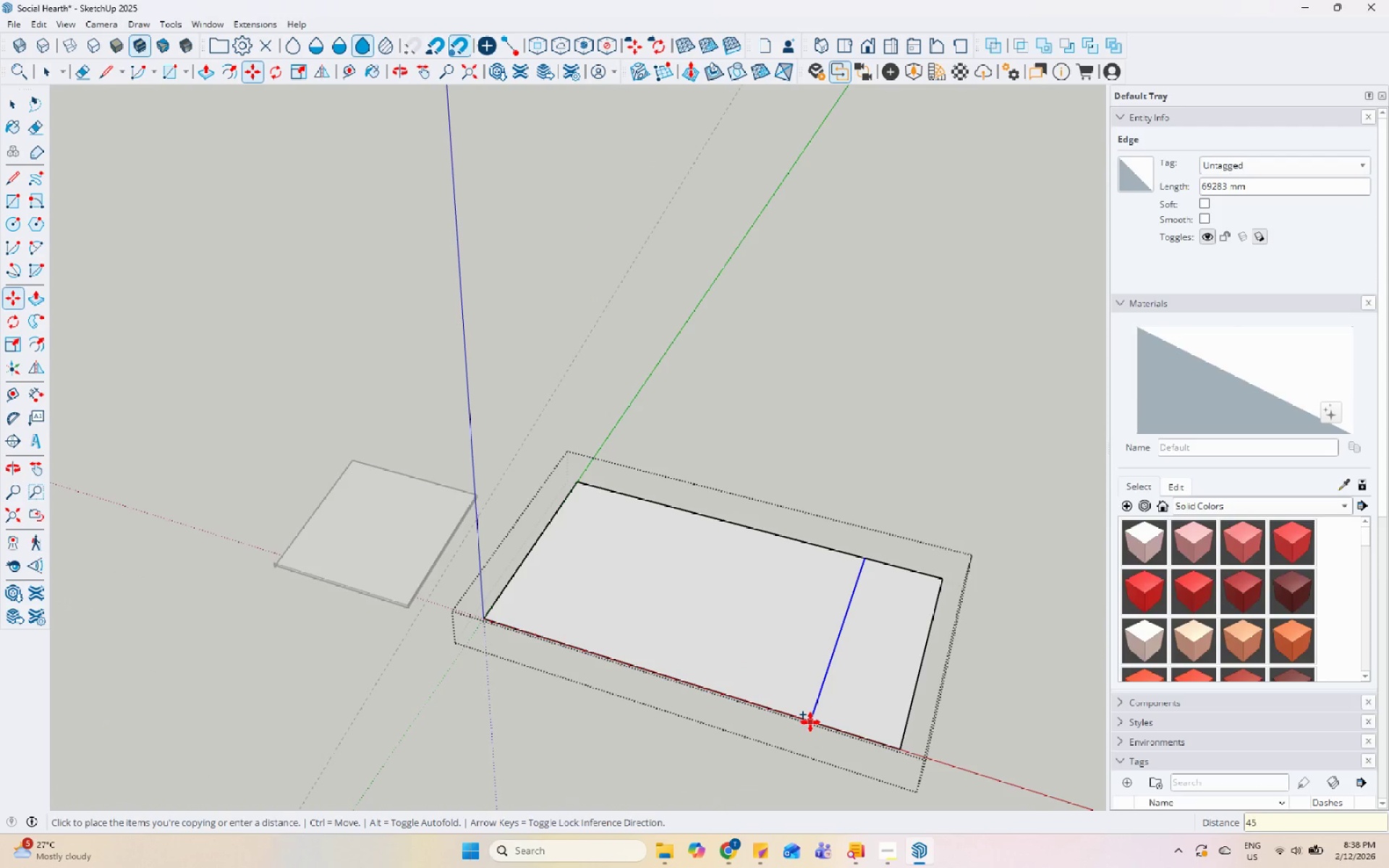 
key(Numpad7)
 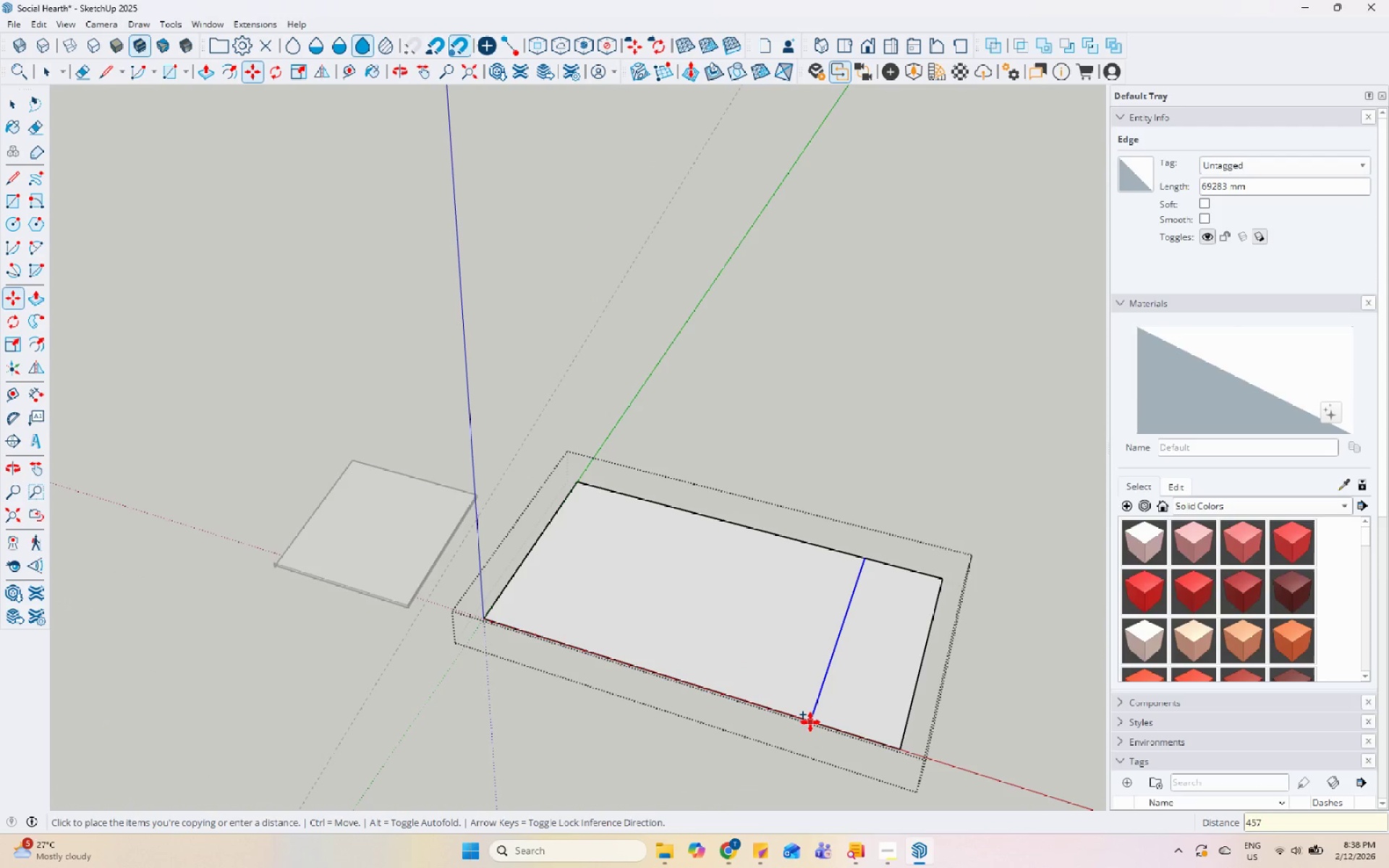 
key(Numpad2)
 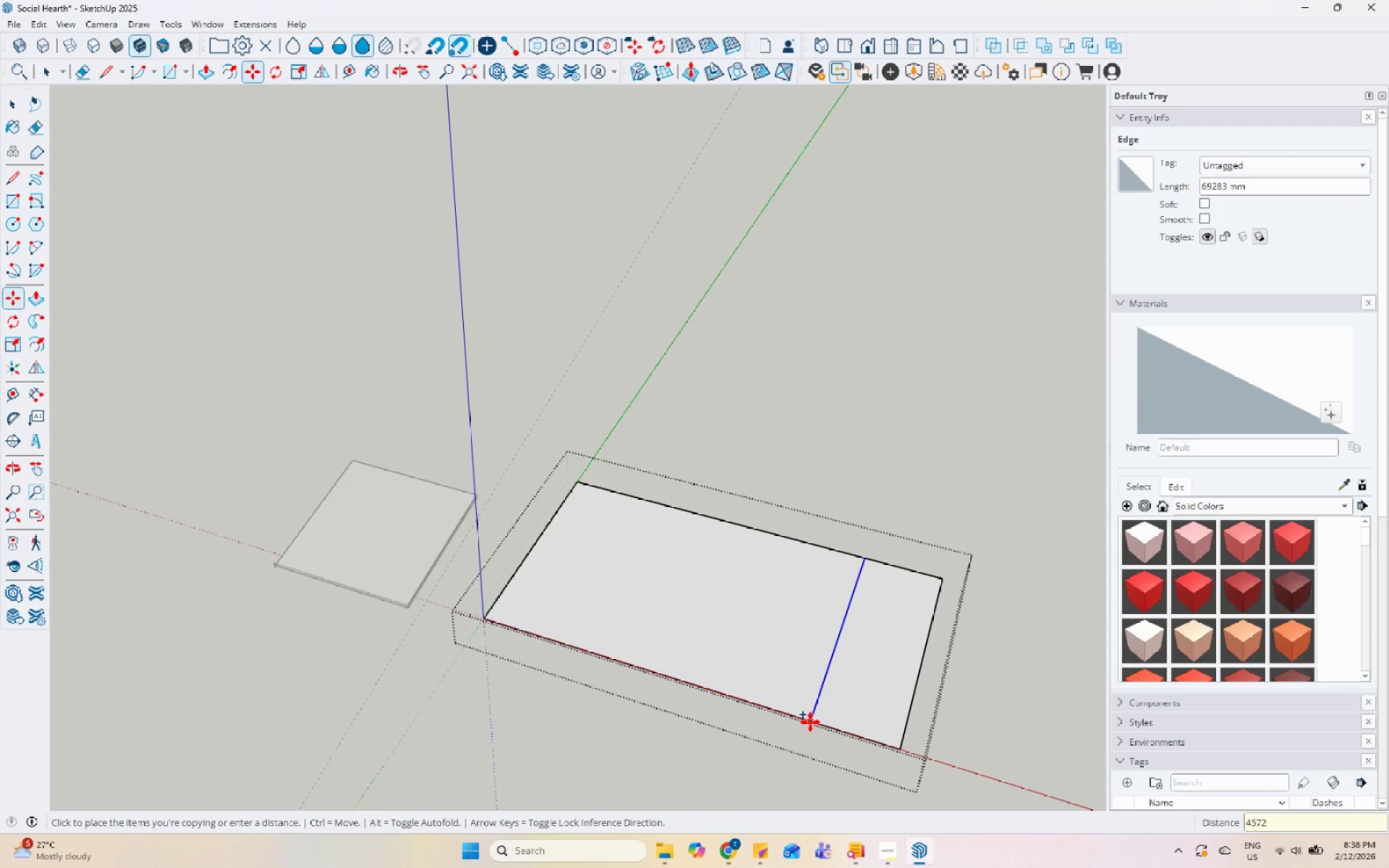 
key(Numpad0)
 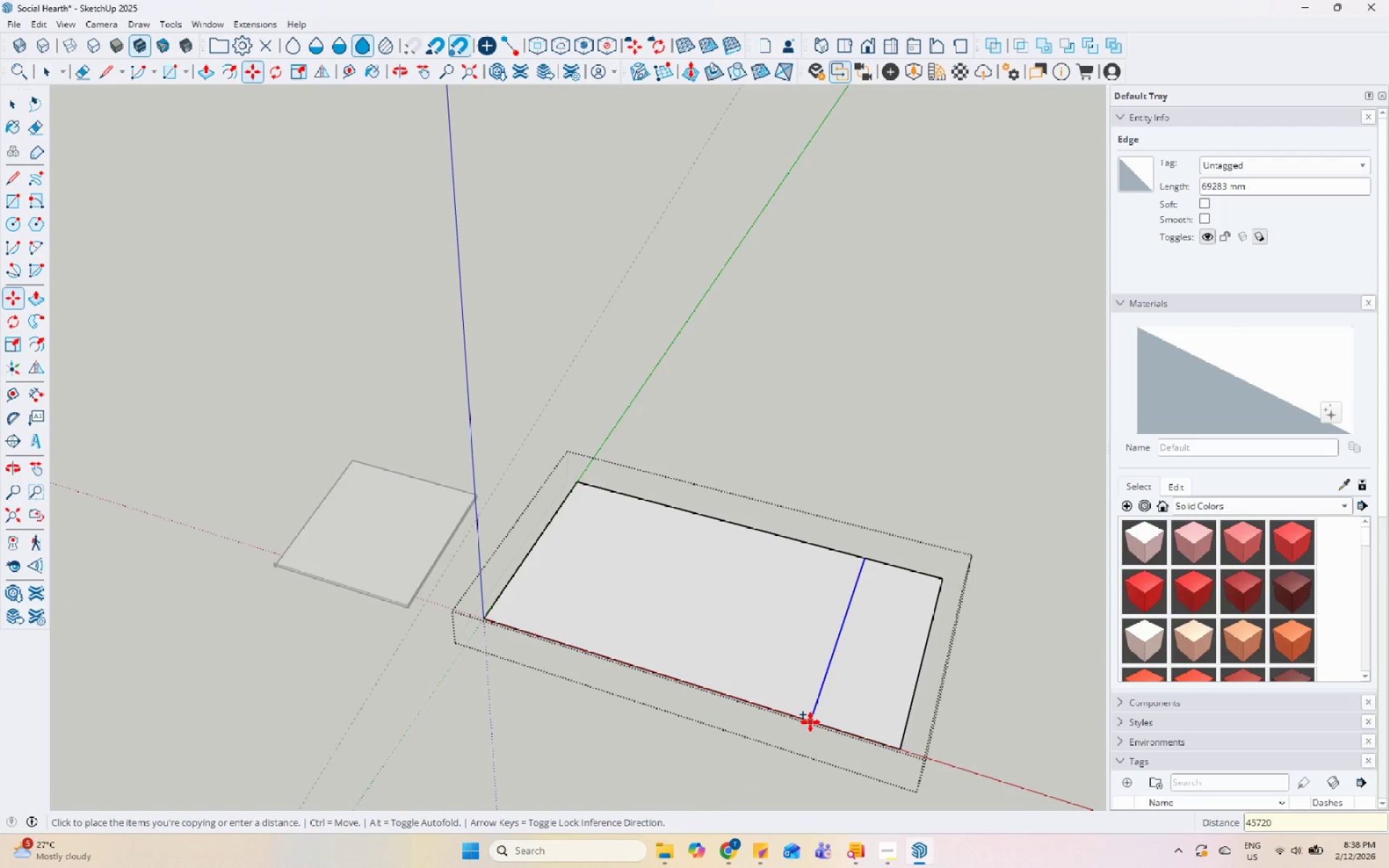 
key(Enter)
 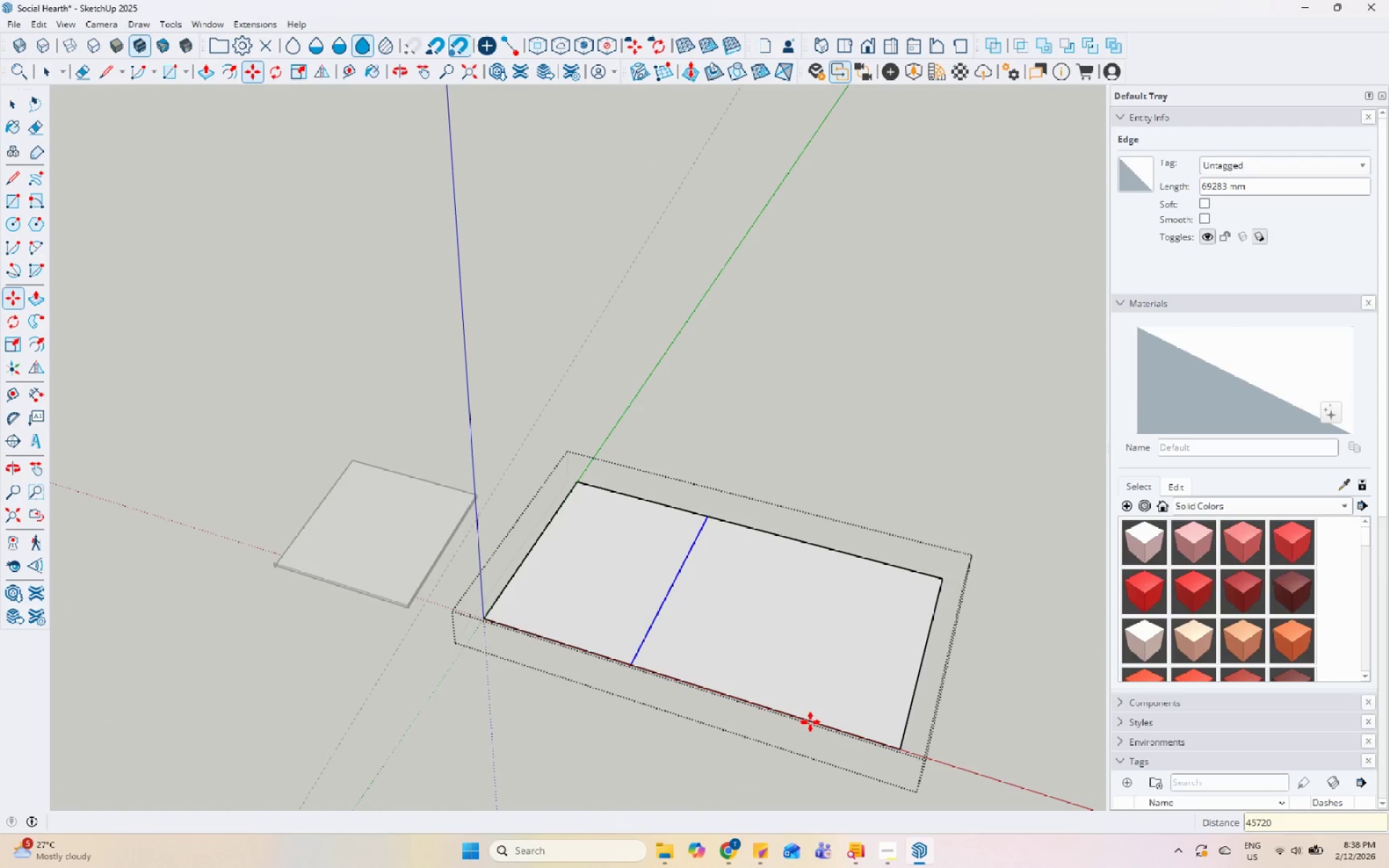 
key(Space)
 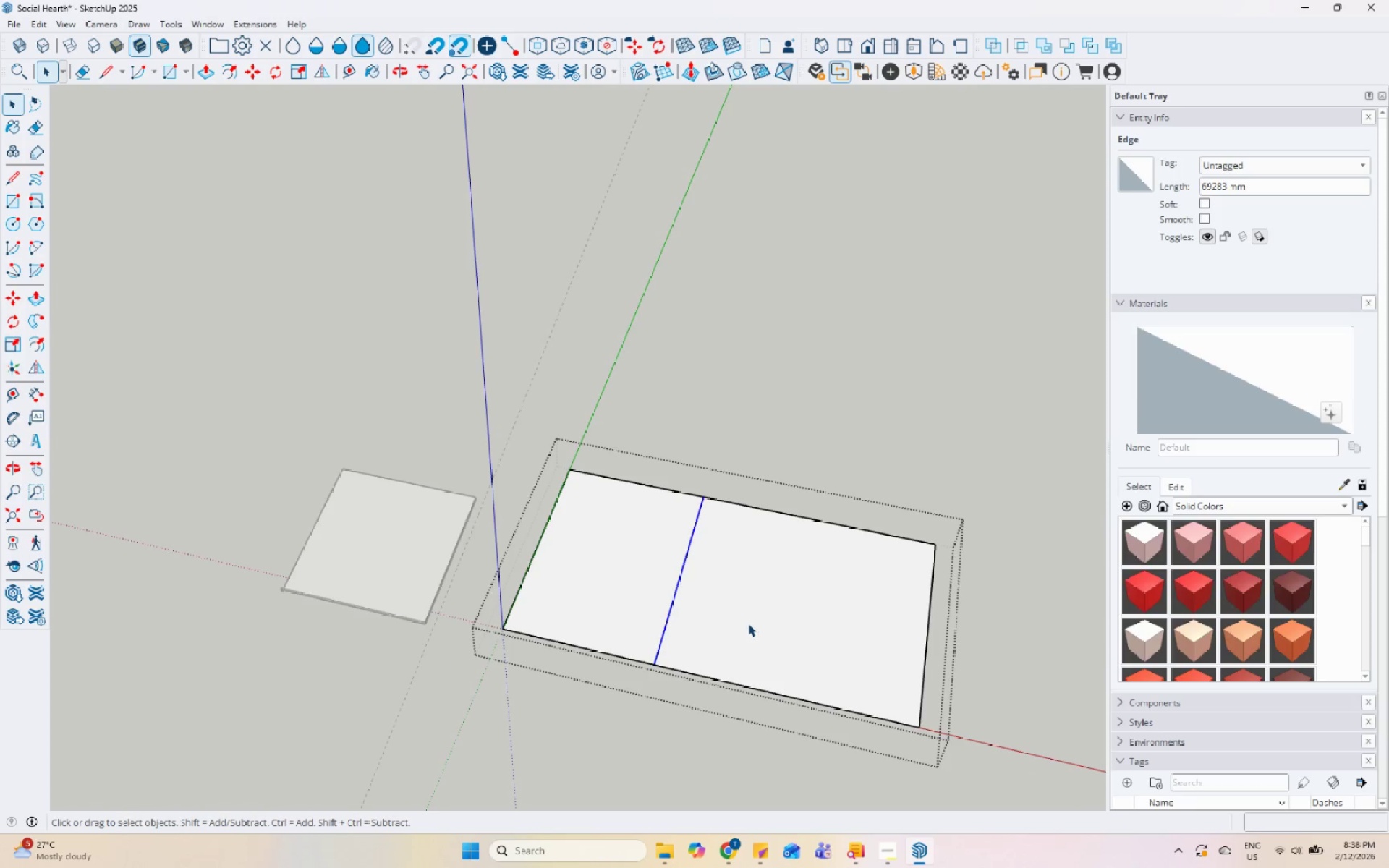 
scroll: coordinate [823, 613], scroll_direction: up, amount: 4.0
 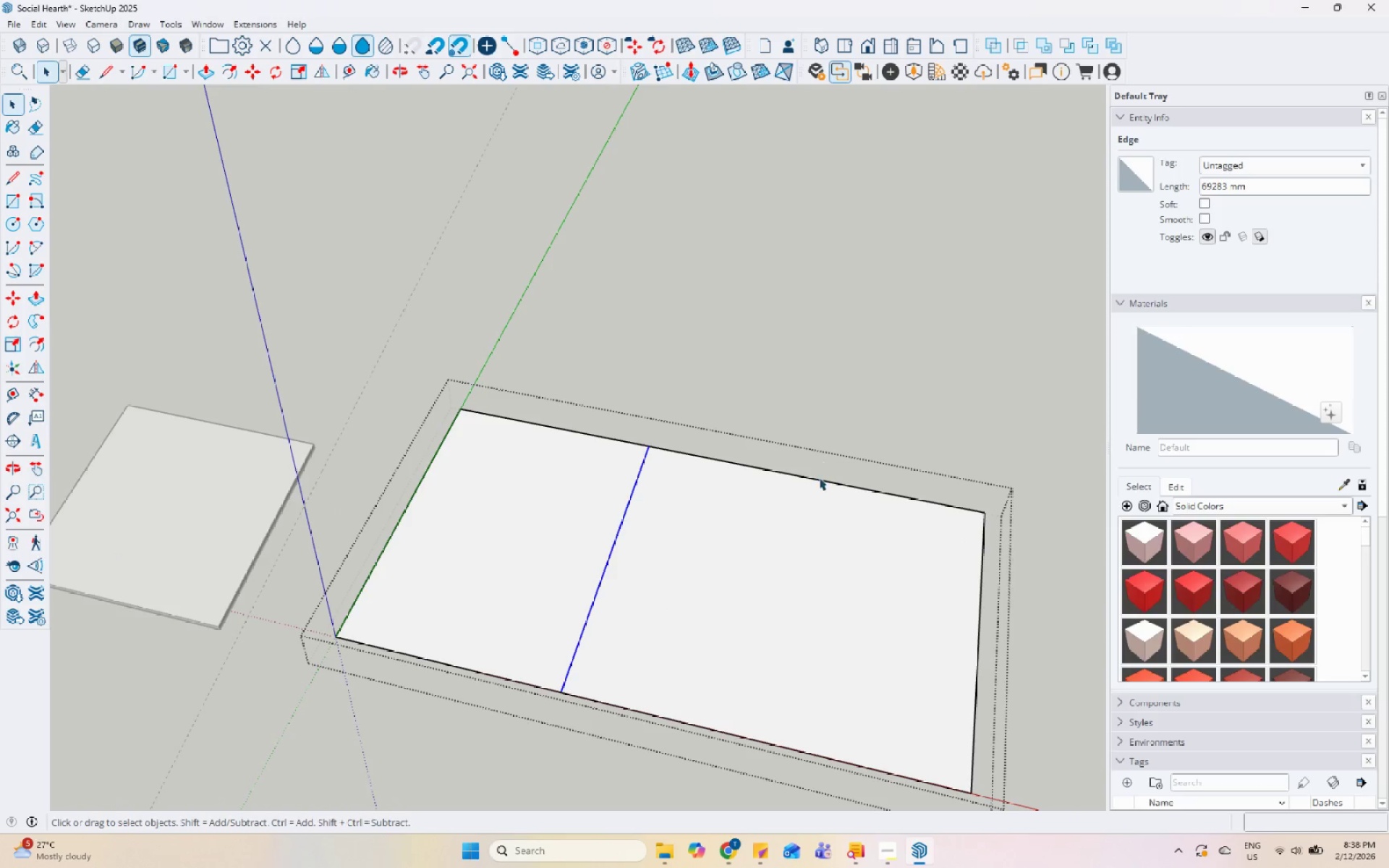 
left_click_drag(start_coordinate=[819, 487], to_coordinate=[805, 427])
 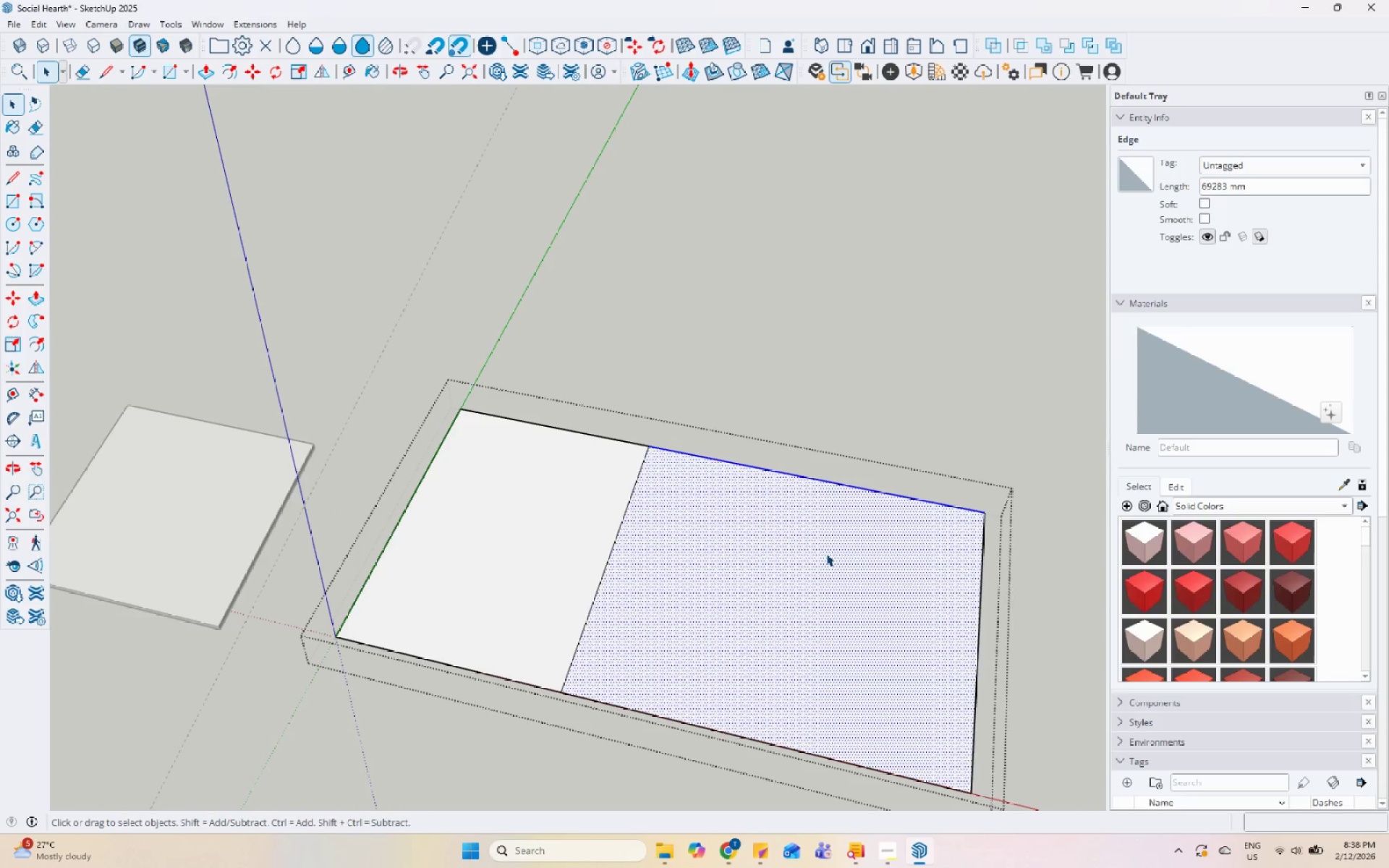 
right_click([828, 561])
 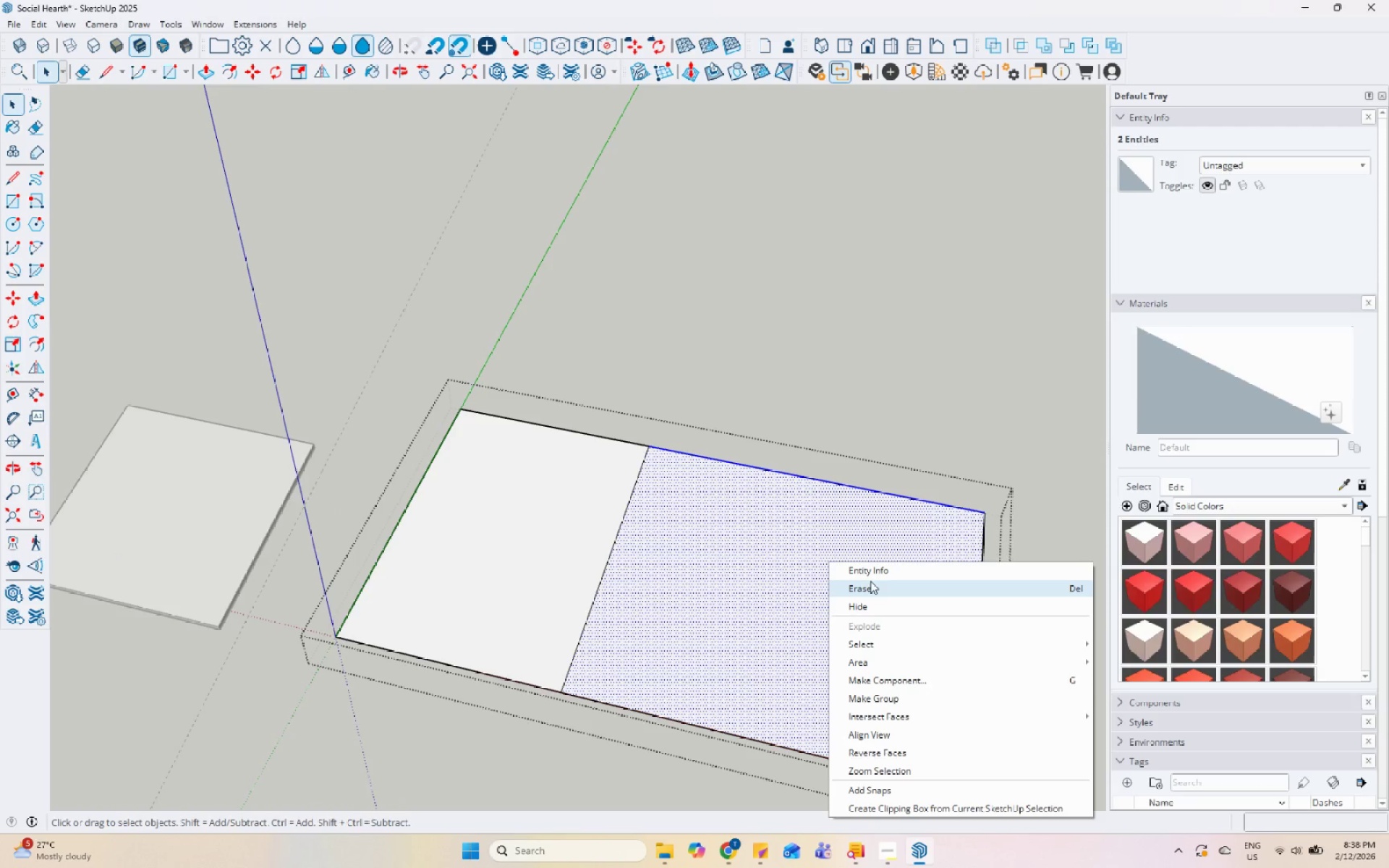 
left_click([871, 589])
 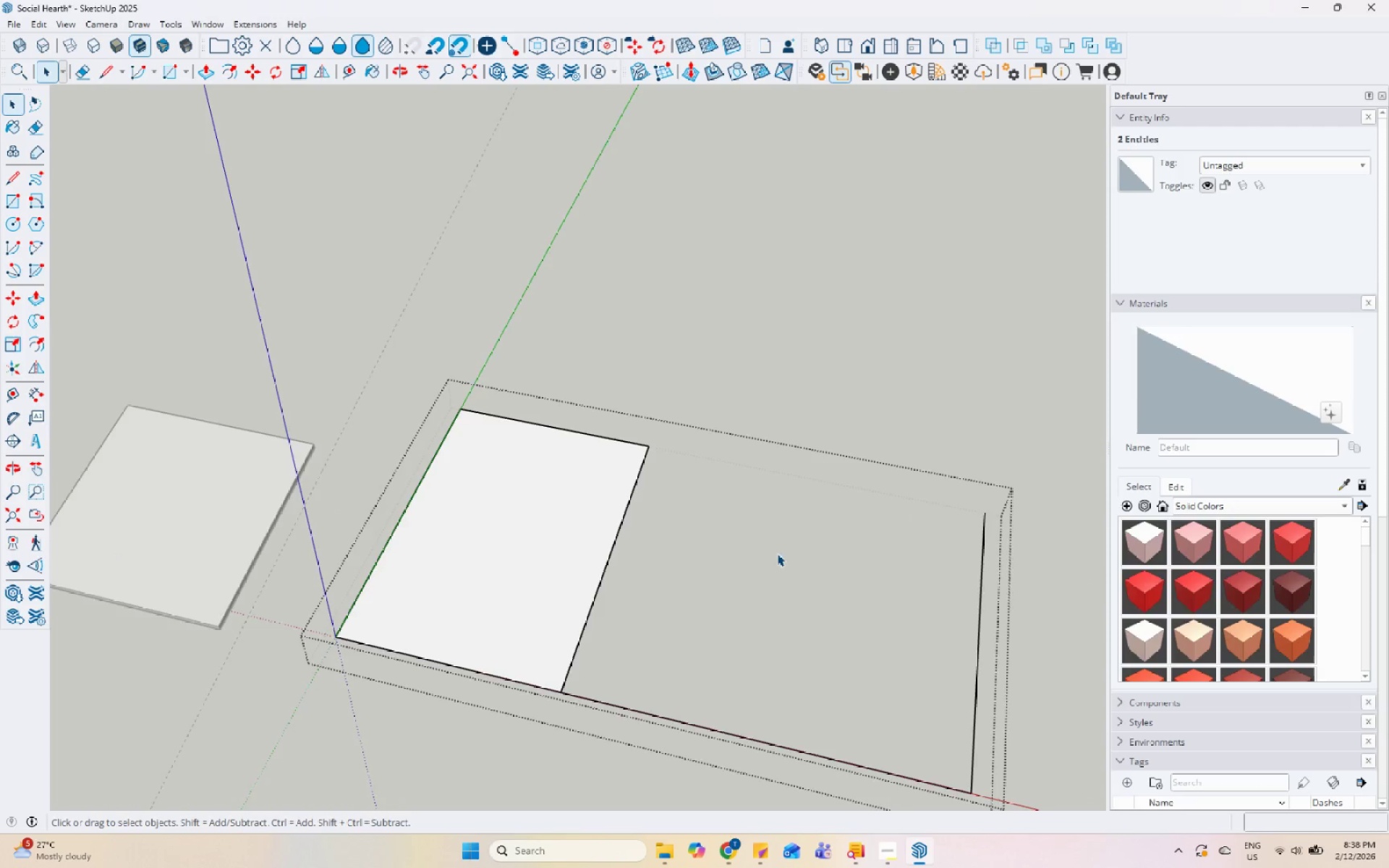 
scroll: coordinate [554, 448], scroll_direction: down, amount: 6.0
 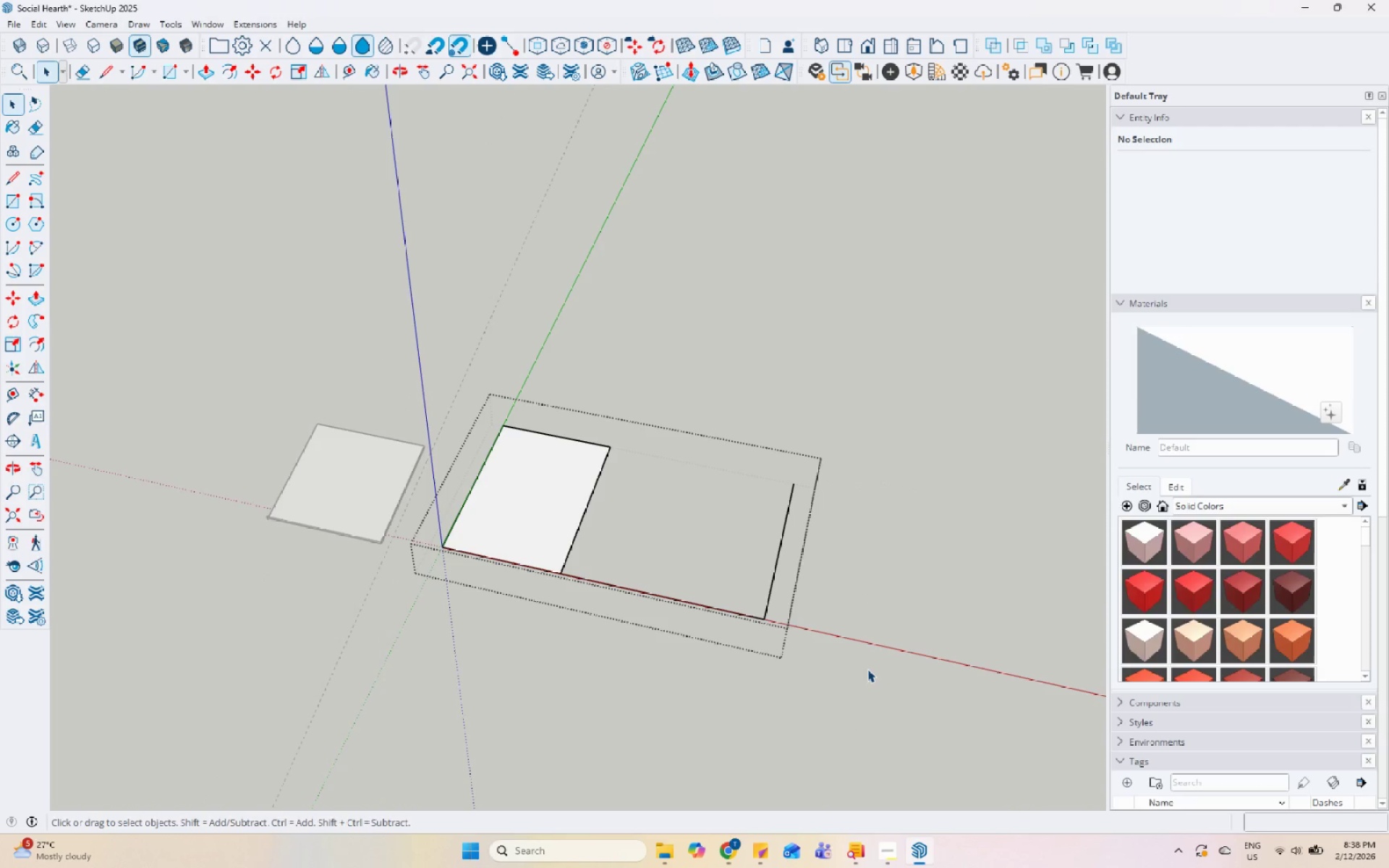 
left_click_drag(start_coordinate=[865, 668], to_coordinate=[668, 467])
 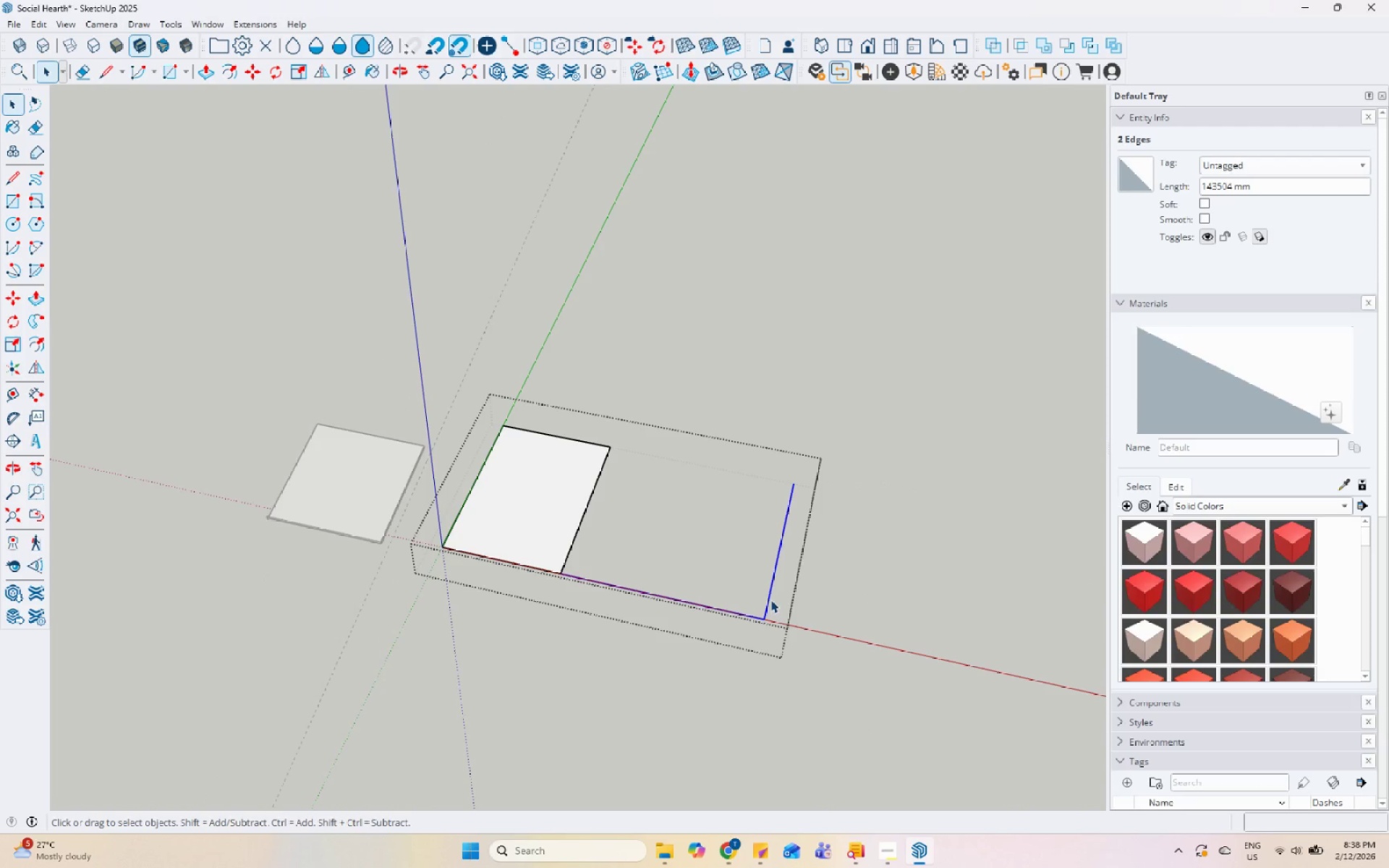 
right_click([768, 597])
 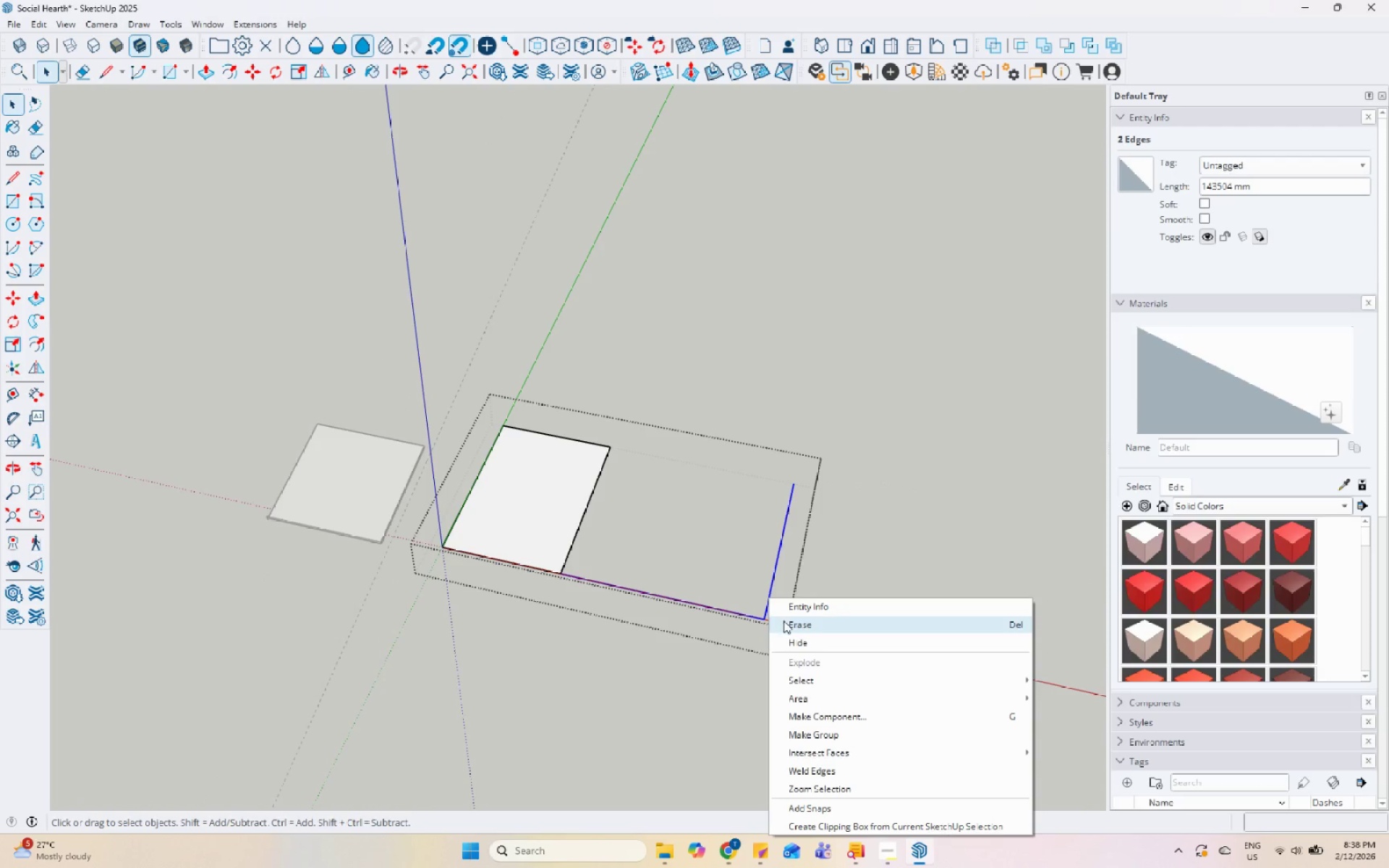 
left_click([783, 621])
 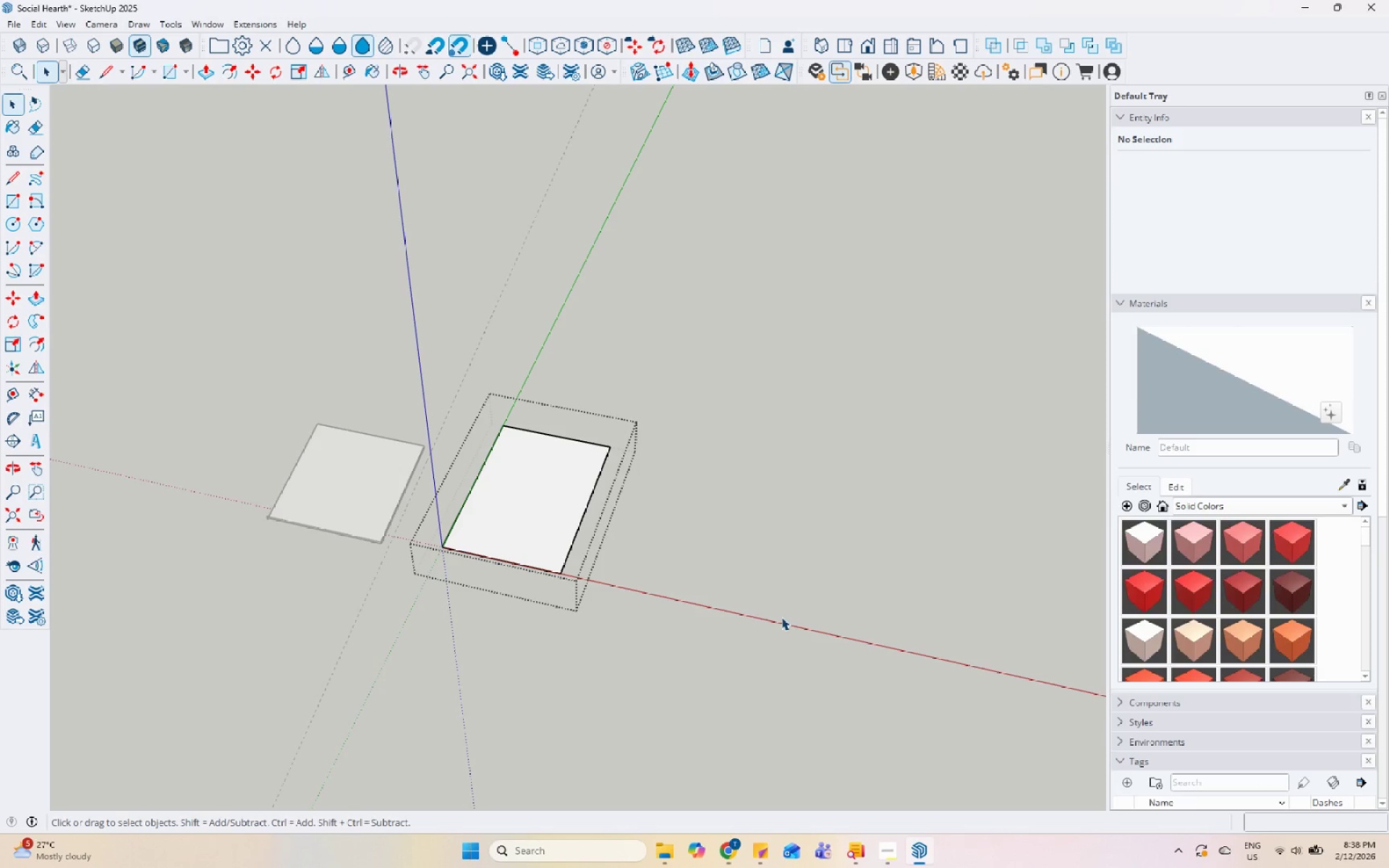 
wait(15.17)
 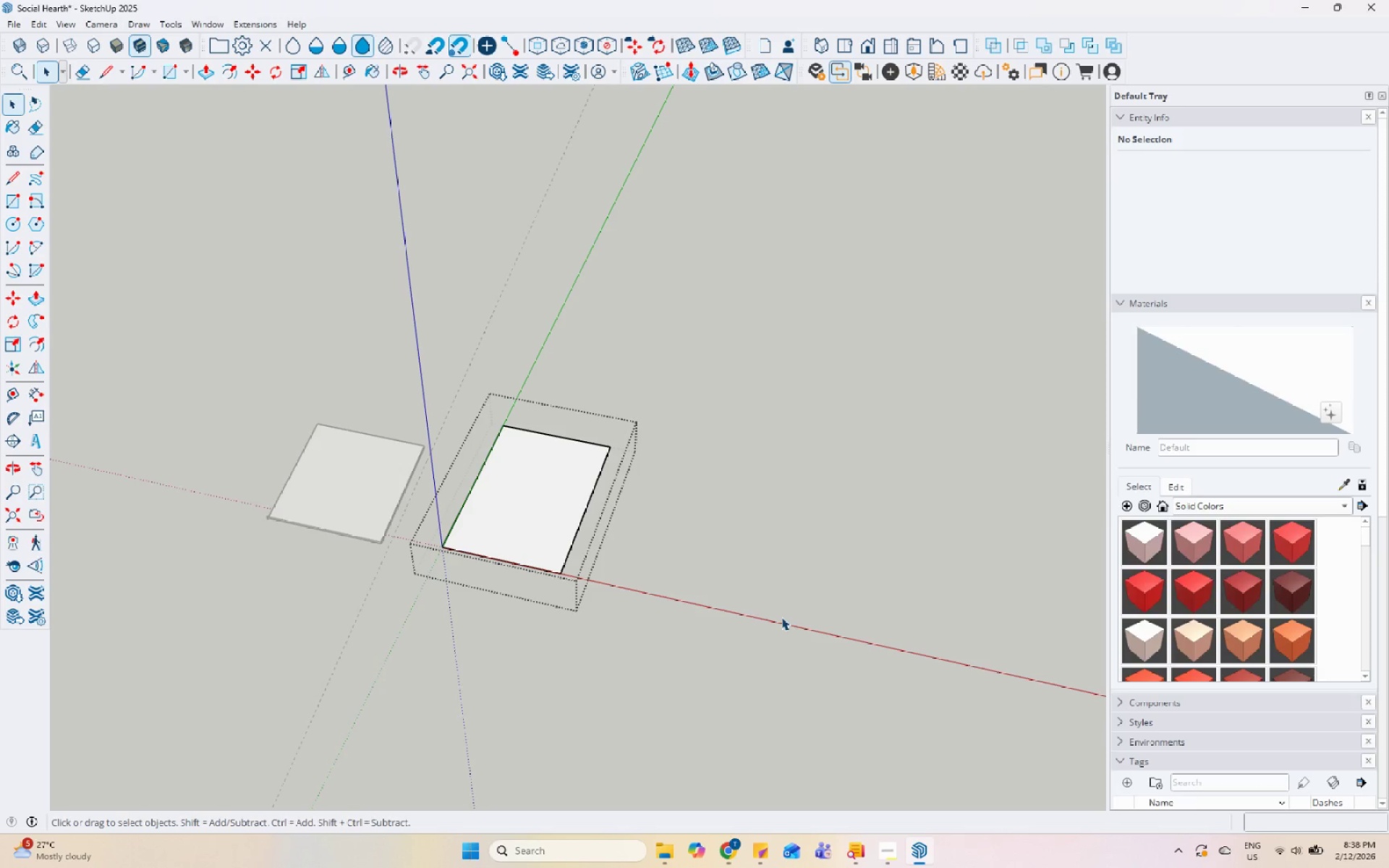 
scroll: coordinate [617, 396], scroll_direction: up, amount: 10.0
 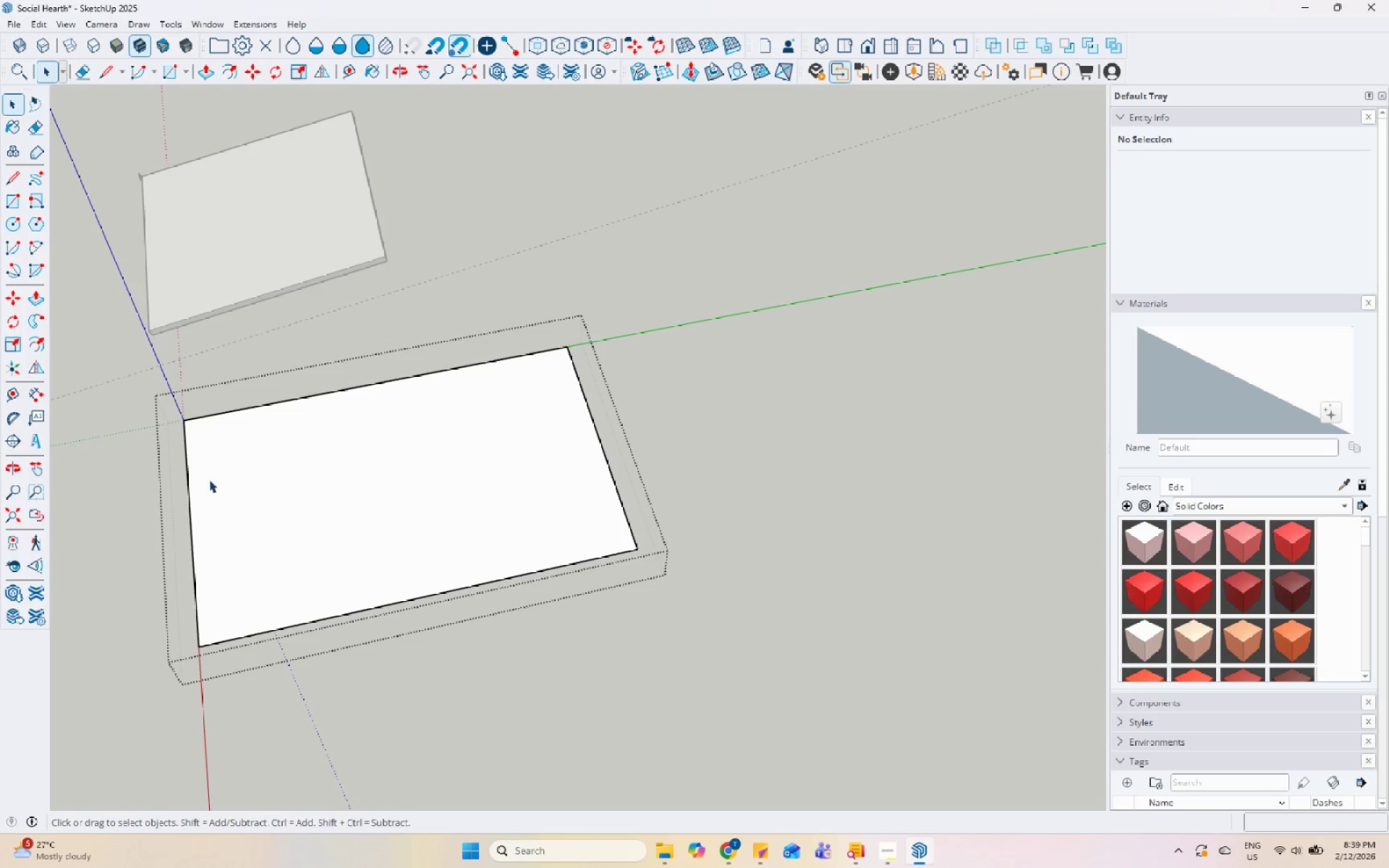 
left_click([190, 486])
 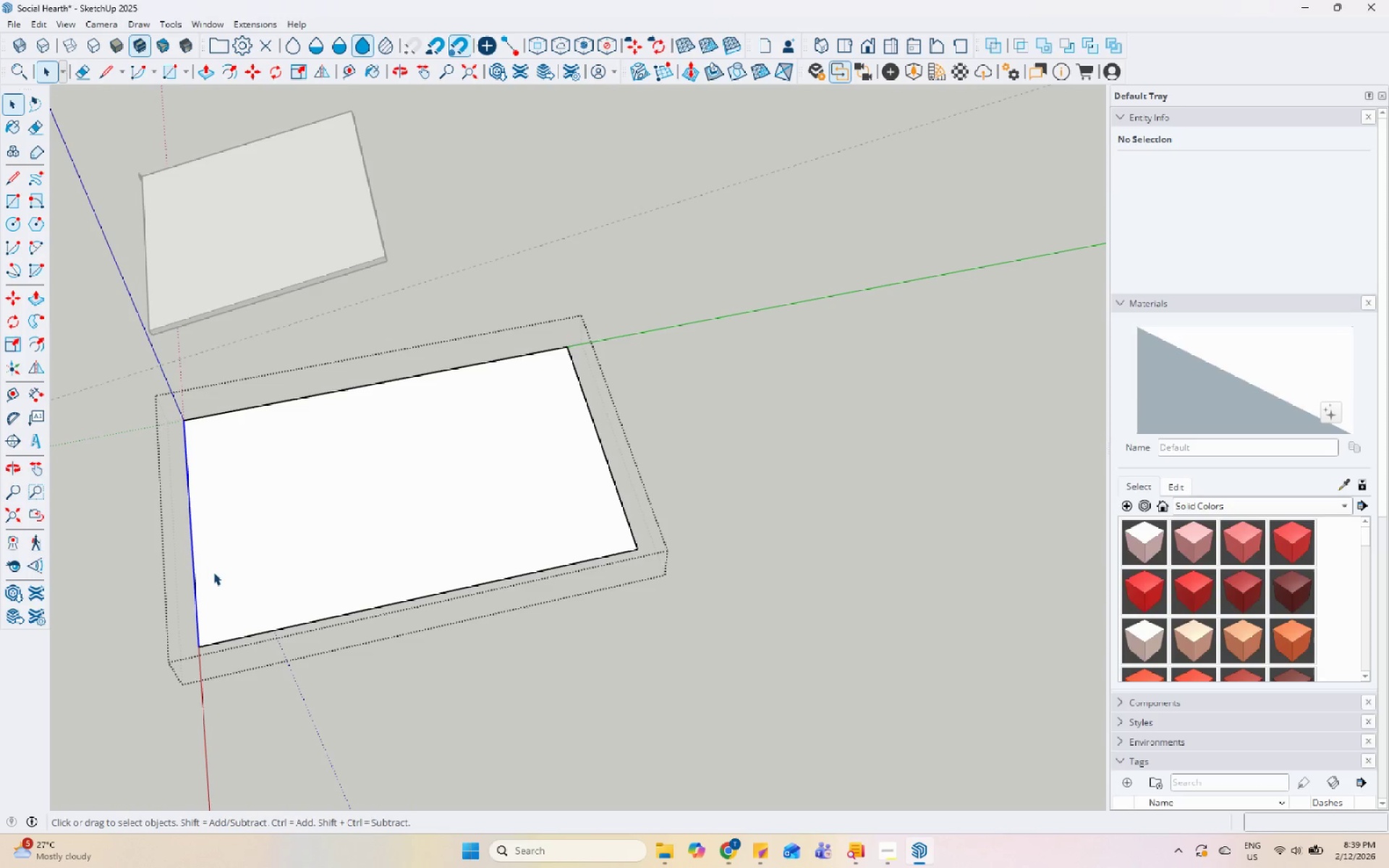 
key(M)
 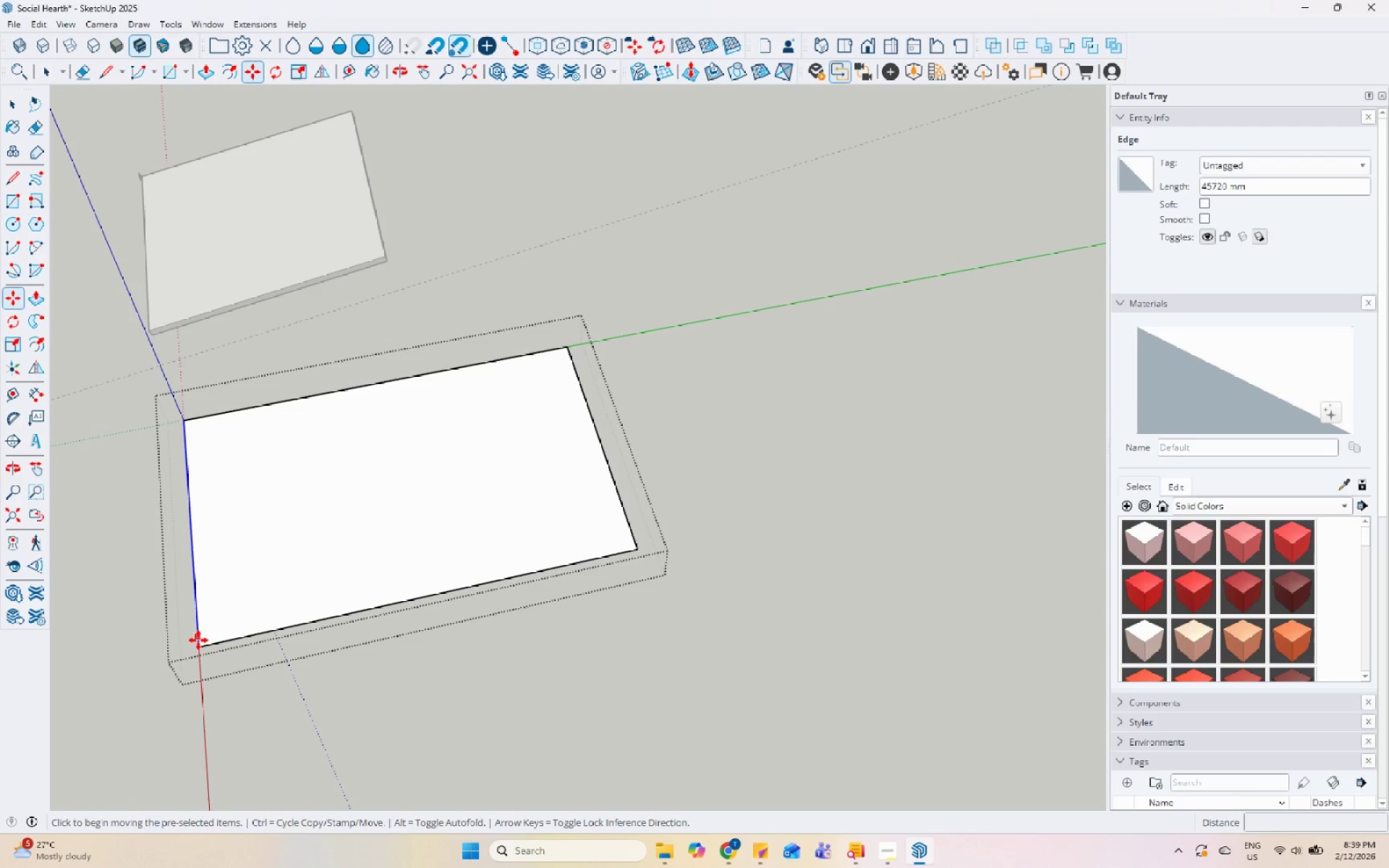 
key(Control+ControlLeft)
 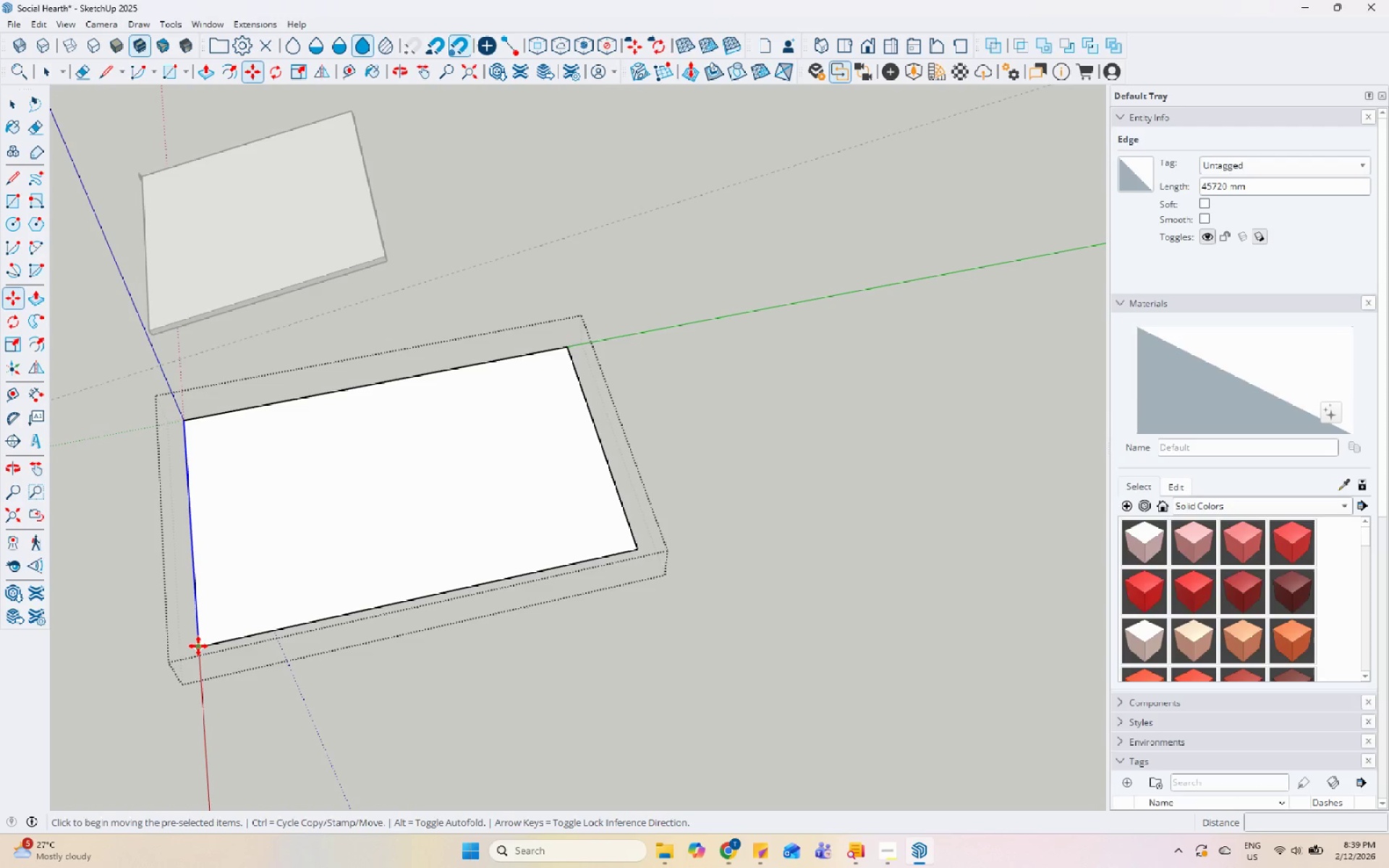 
left_click([198, 646])
 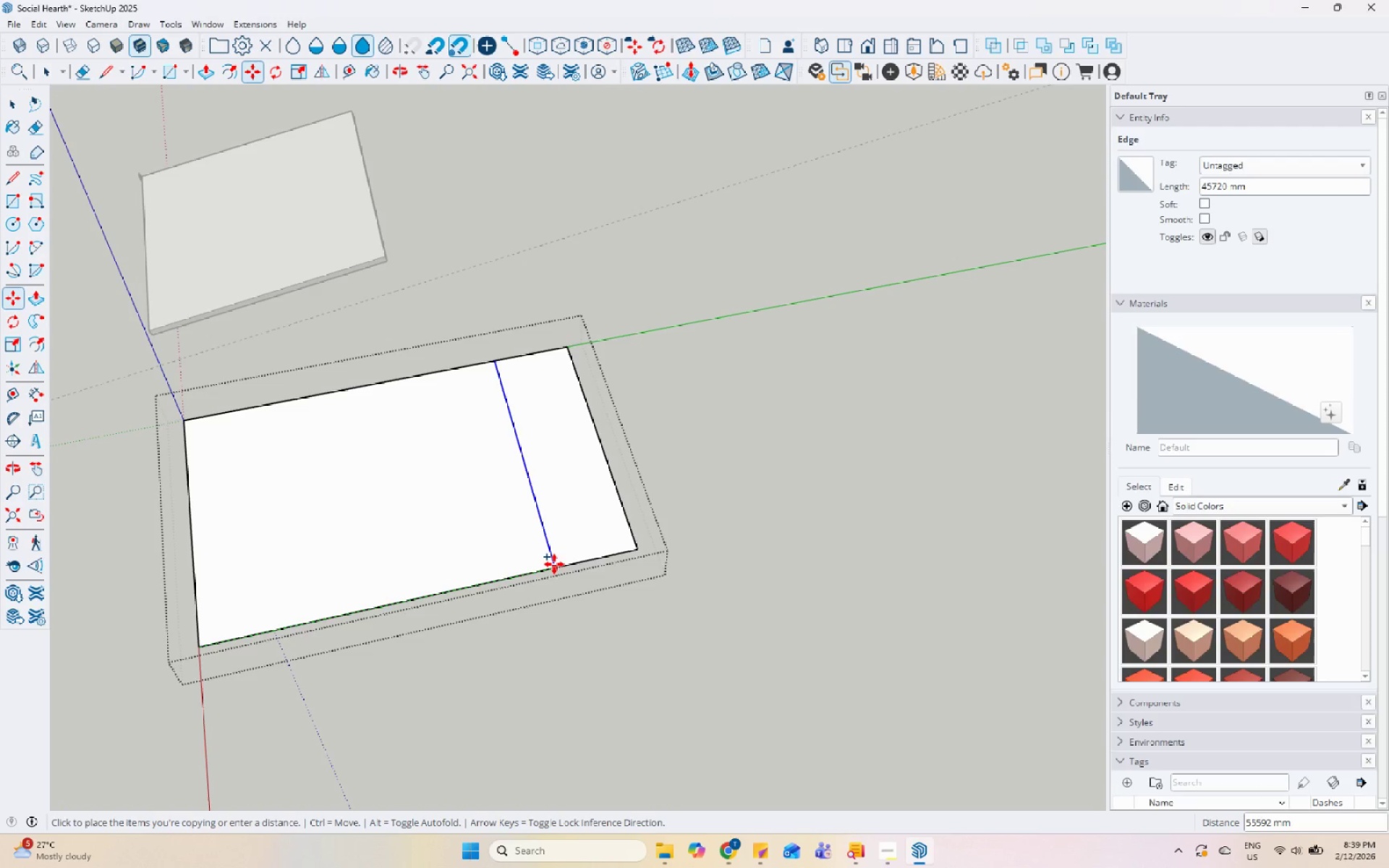 
key(Numpad4)
 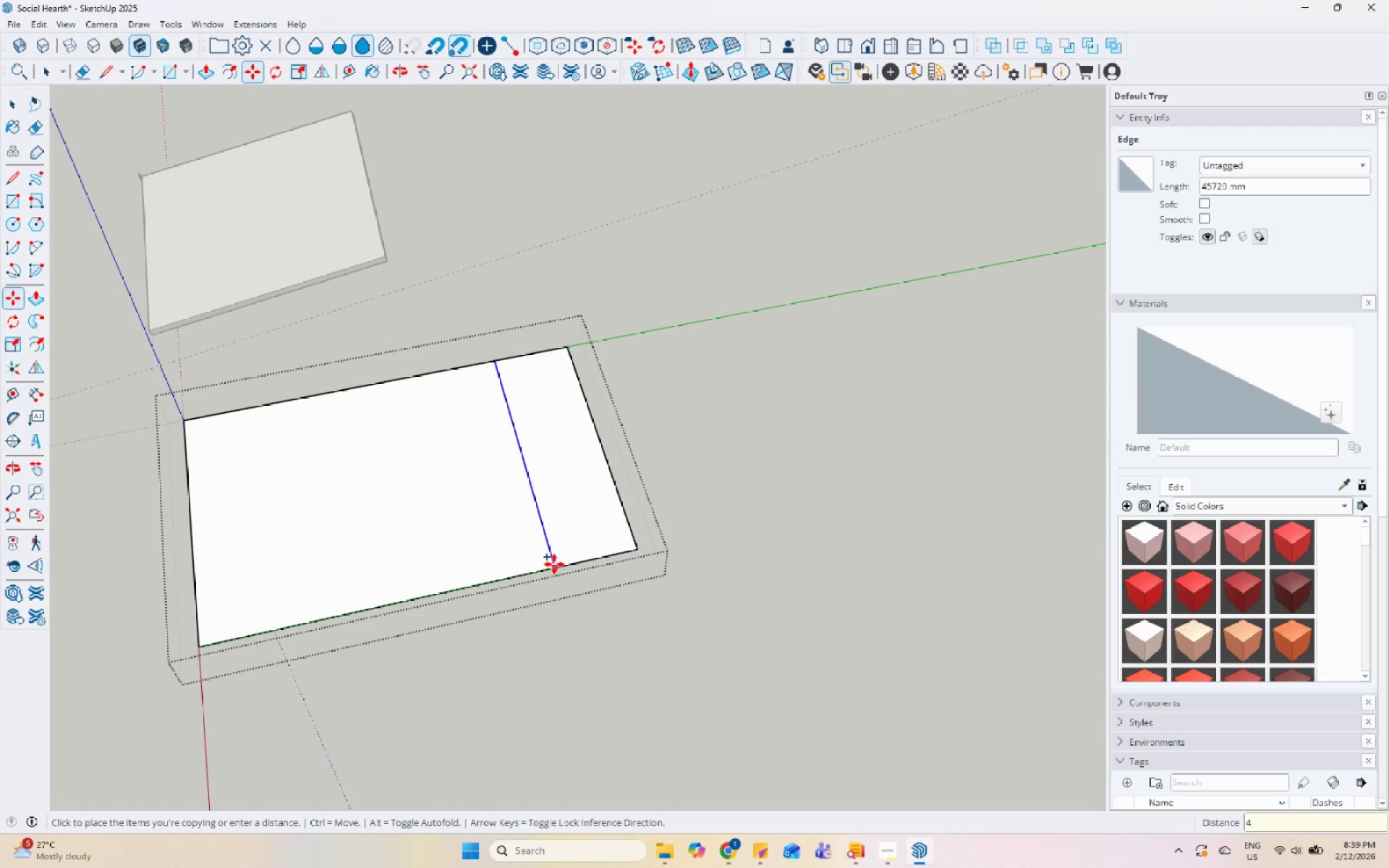 
key(Numpad5)
 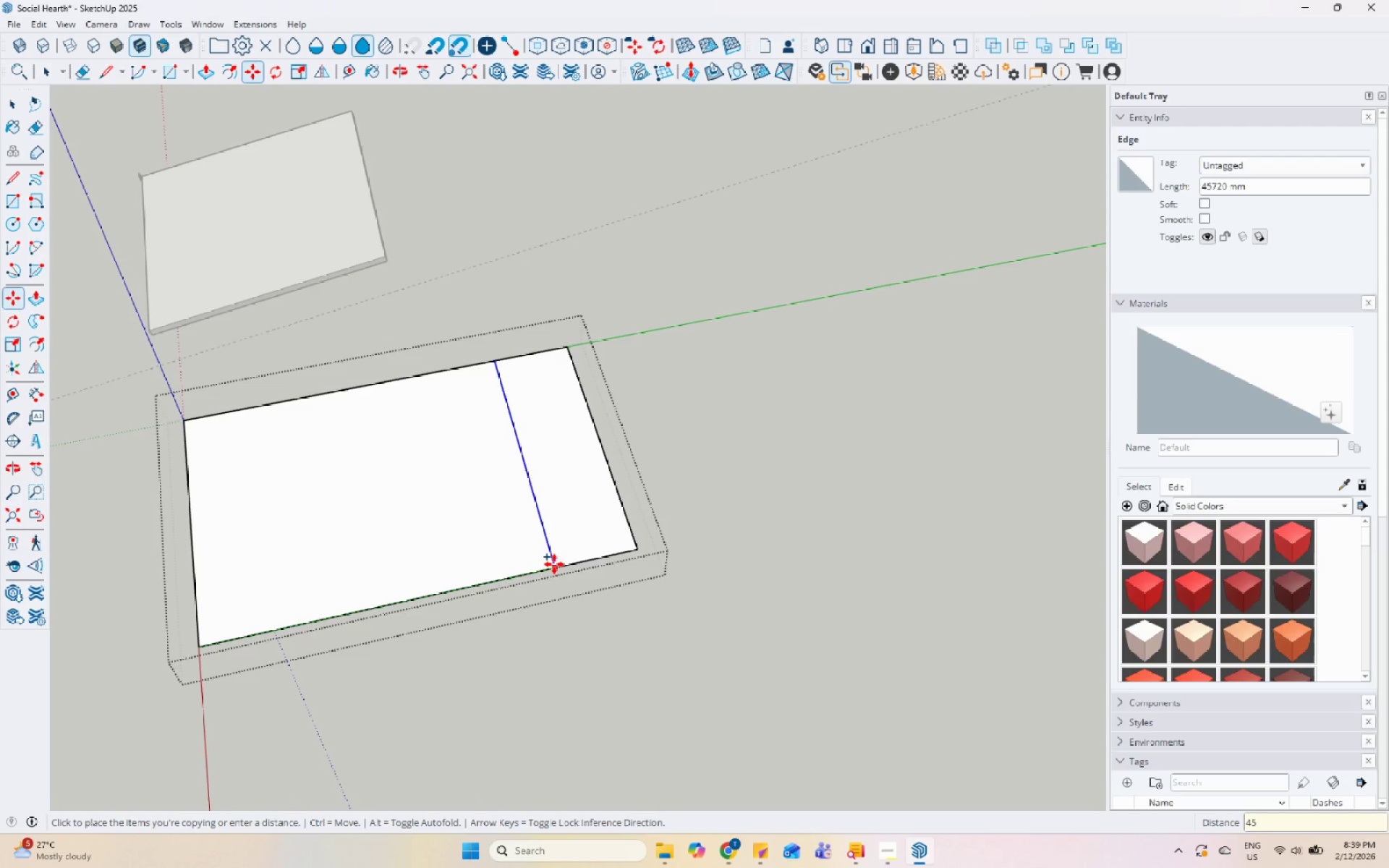 
key(Numpad7)
 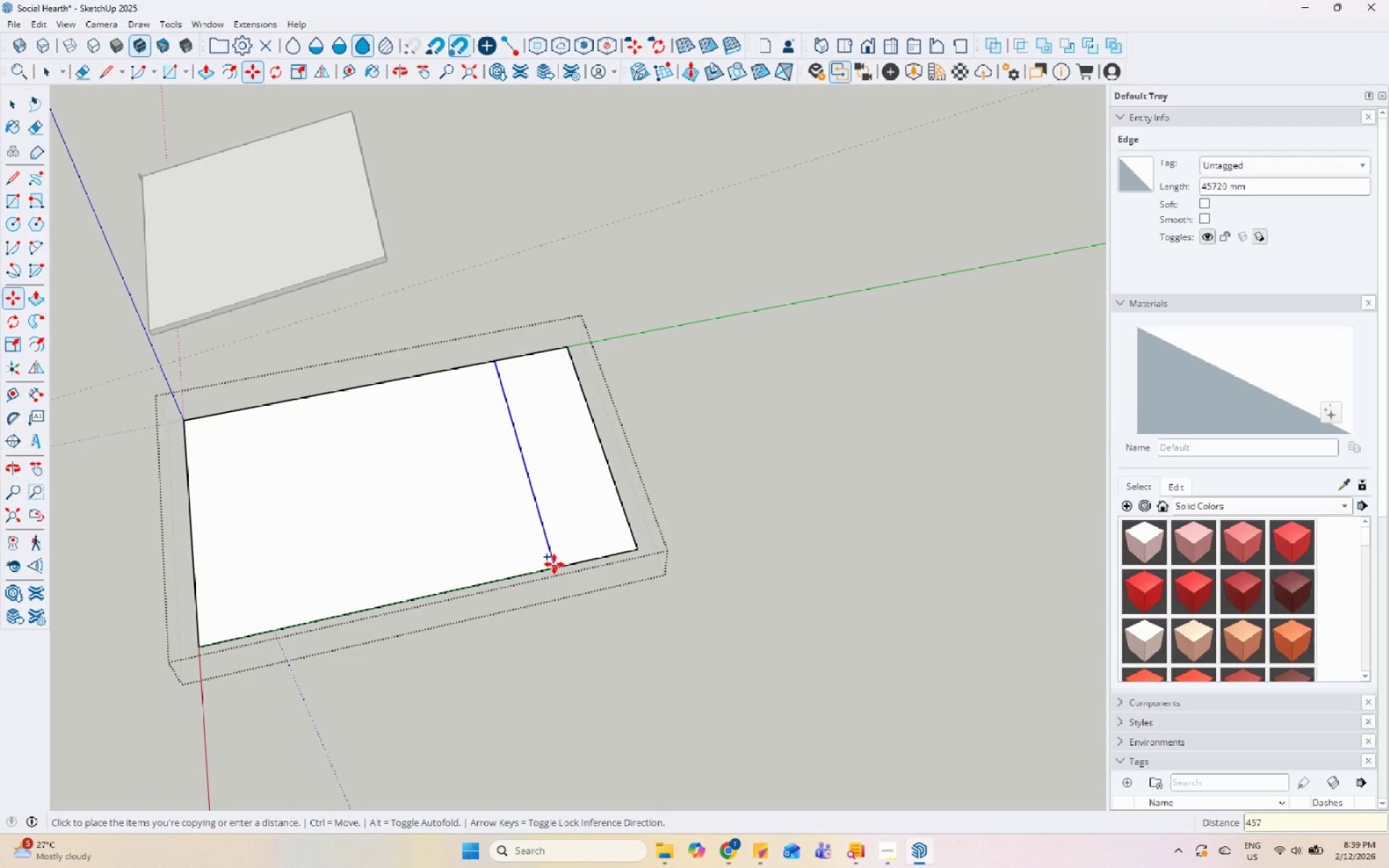 
key(Numpad2)
 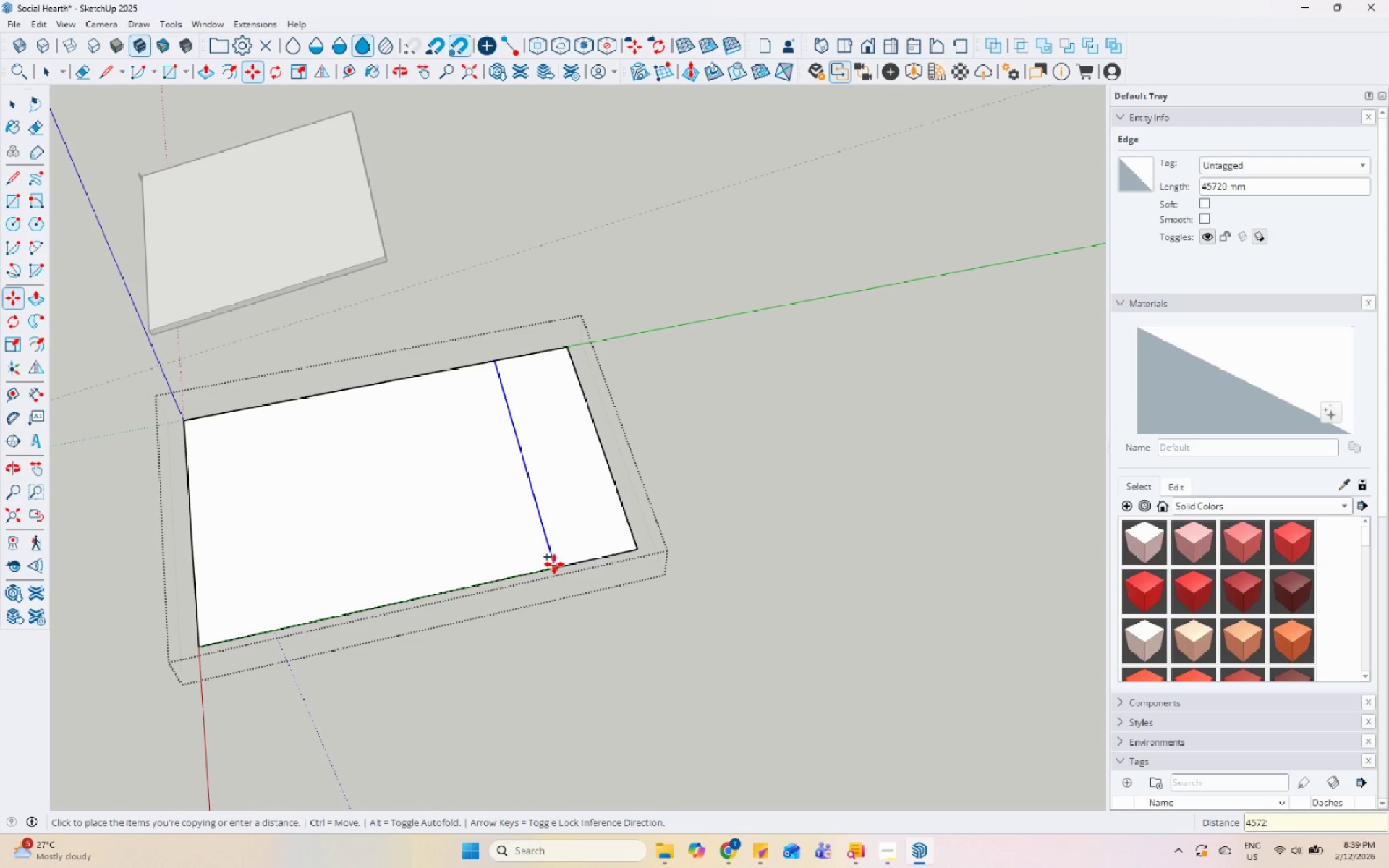 
key(Numpad0)
 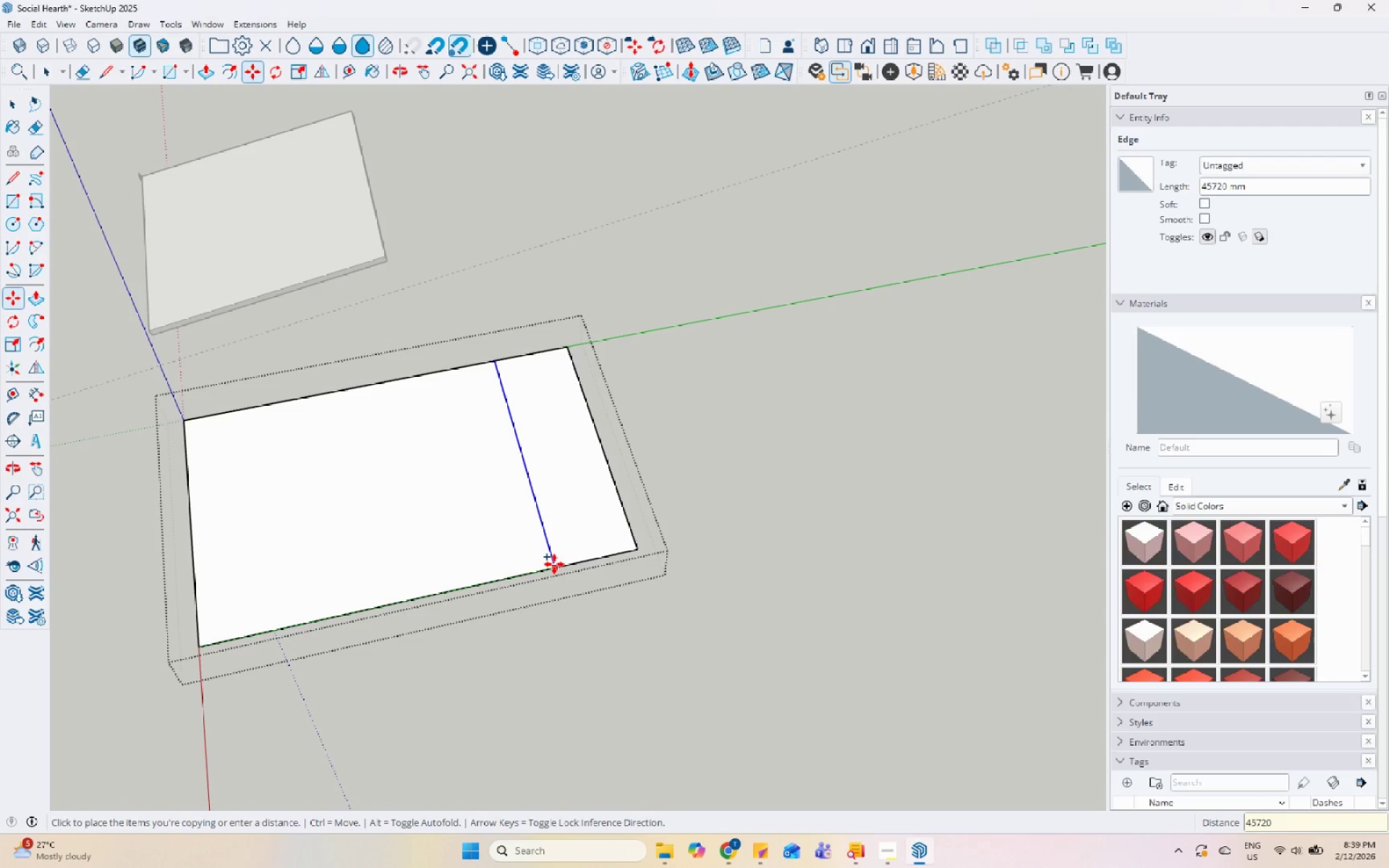 
key(Enter)
 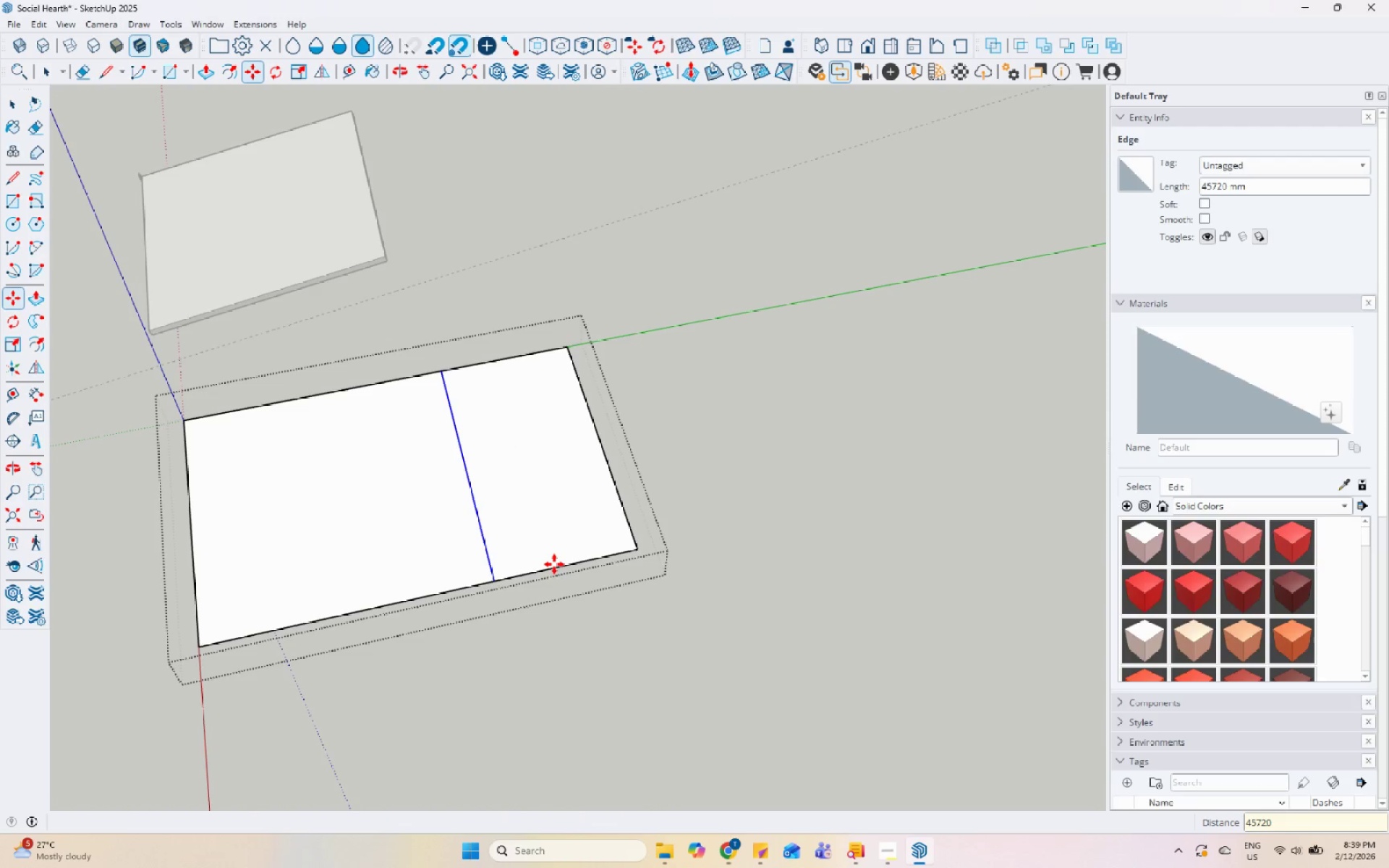 
key(Space)
 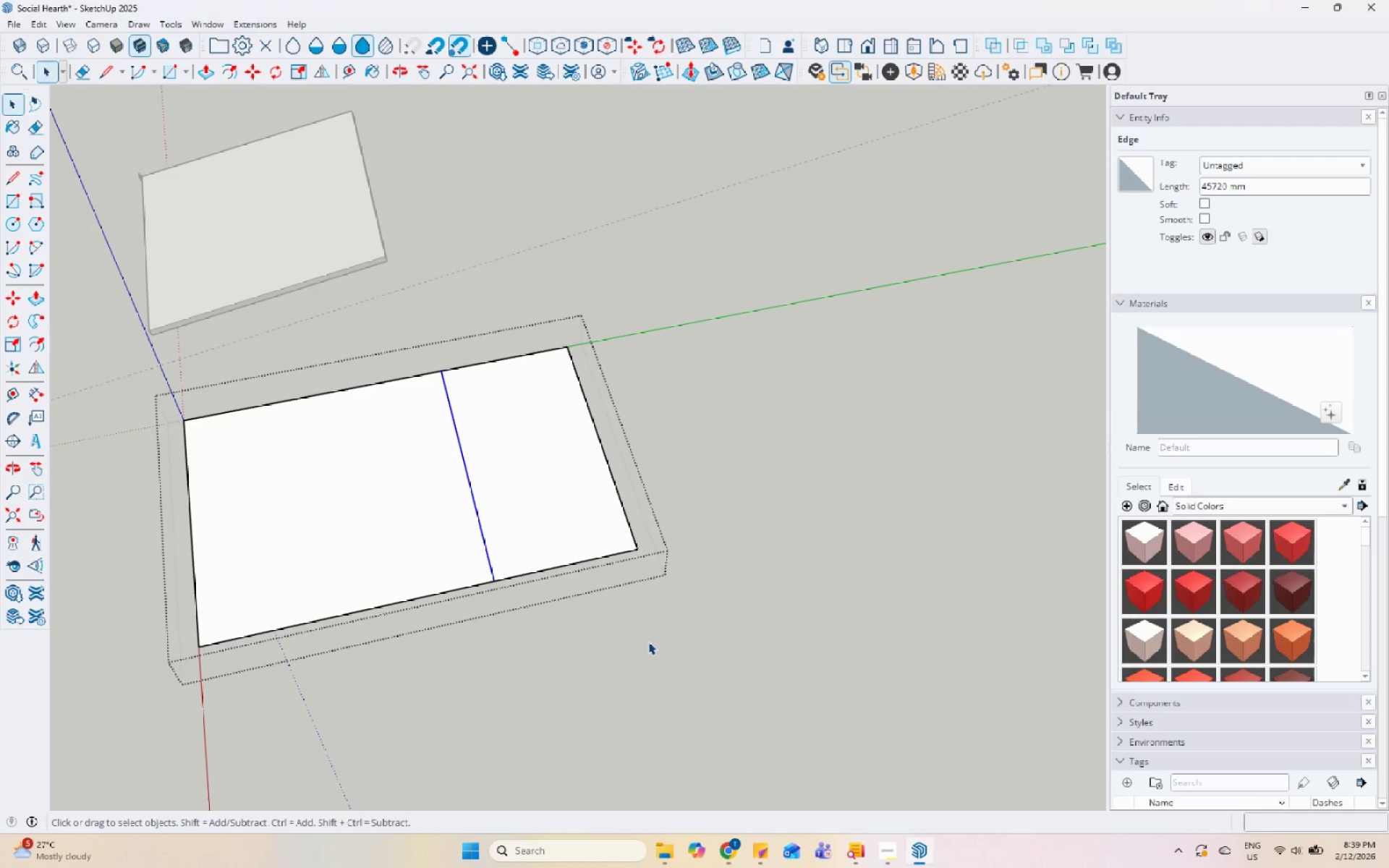 
left_click_drag(start_coordinate=[661, 605], to_coordinate=[535, 297])
 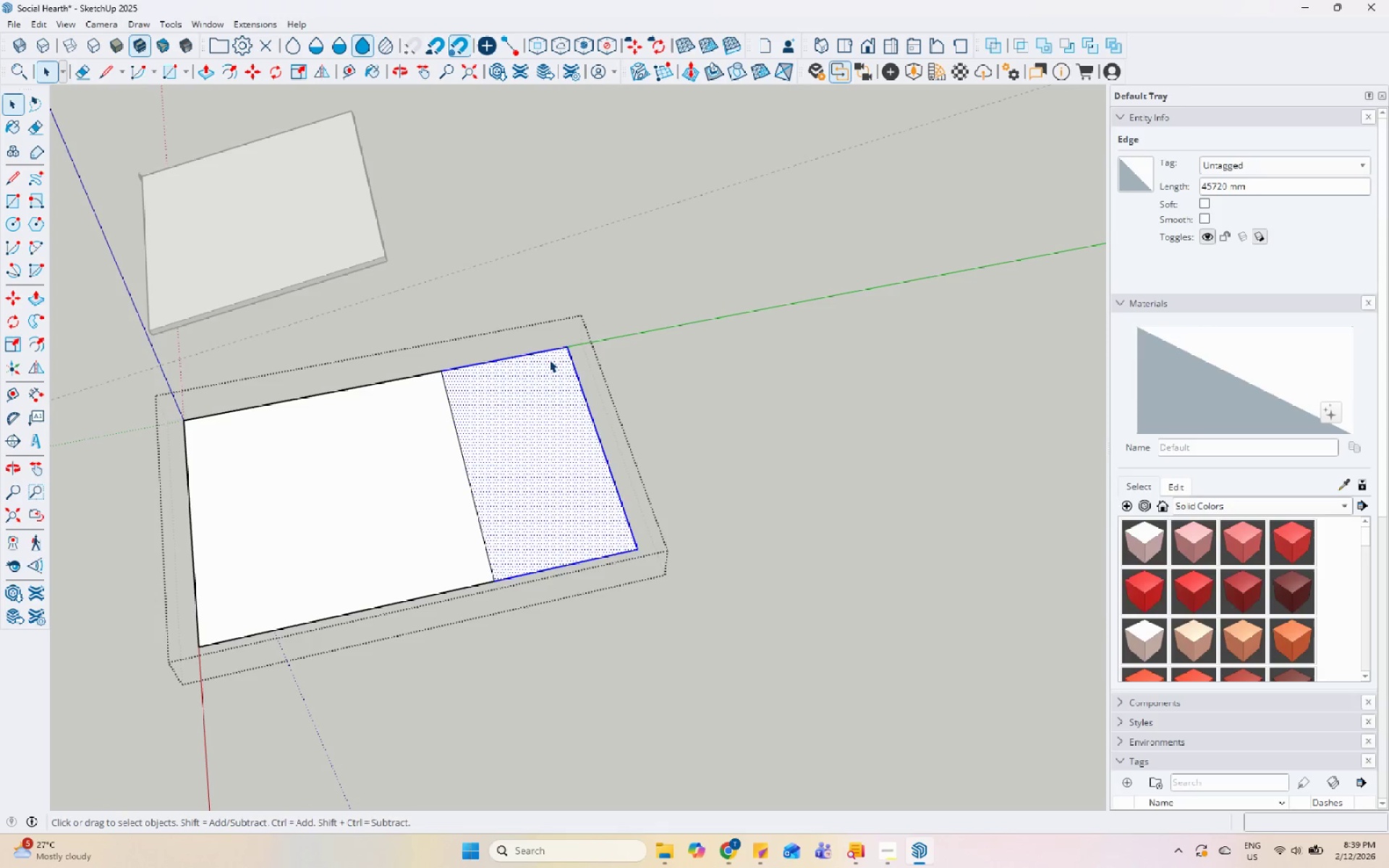 
right_click([549, 363])
 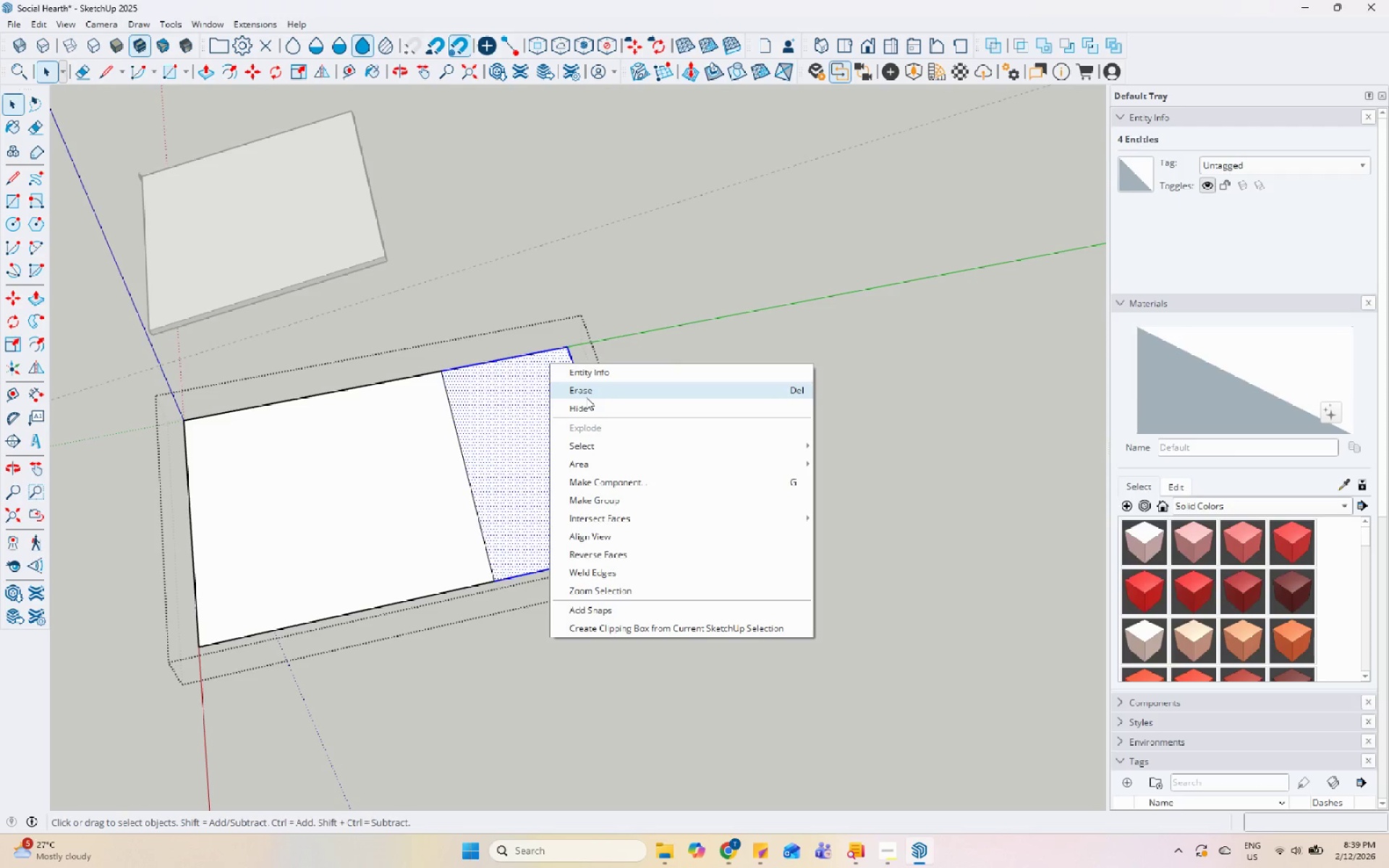 
left_click([587, 396])
 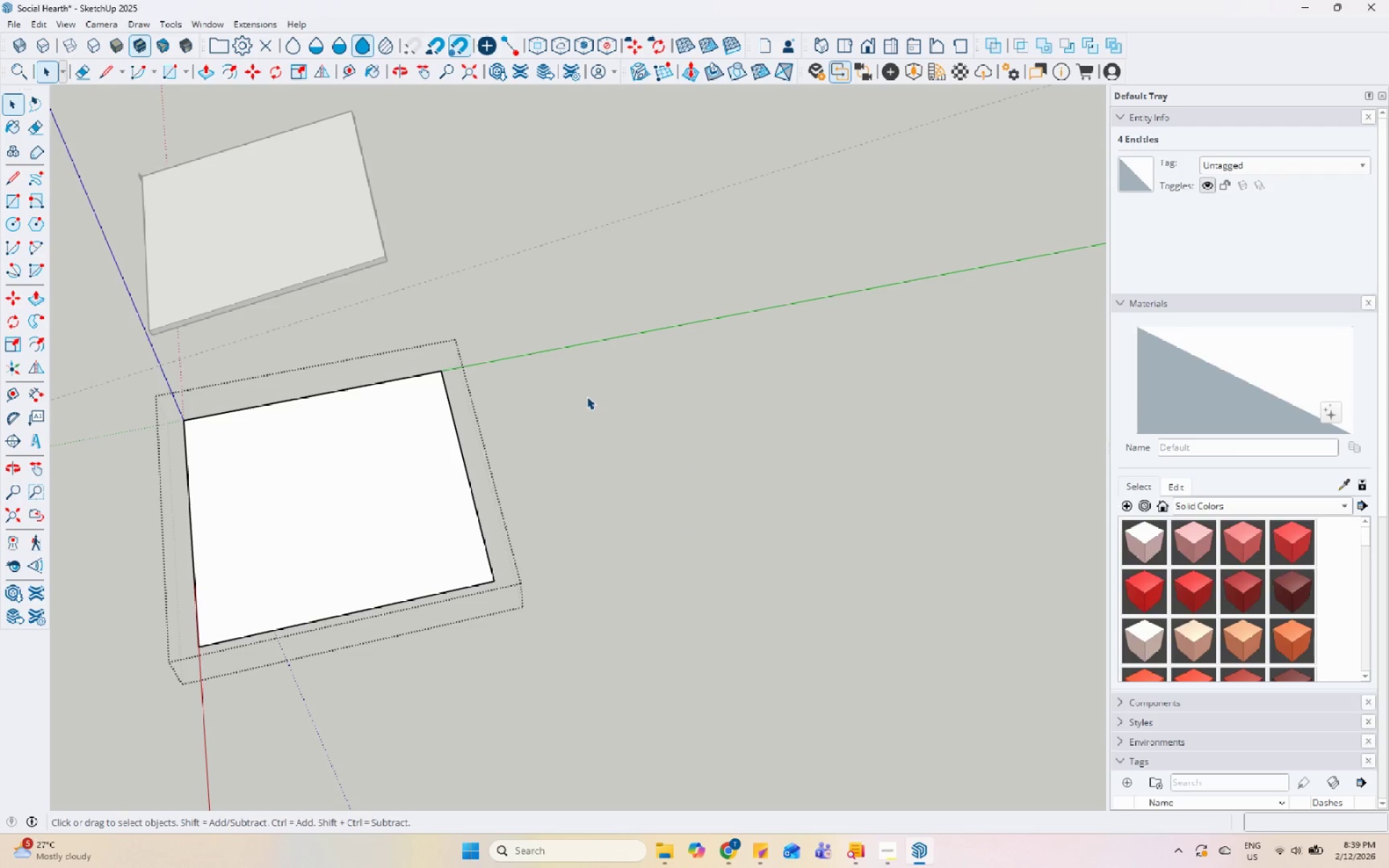 
key(Escape)
 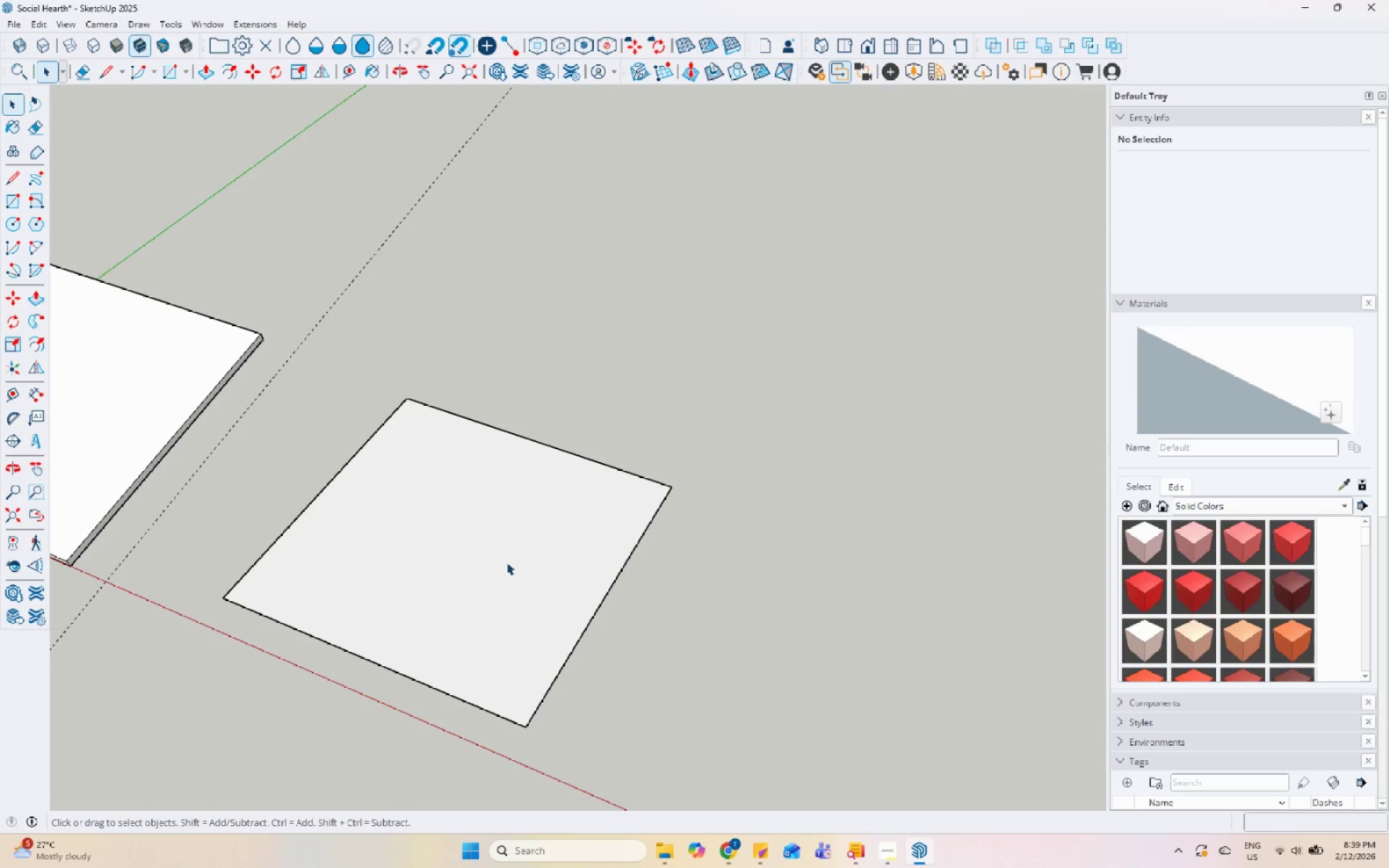 
key(Escape)
 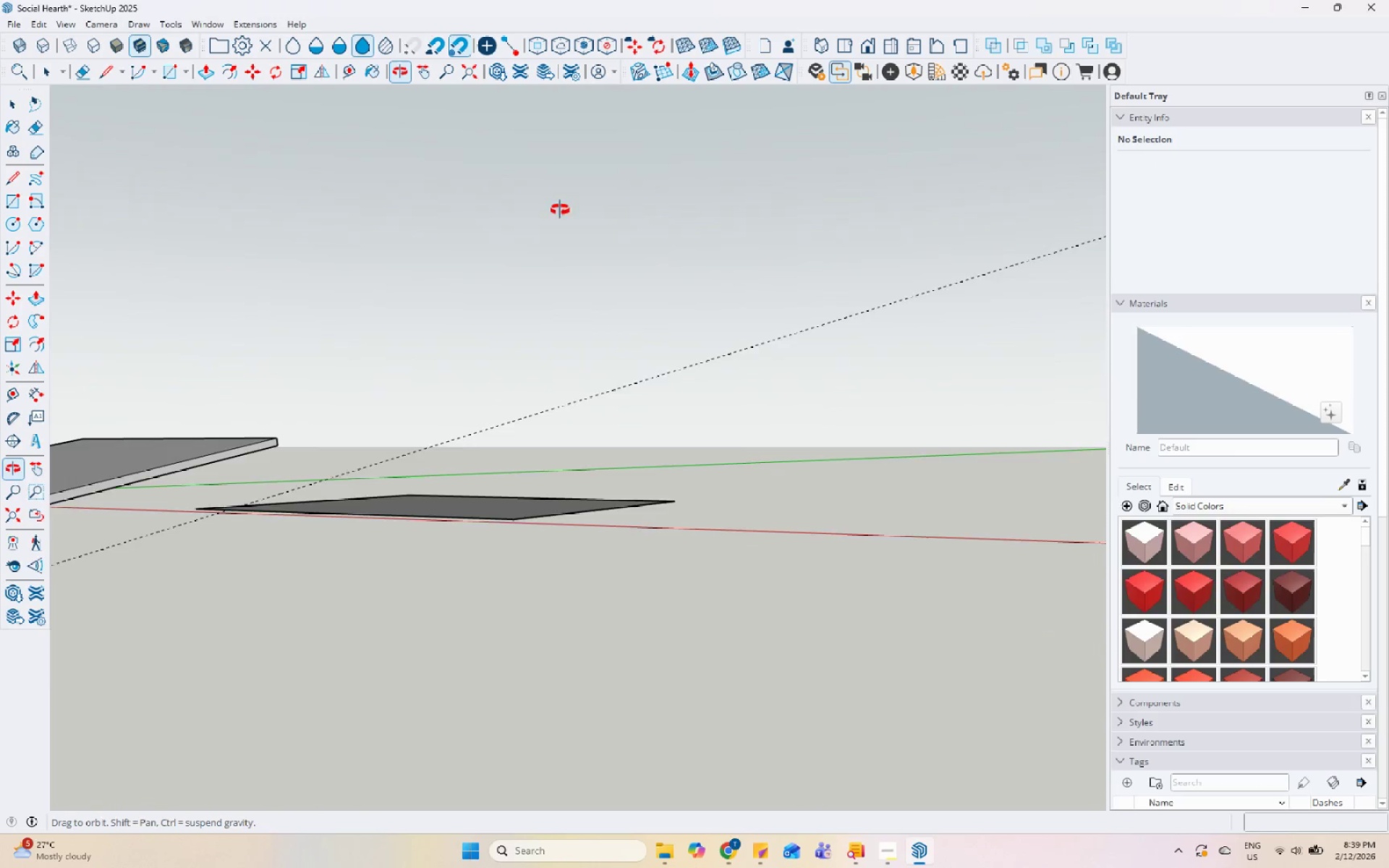 
scroll: coordinate [492, 503], scroll_direction: none, amount: 0.0
 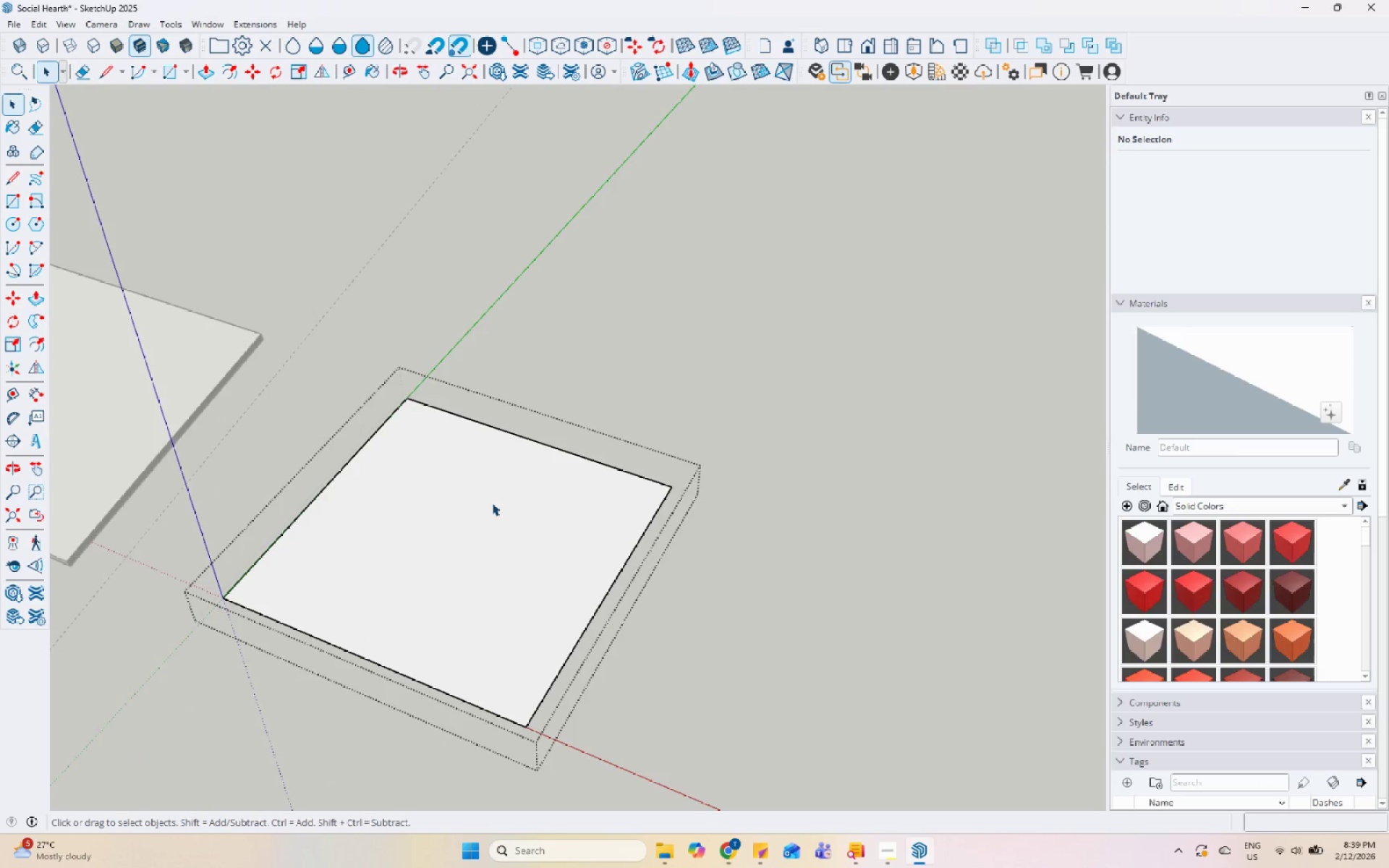 
scroll: coordinate [630, 463], scroll_direction: up, amount: 6.0
 